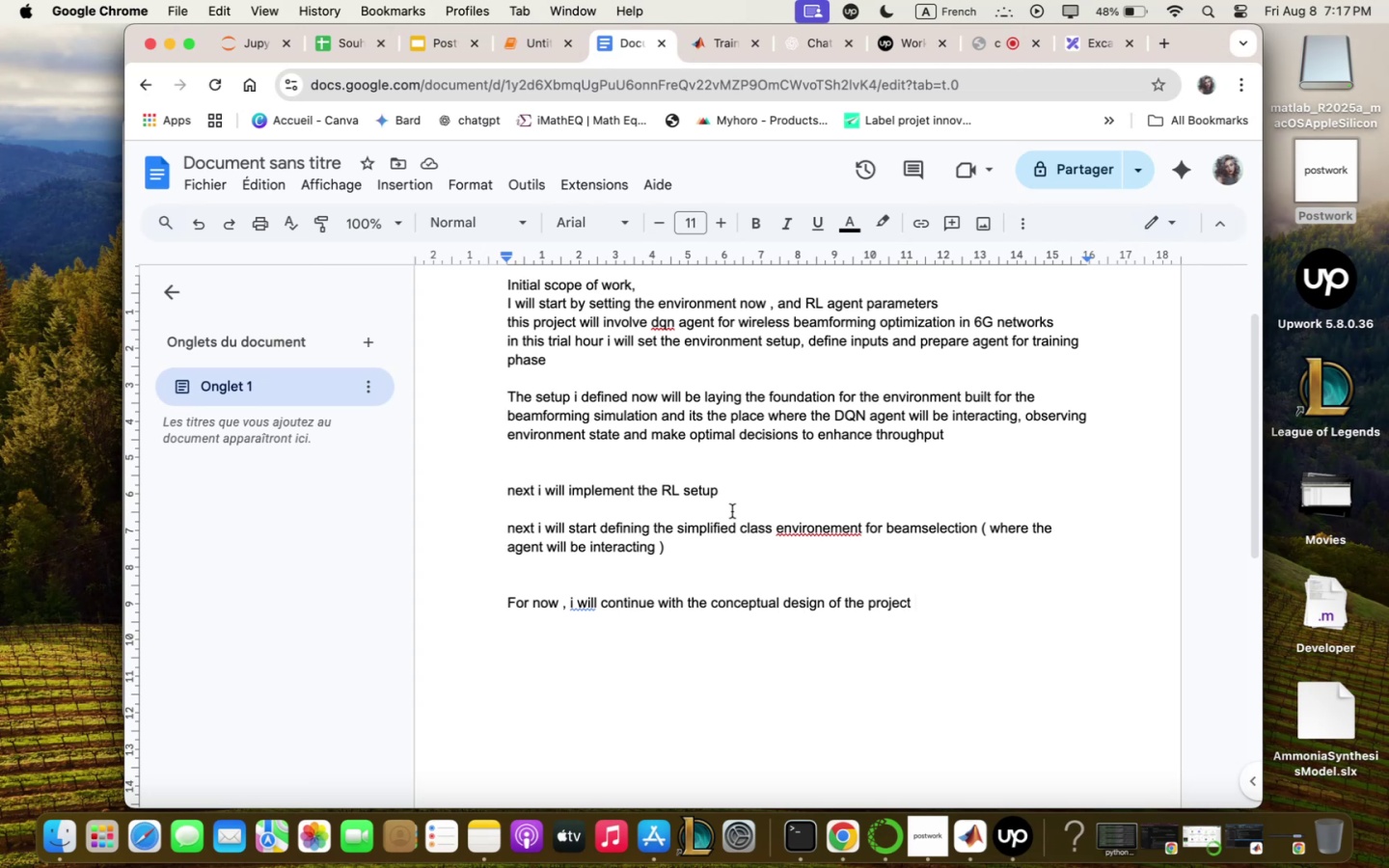 
key(Backspace)
key(Backspace)
key(Backspace)
key(Backspace)
key(Backspace)
key(Backspace)
key(Backspace)
type(roble; ideq )
 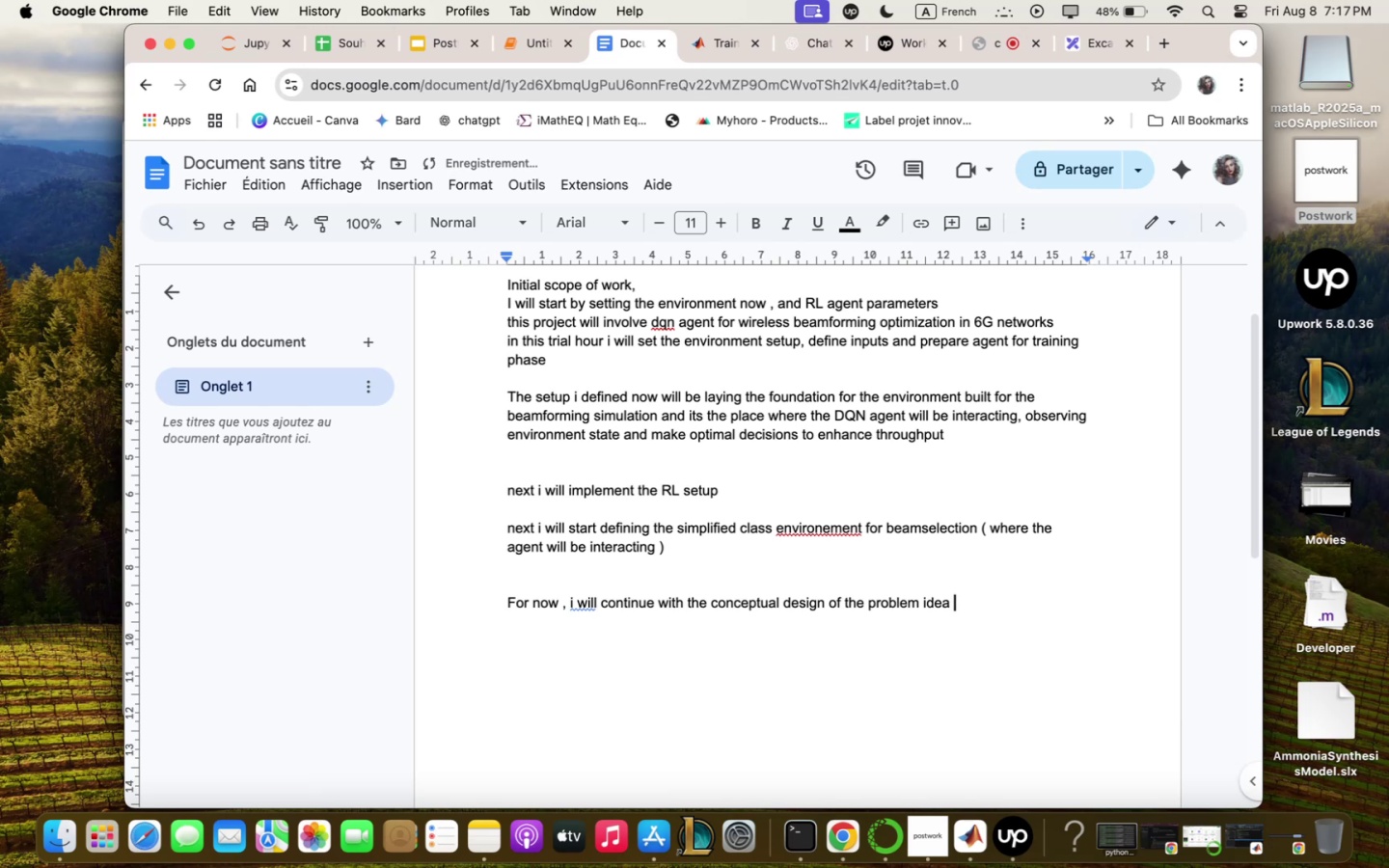 
wait(13.37)
 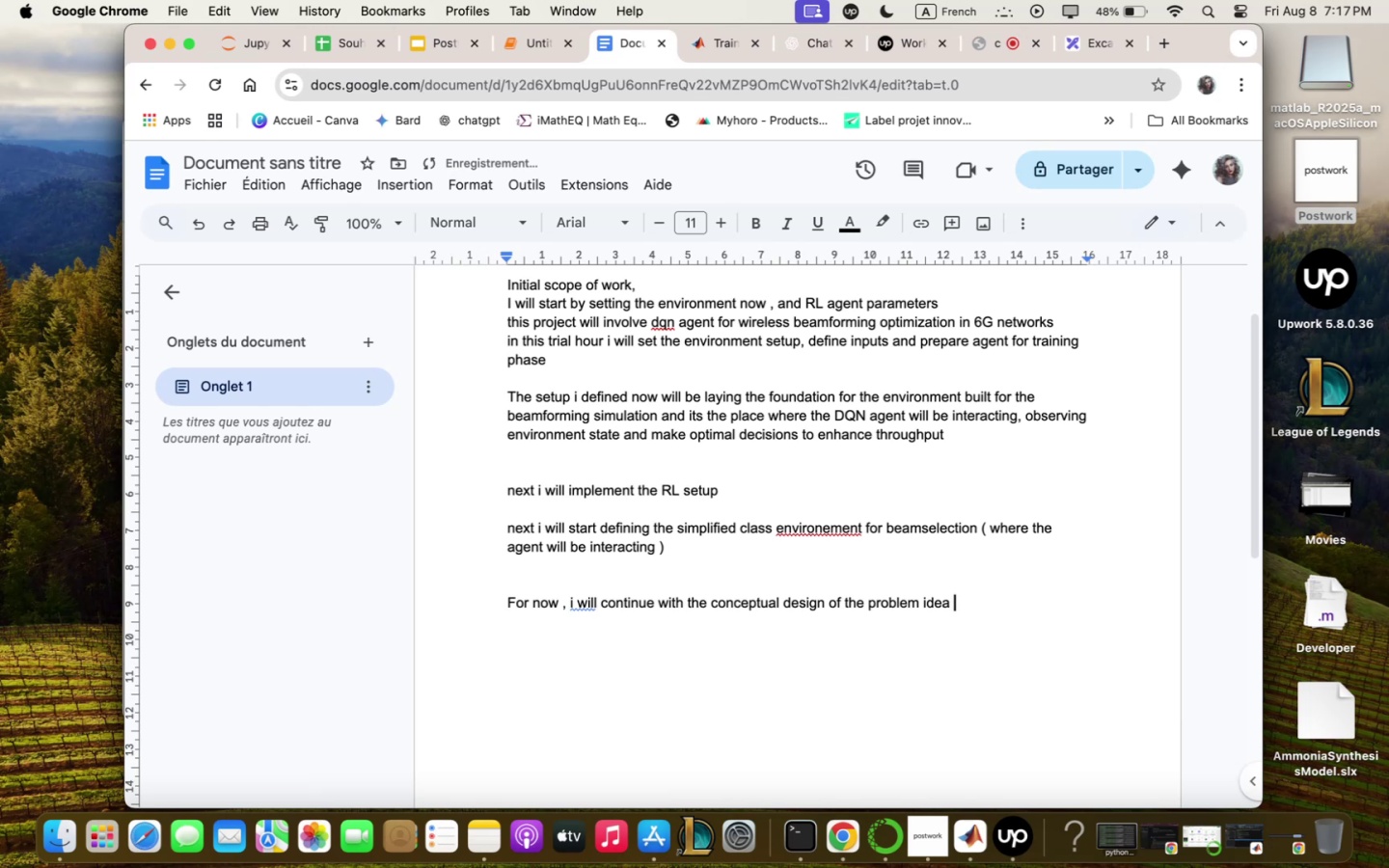 
left_click([1096, 41])
 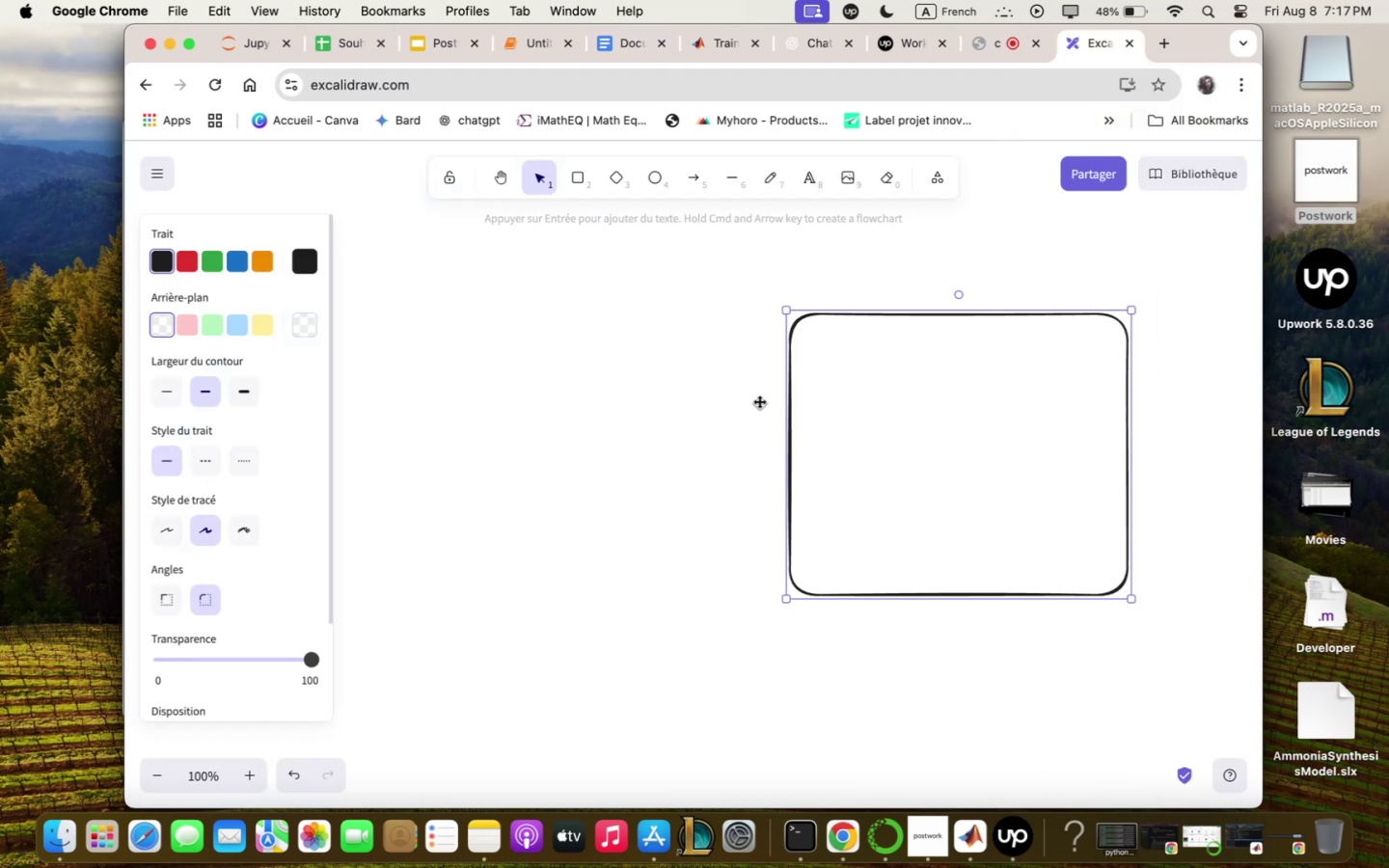 
left_click([657, 433])
 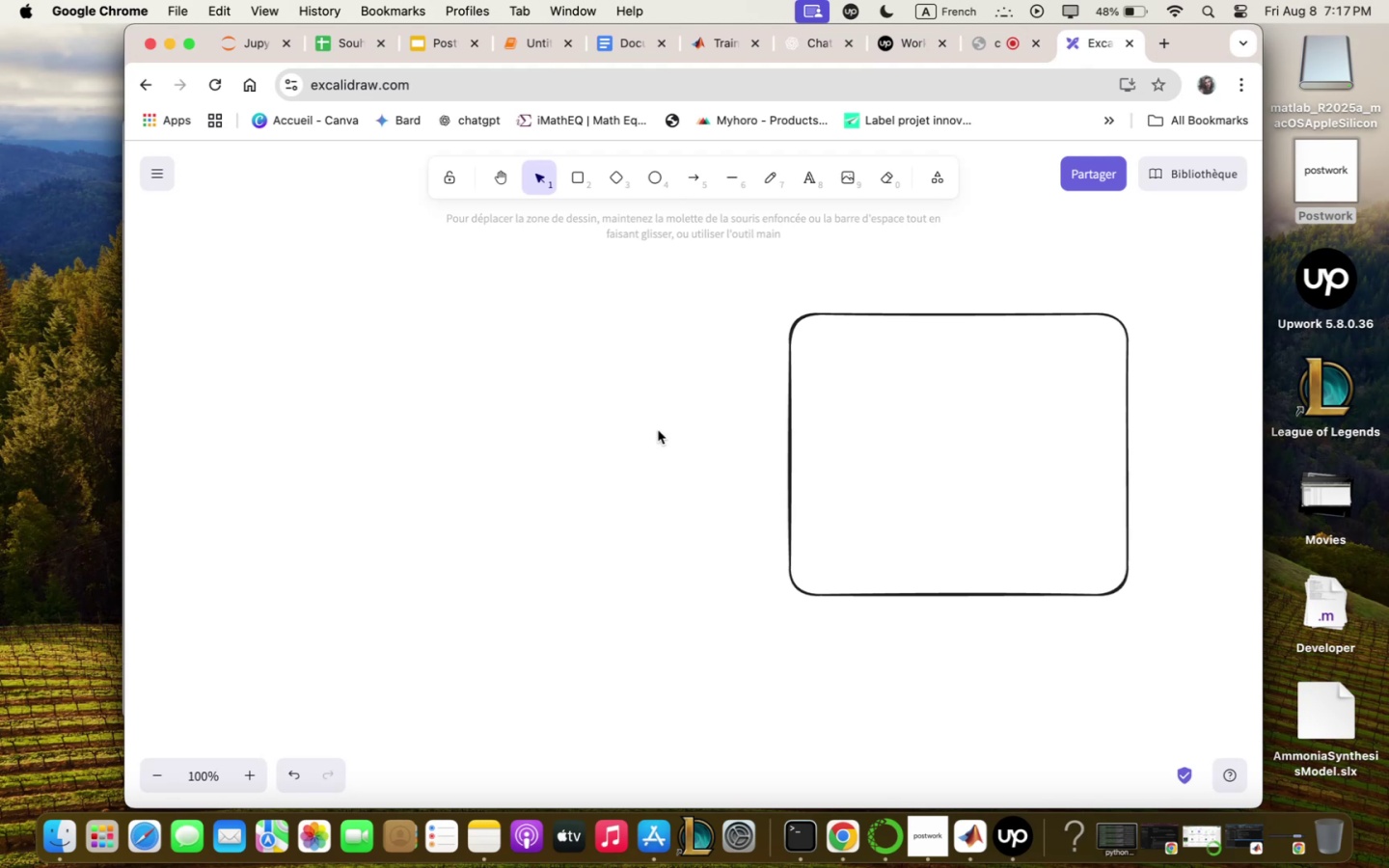 
left_click([983, 393])
 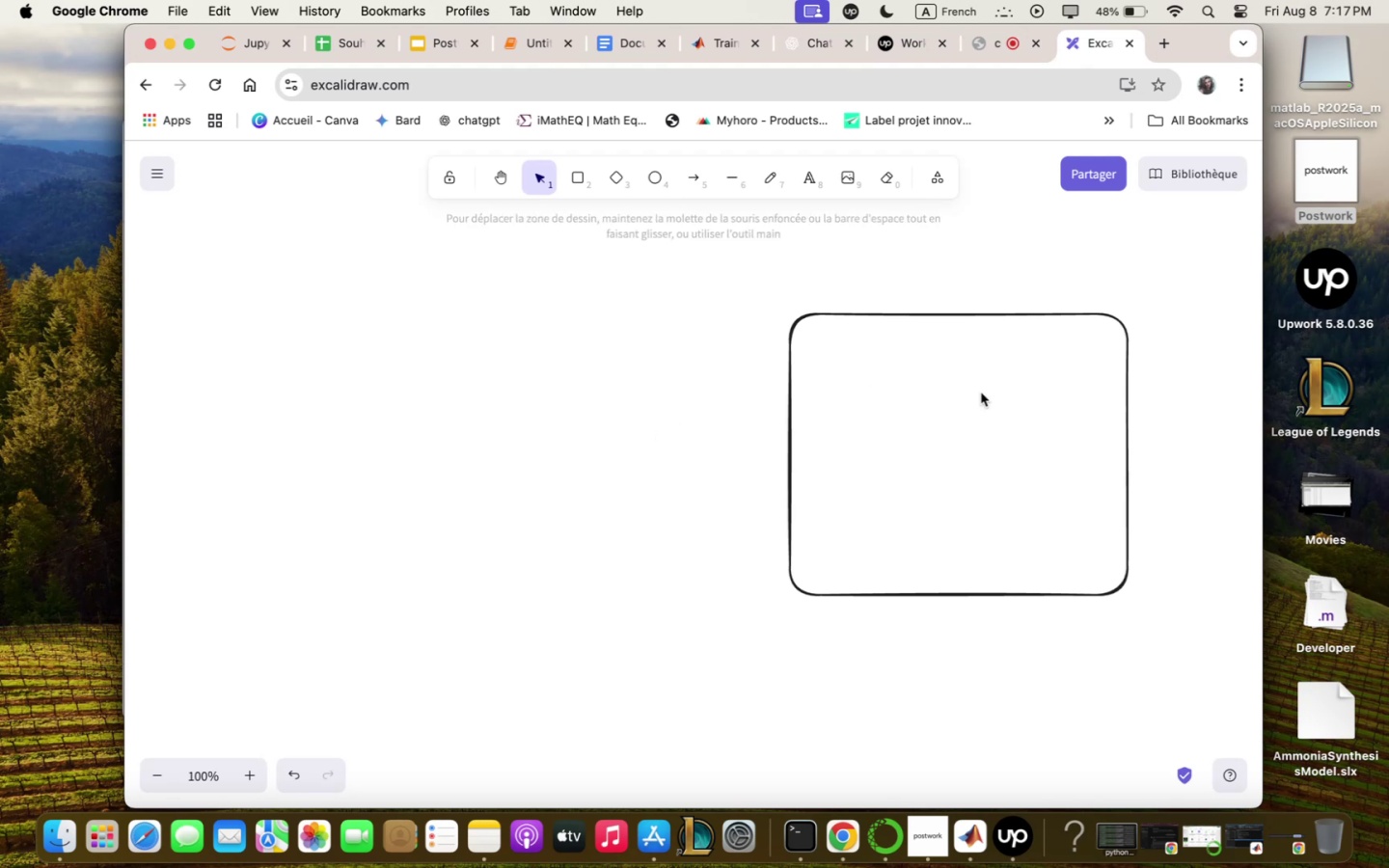 
left_click([981, 393])
 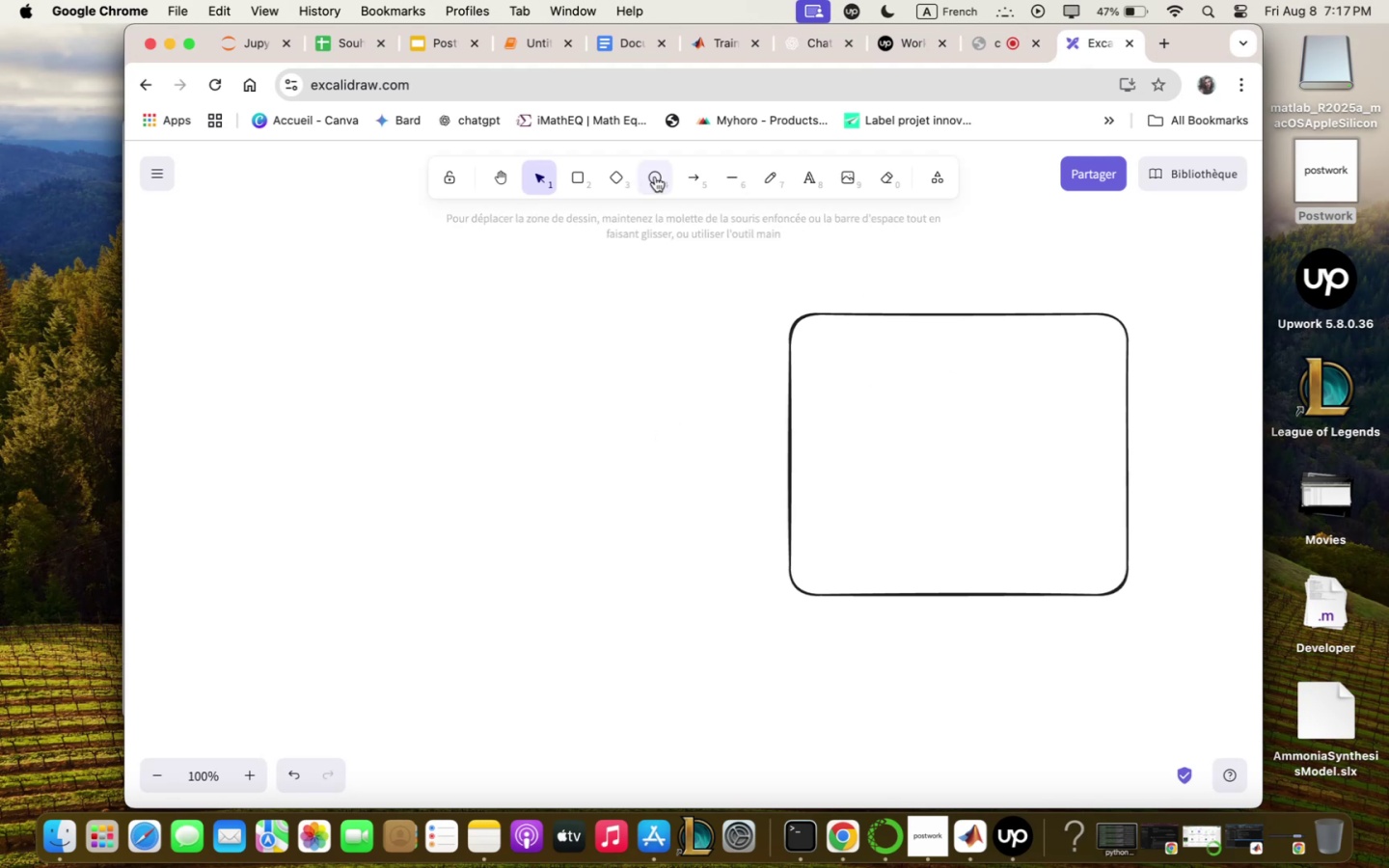 
left_click([655, 176])
 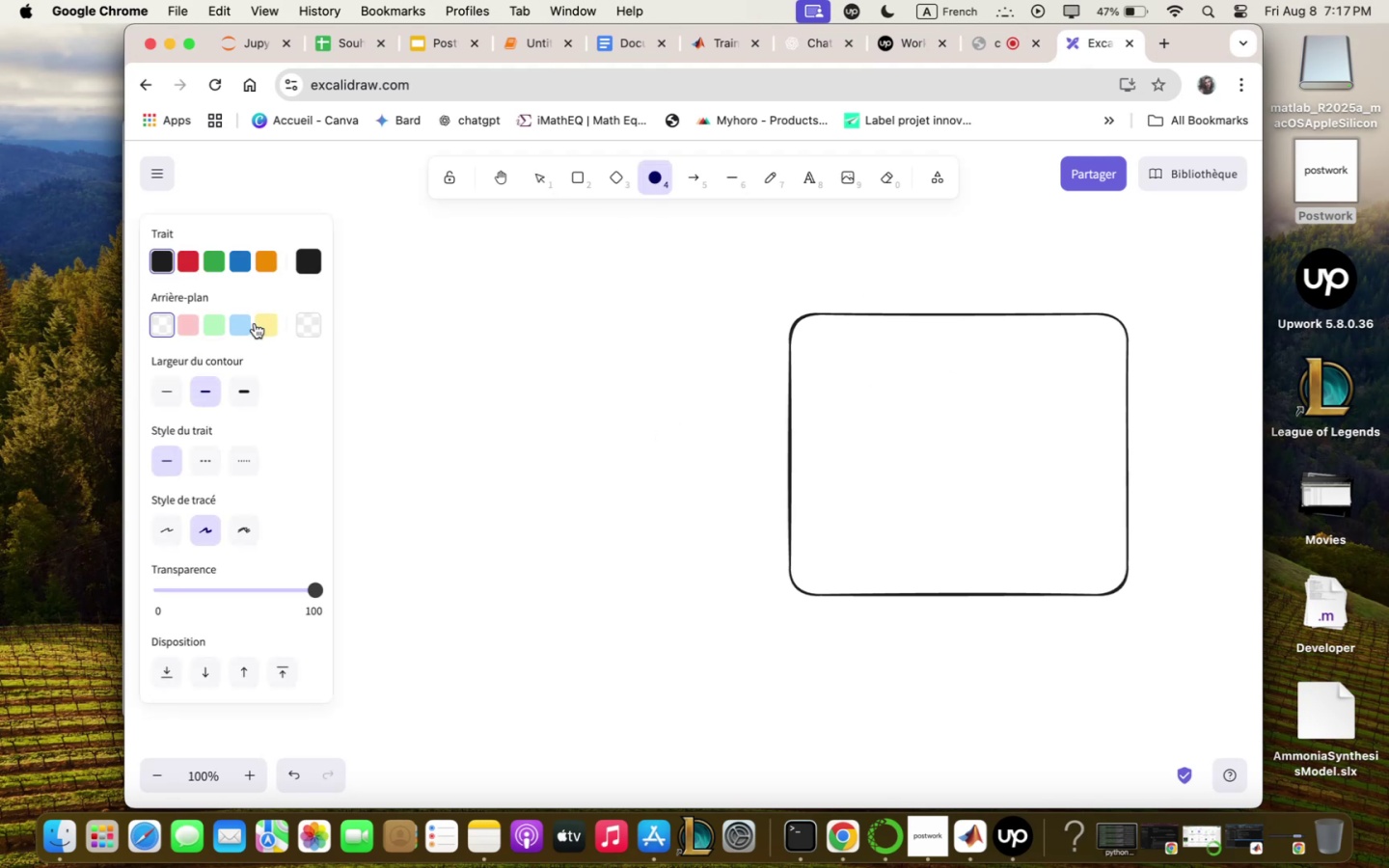 
left_click([263, 320])
 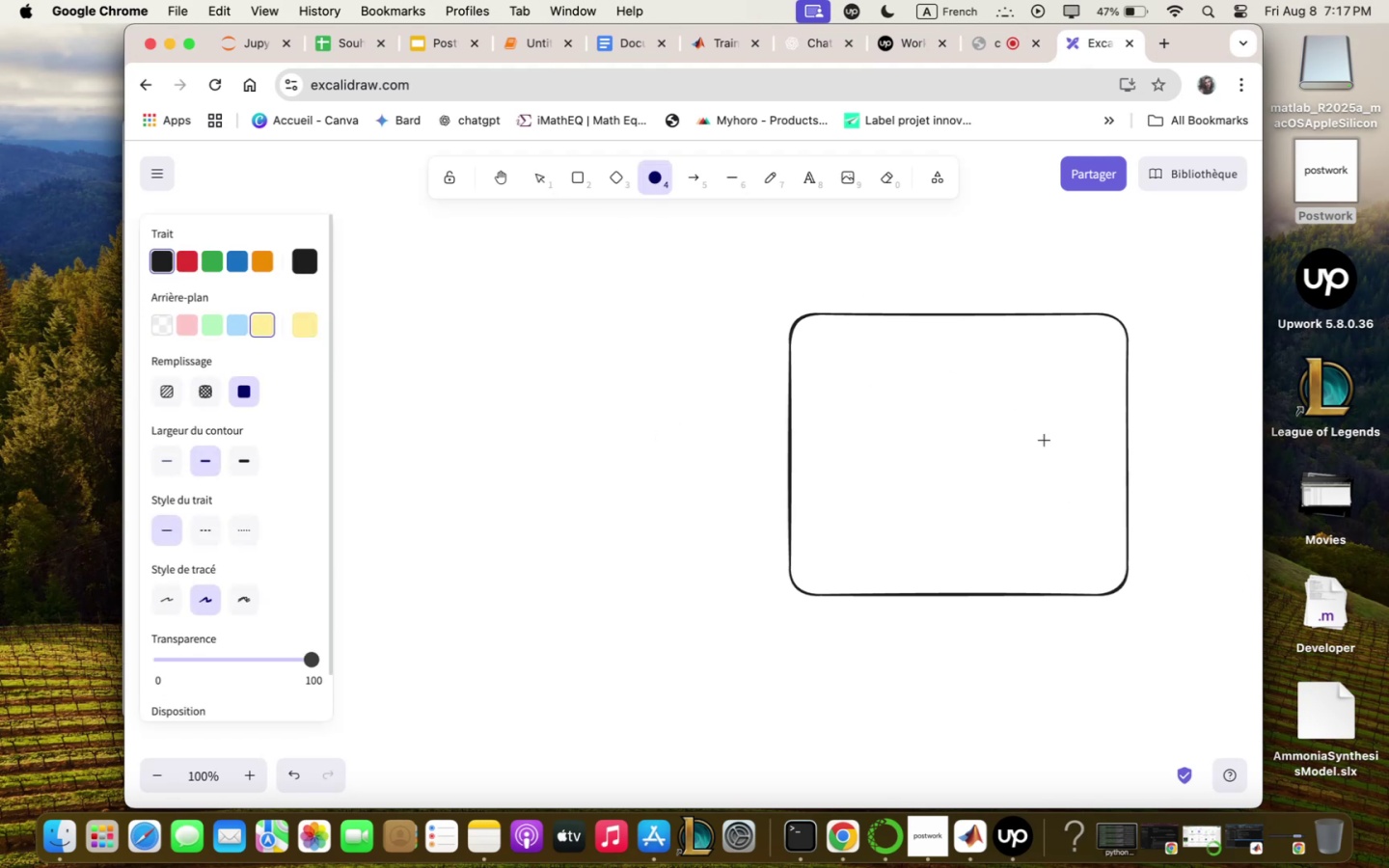 
left_click_drag(start_coordinate=[1038, 447], to_coordinate=[1061, 471])
 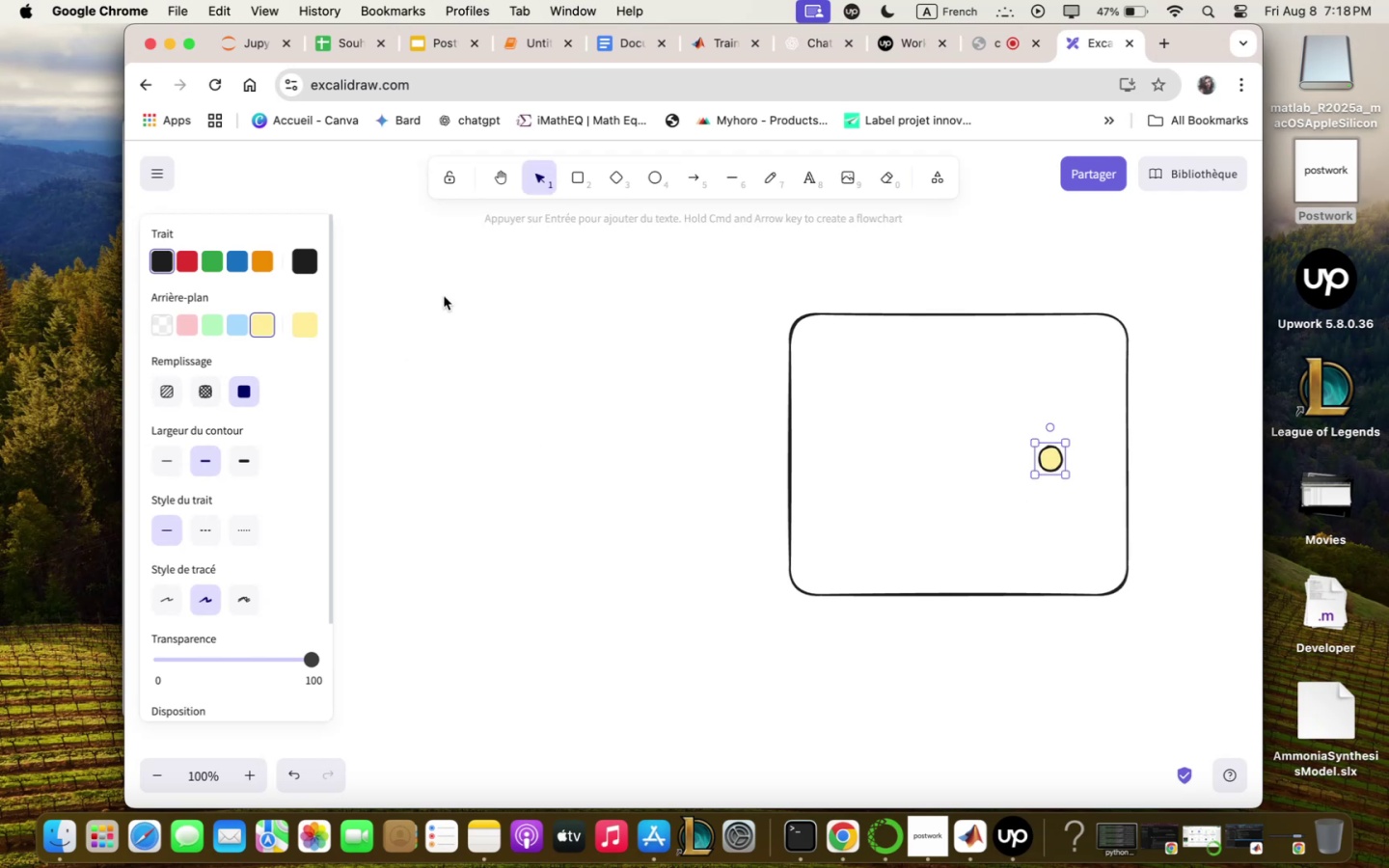 
left_click([496, 354])
 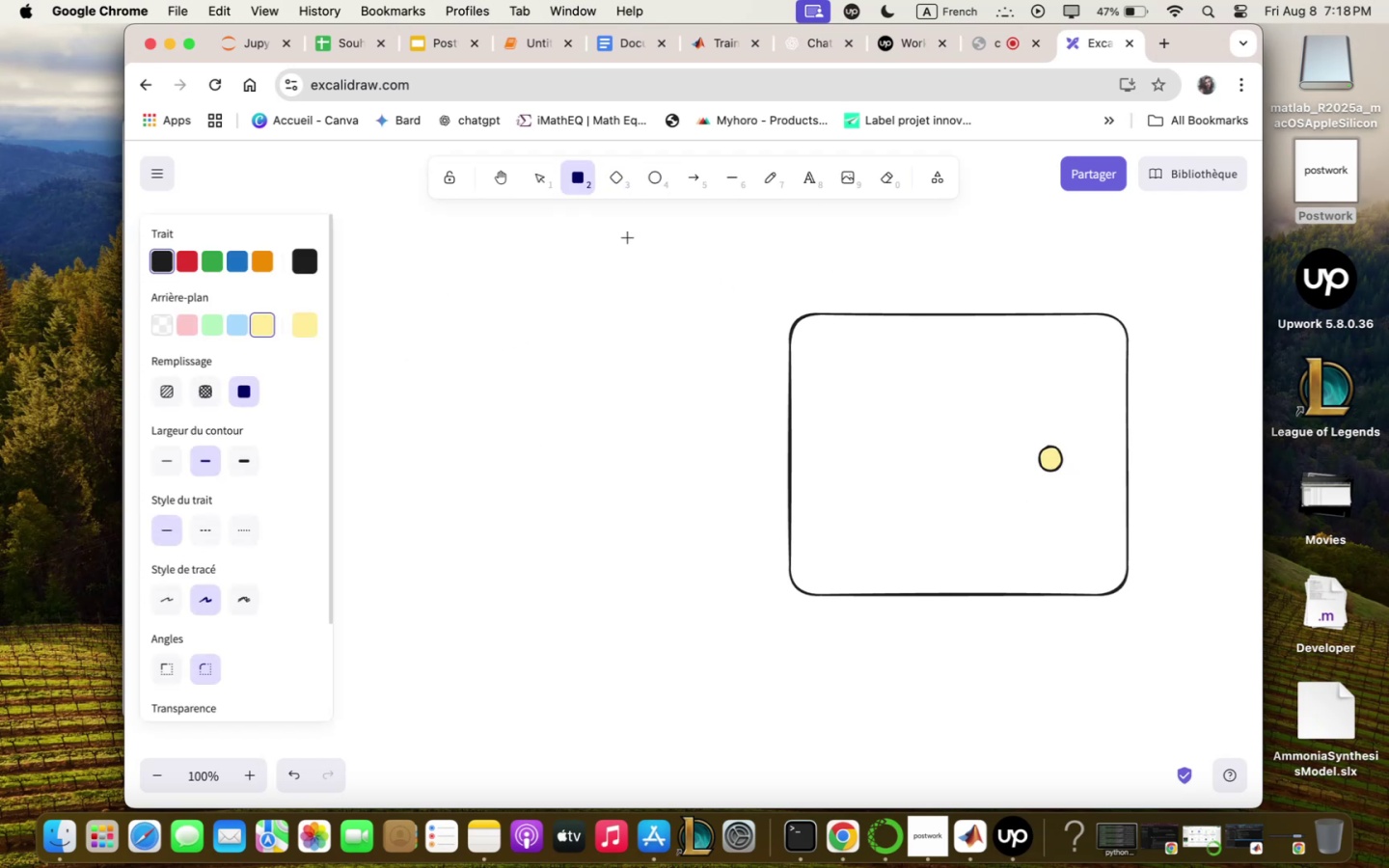 
wait(6.26)
 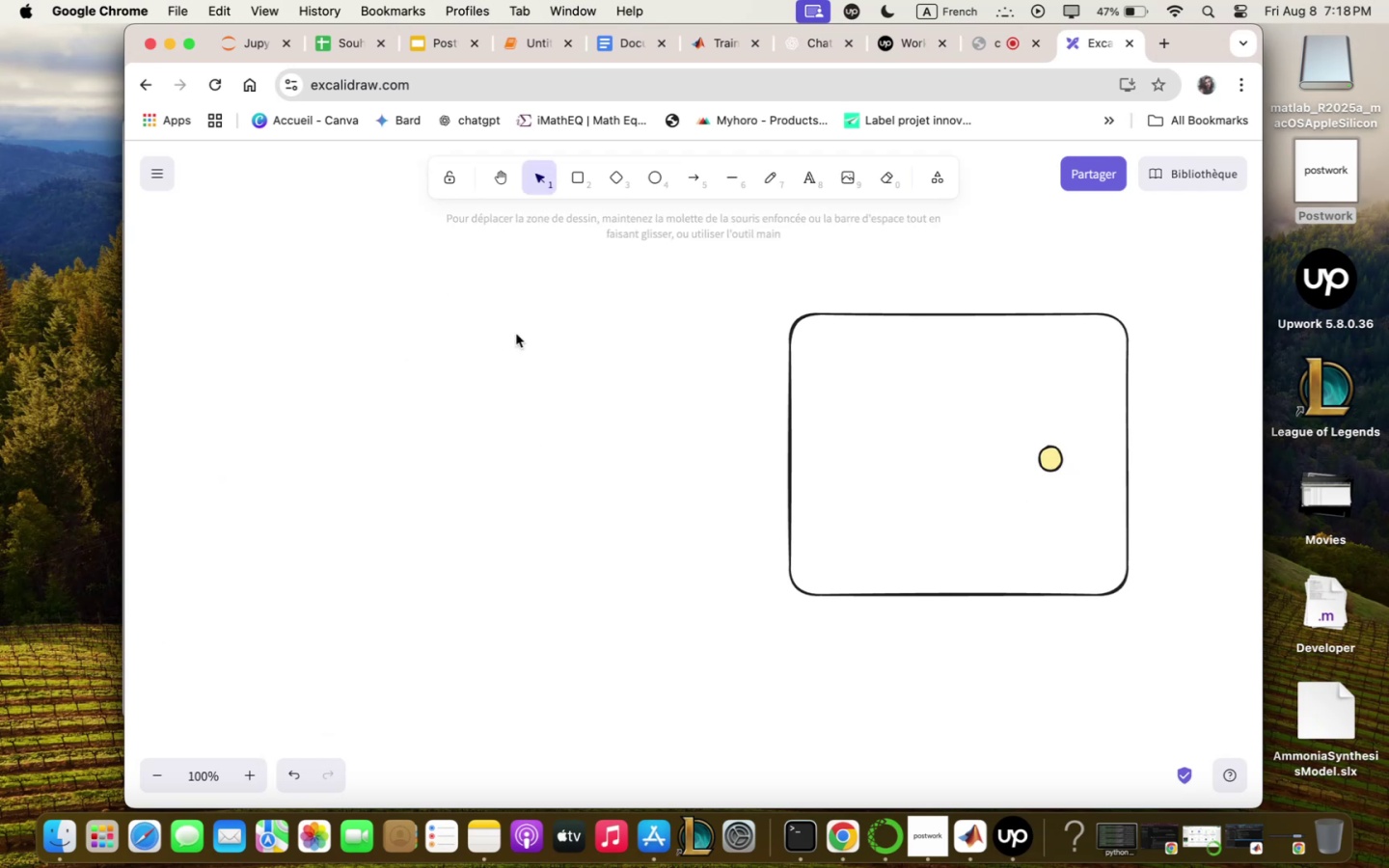 
left_click_drag(start_coordinate=[837, 373], to_coordinate=[858, 550])
 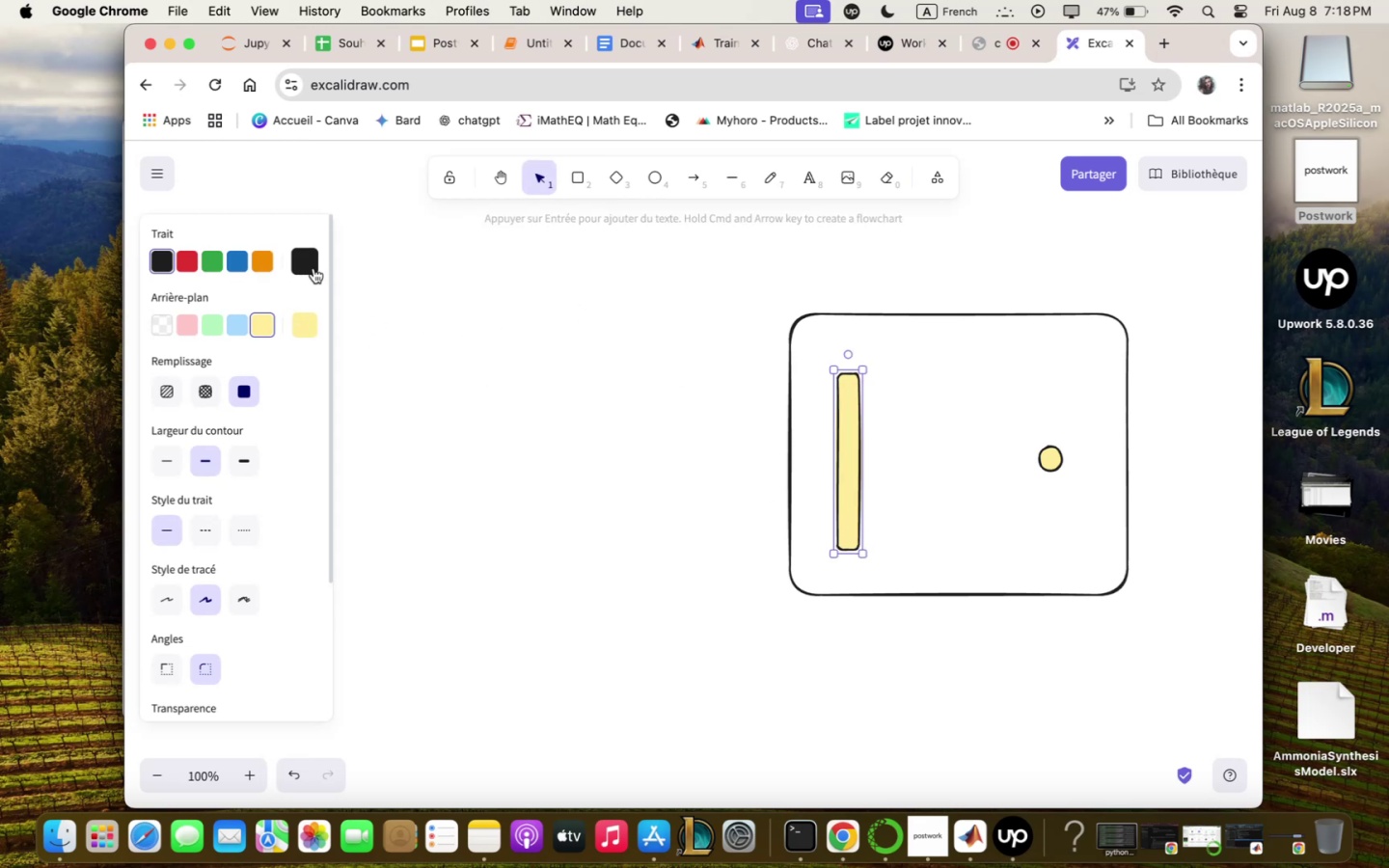 
wait(6.09)
 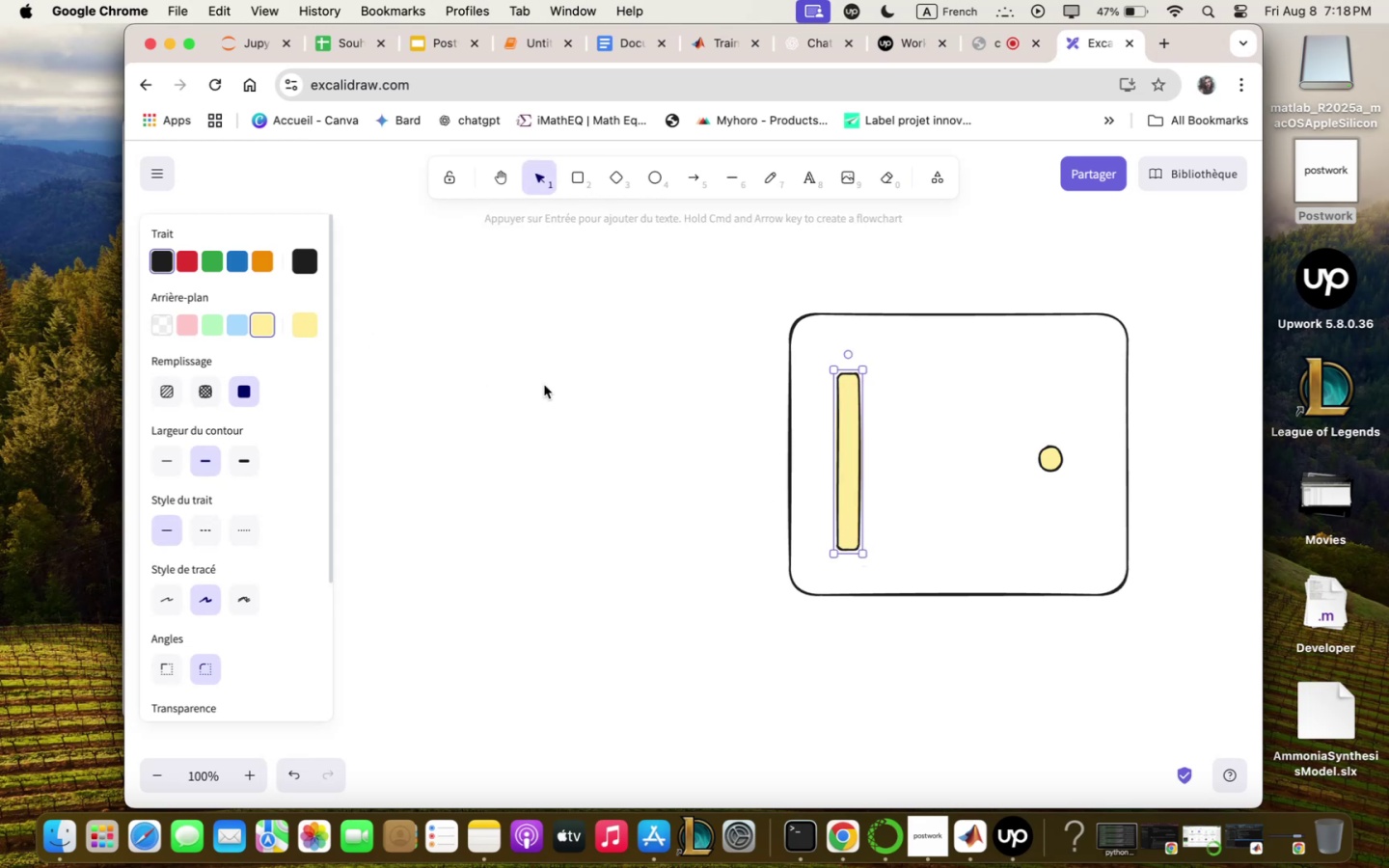 
left_click([655, 171])
 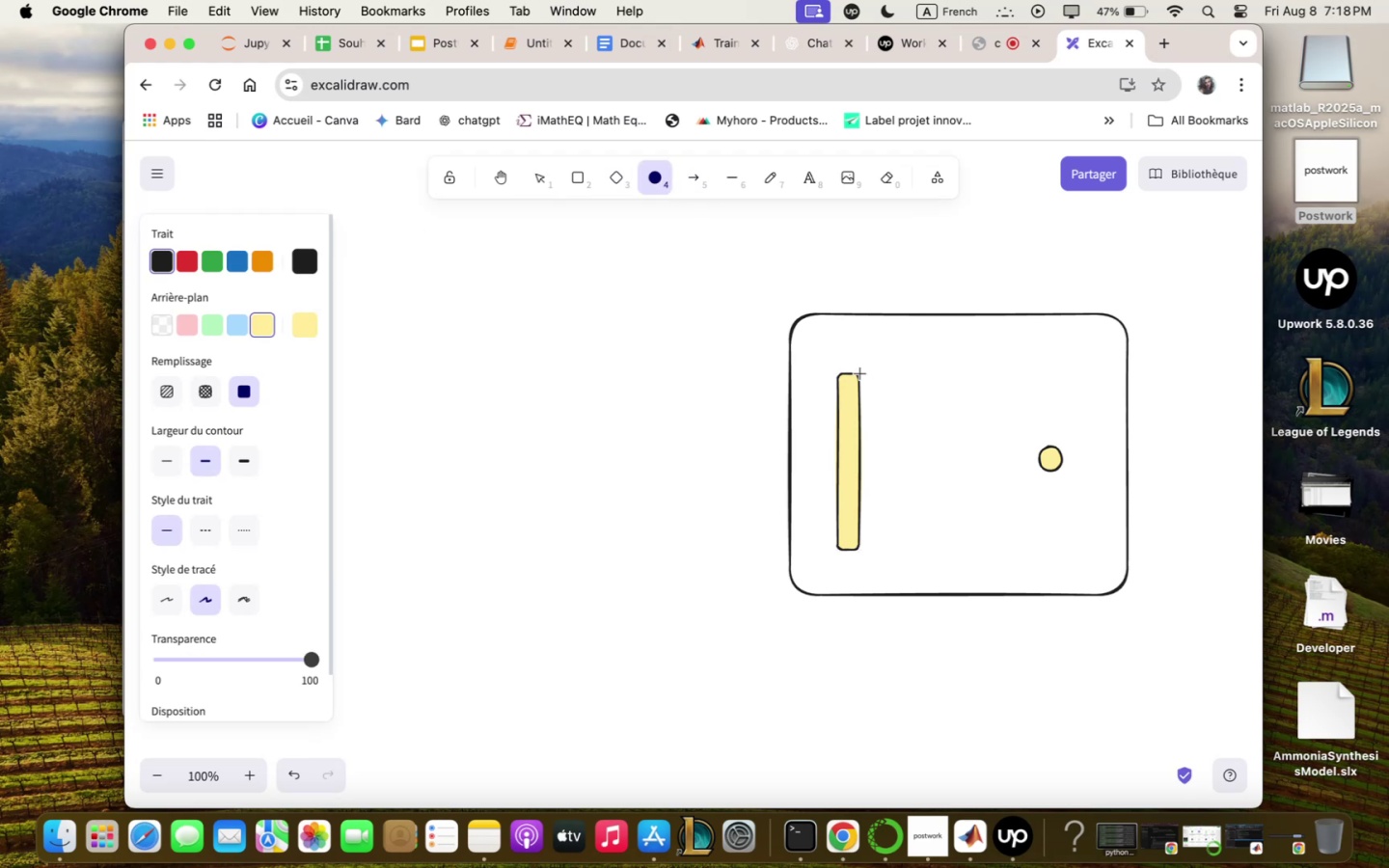 
left_click_drag(start_coordinate=[860, 374], to_coordinate=[956, 395])
 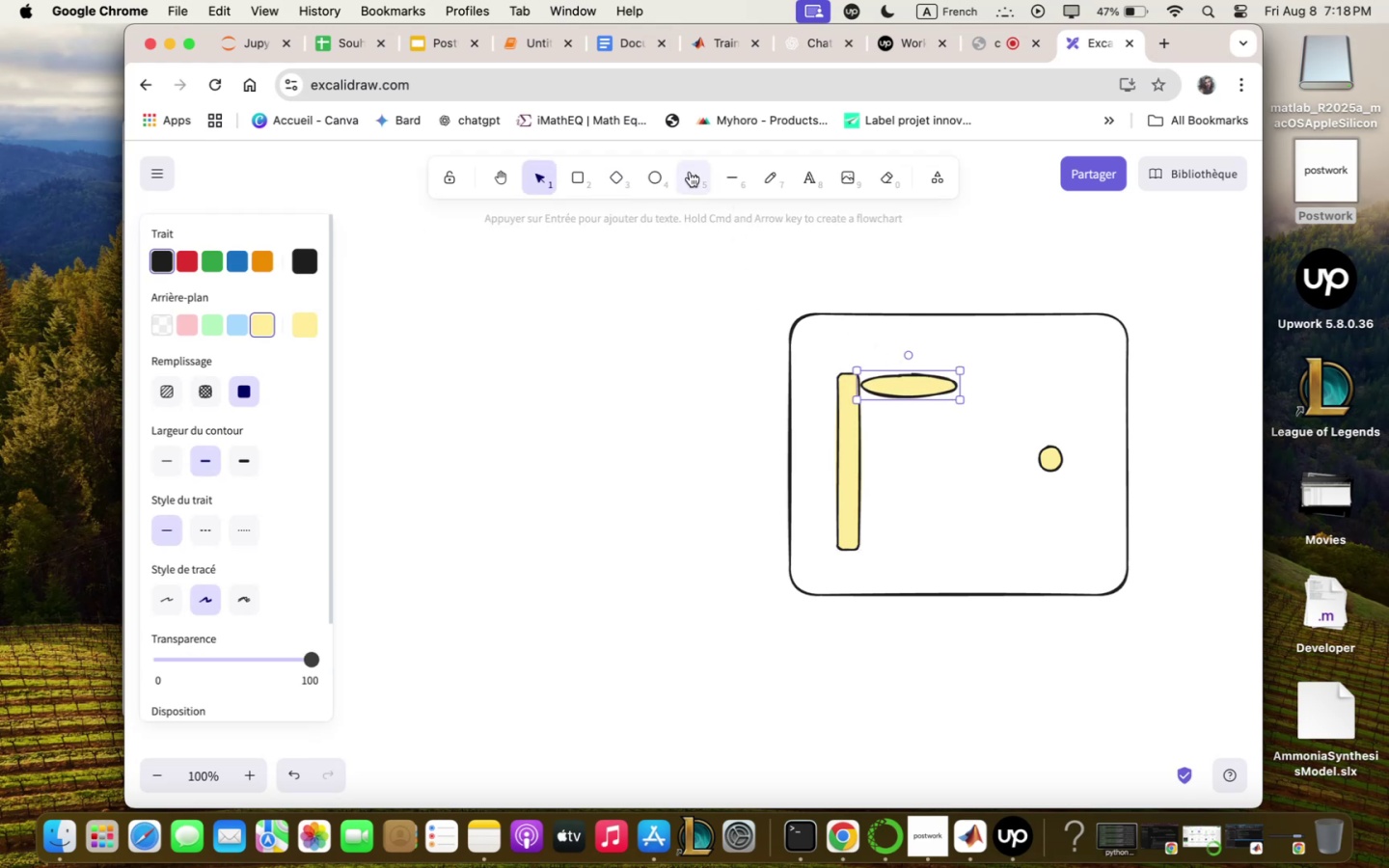 
left_click([643, 176])
 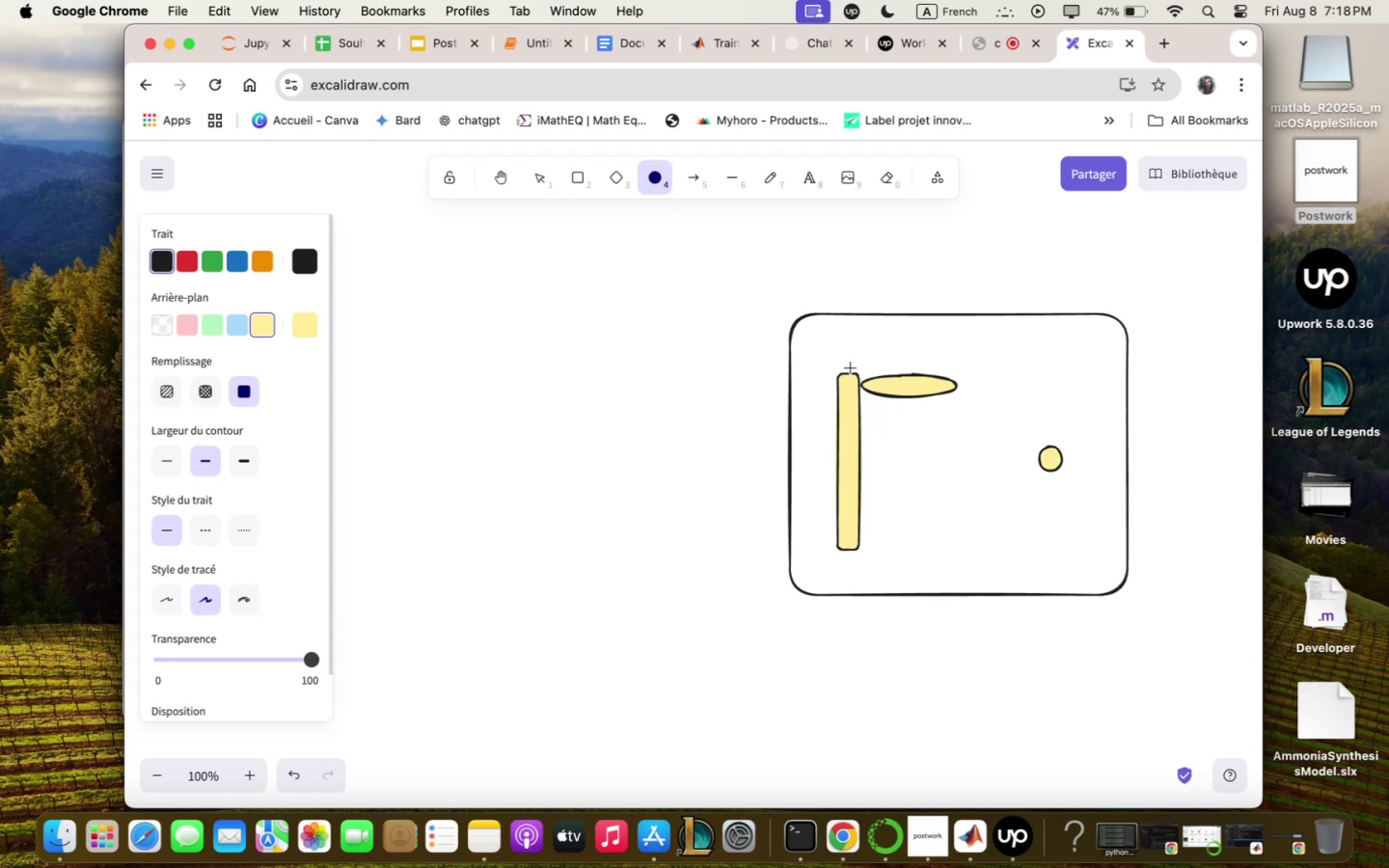 
left_click_drag(start_coordinate=[851, 367], to_coordinate=[833, 292])
 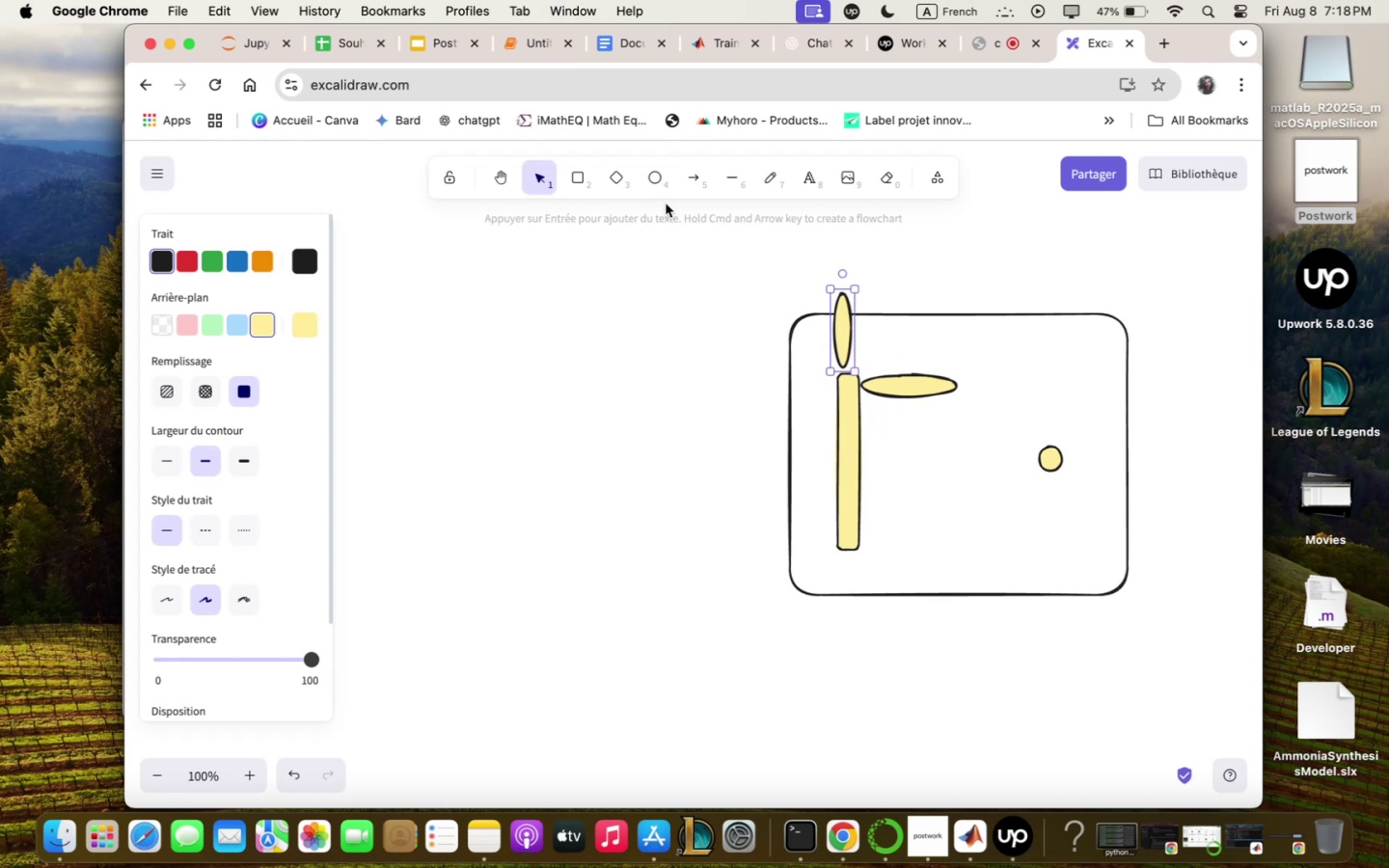 
left_click_drag(start_coordinate=[836, 313], to_coordinate=[842, 315])
 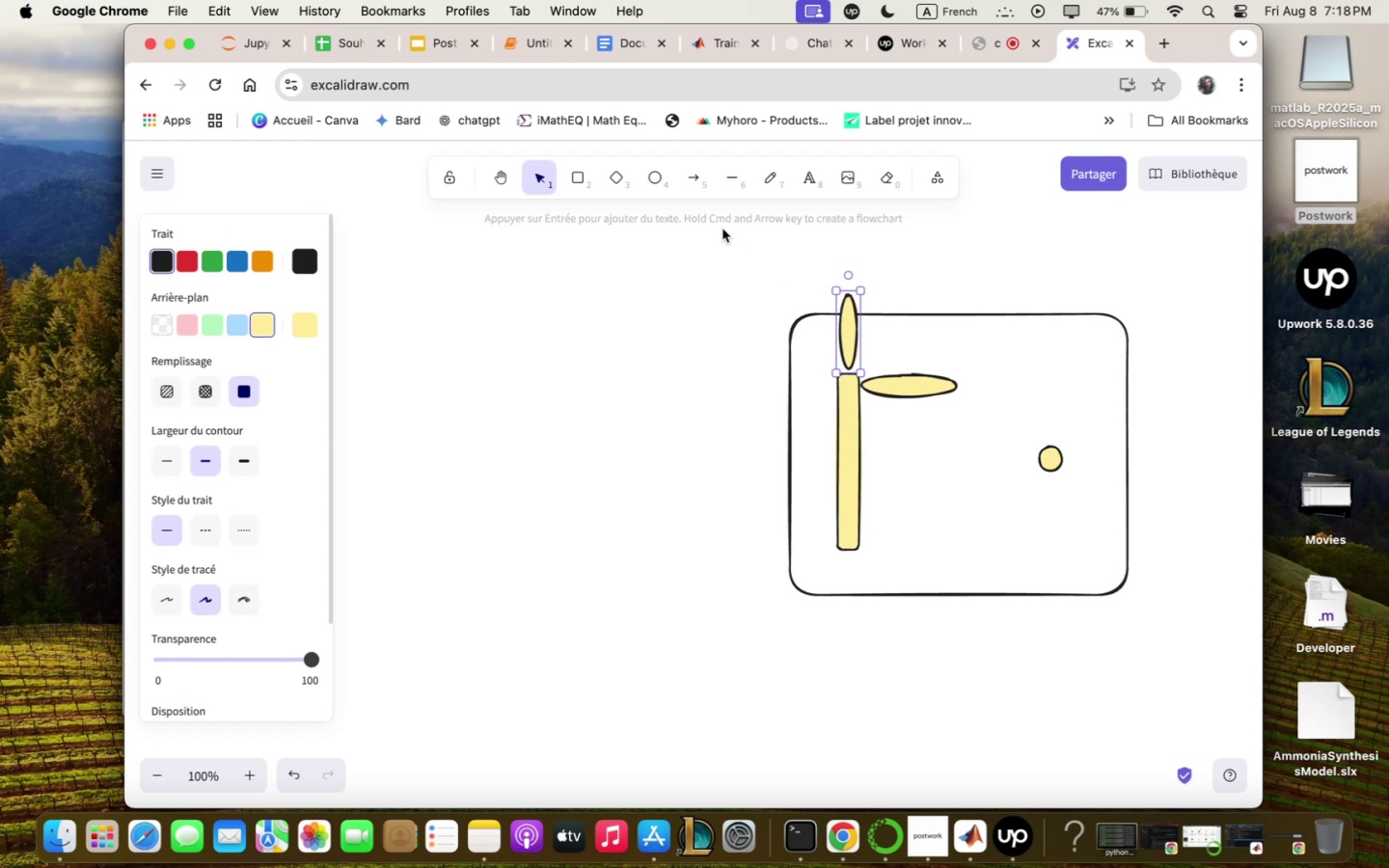 
wait(5.75)
 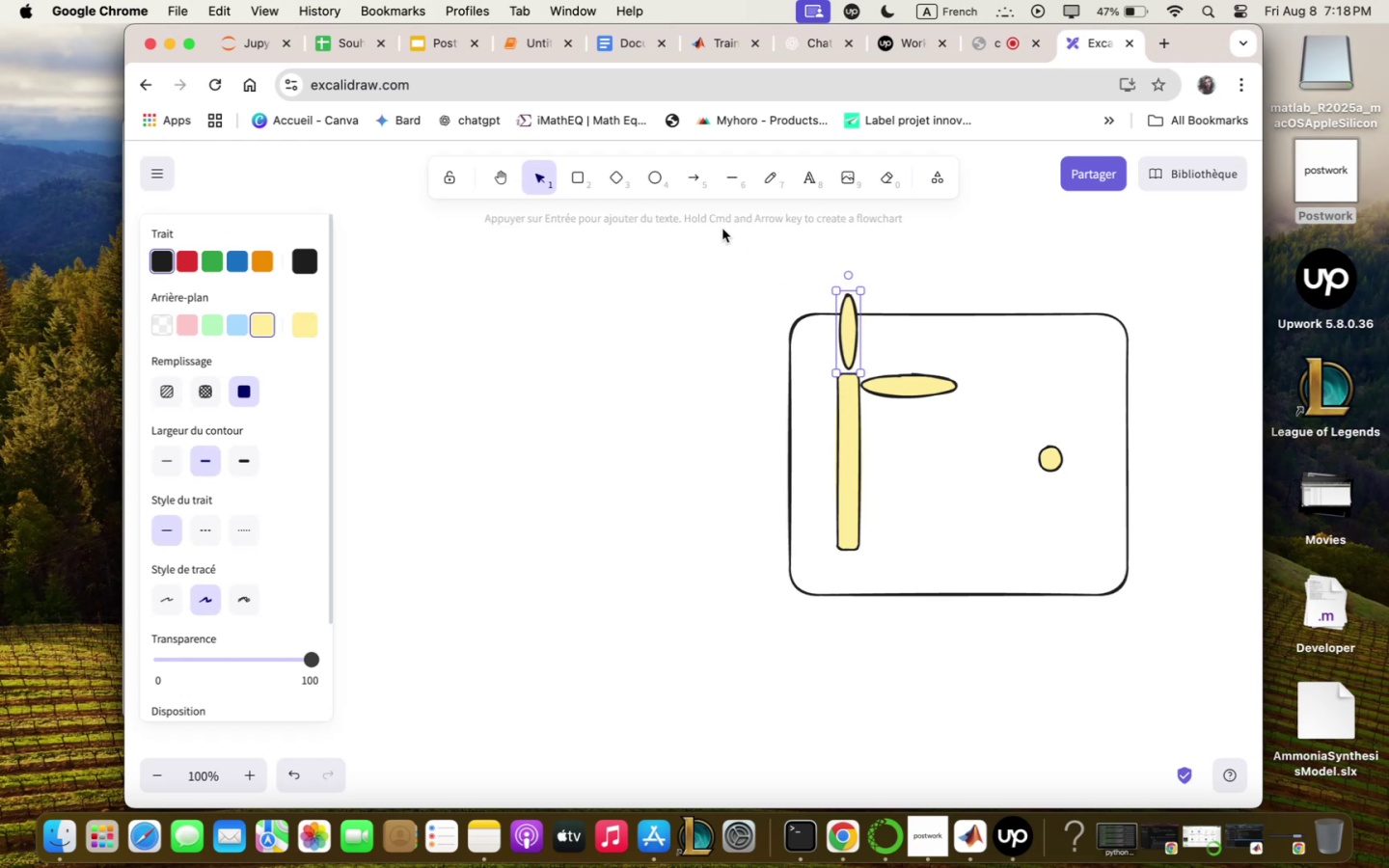 
key(Meta+C)
 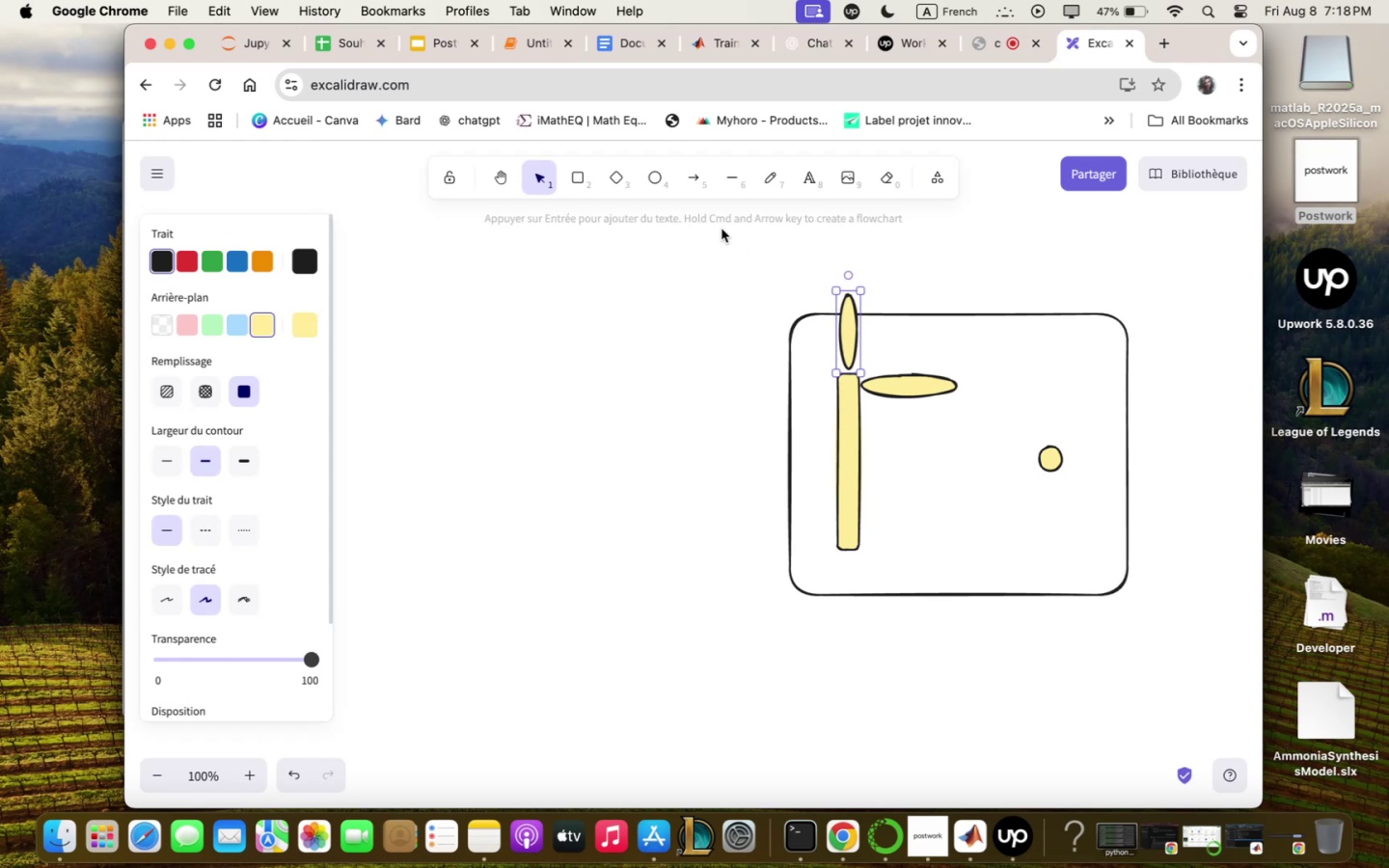 
key(Meta+V)
 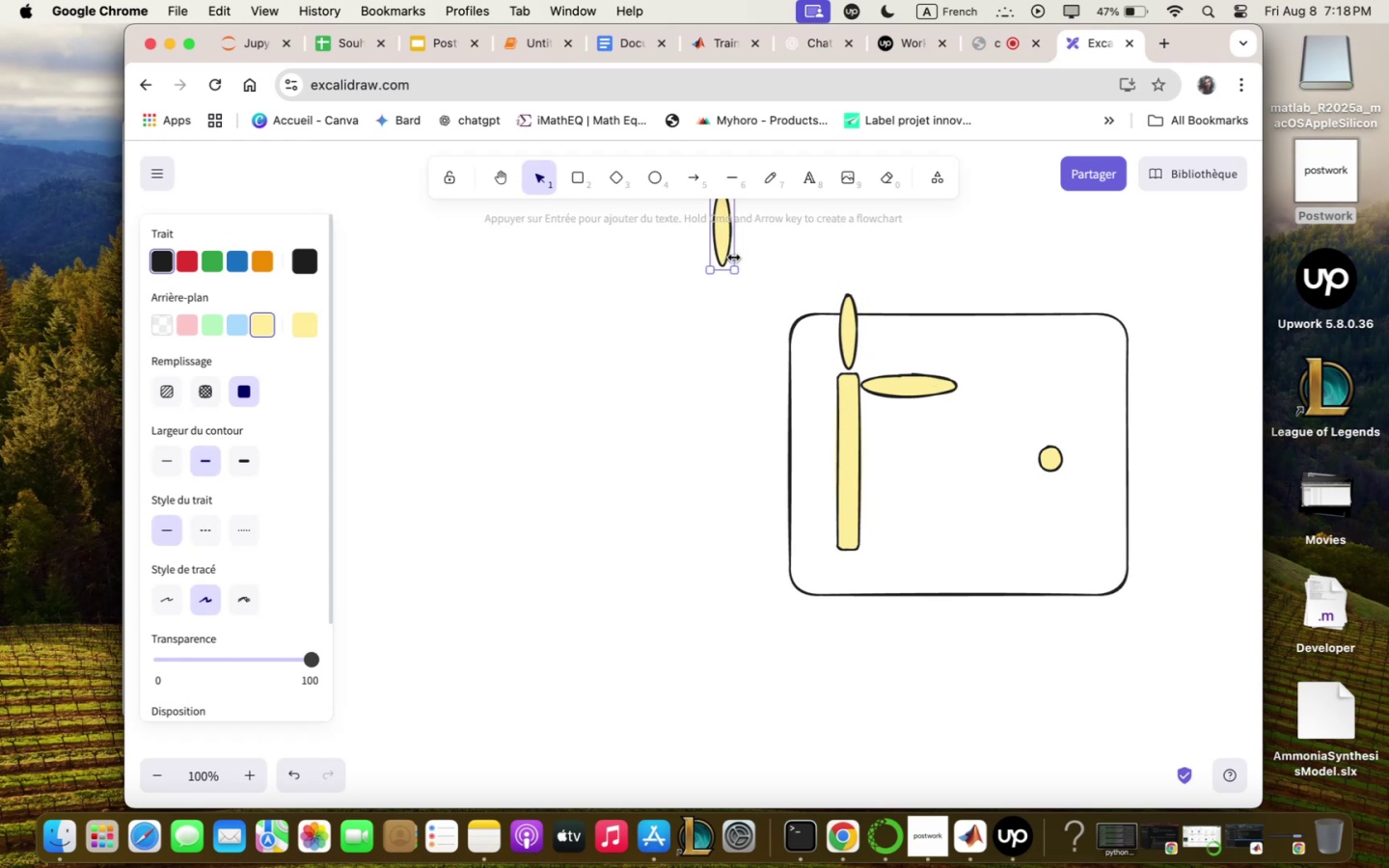 
left_click_drag(start_coordinate=[724, 248], to_coordinate=[817, 379])
 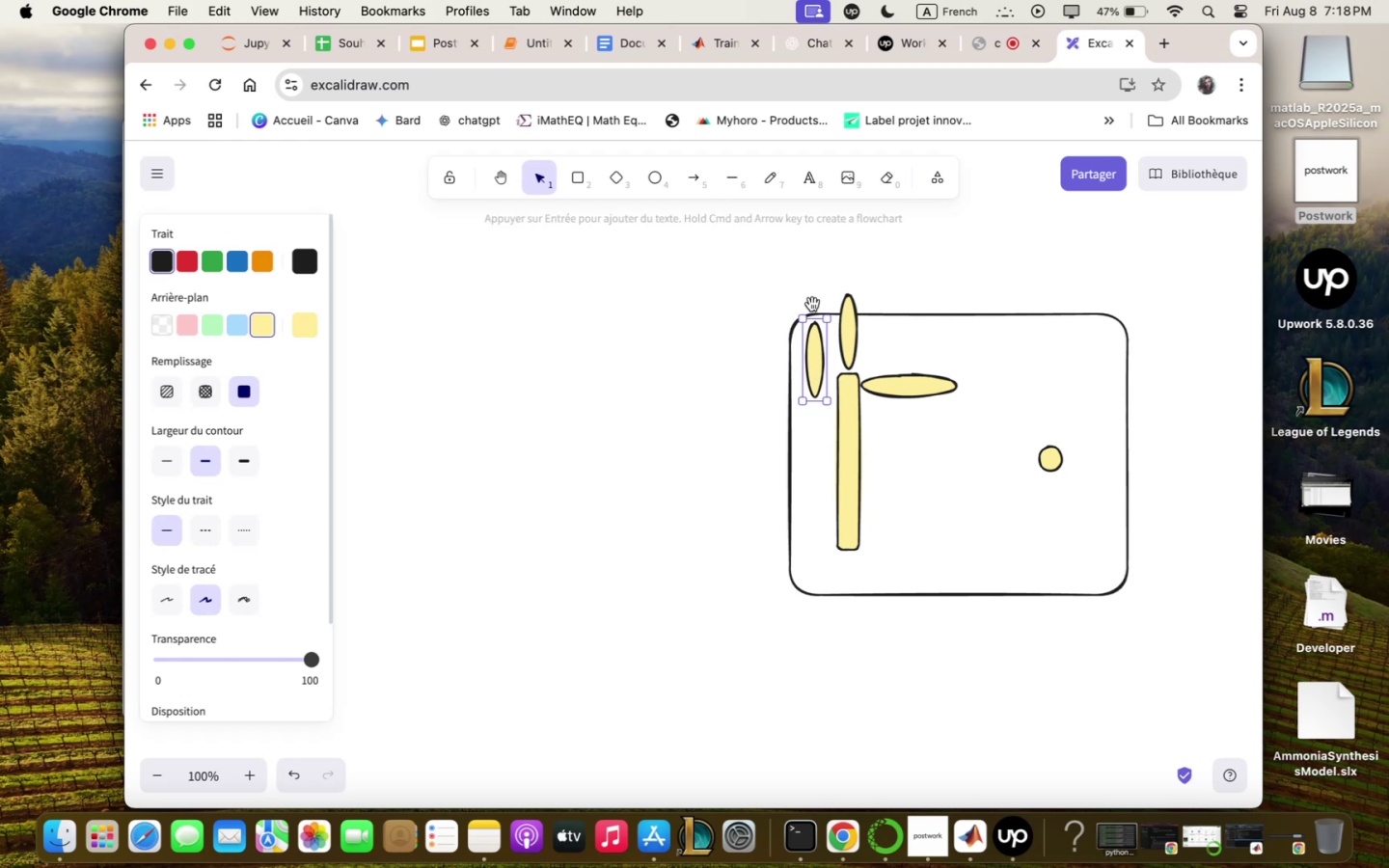 
left_click_drag(start_coordinate=[813, 302], to_coordinate=[769, 329])
 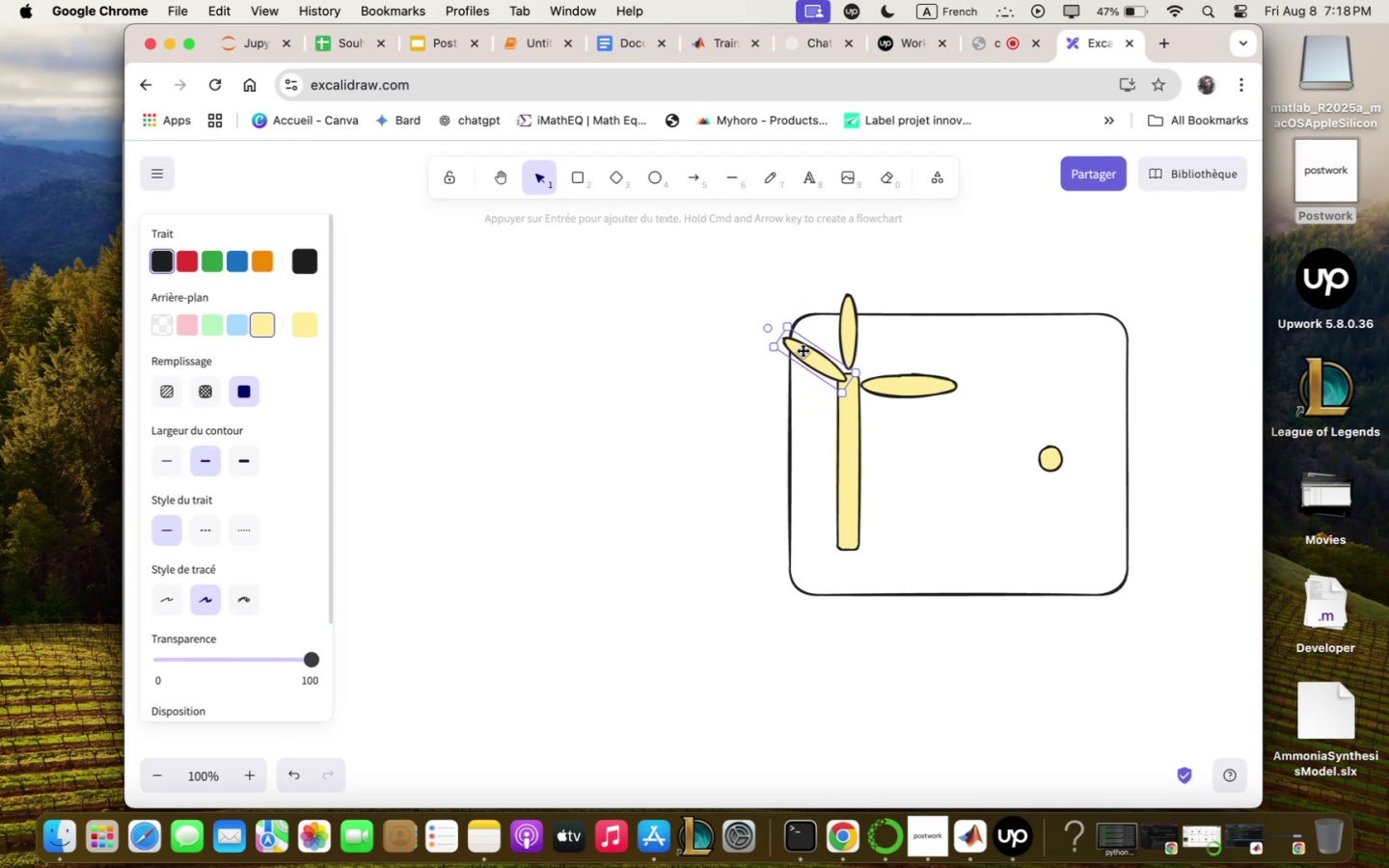 
left_click_drag(start_coordinate=[804, 352], to_coordinate=[792, 352])
 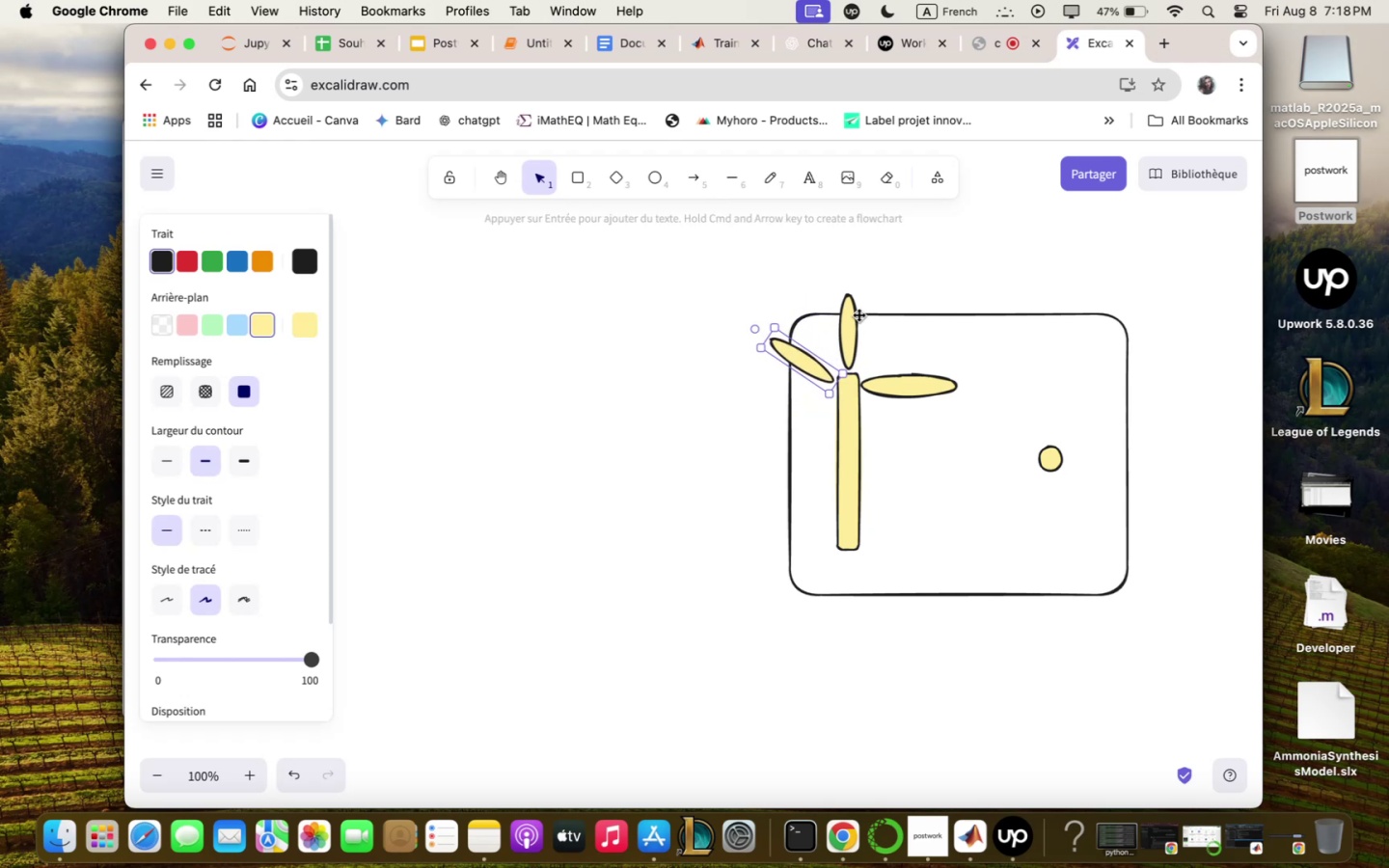 
left_click([854, 321])
 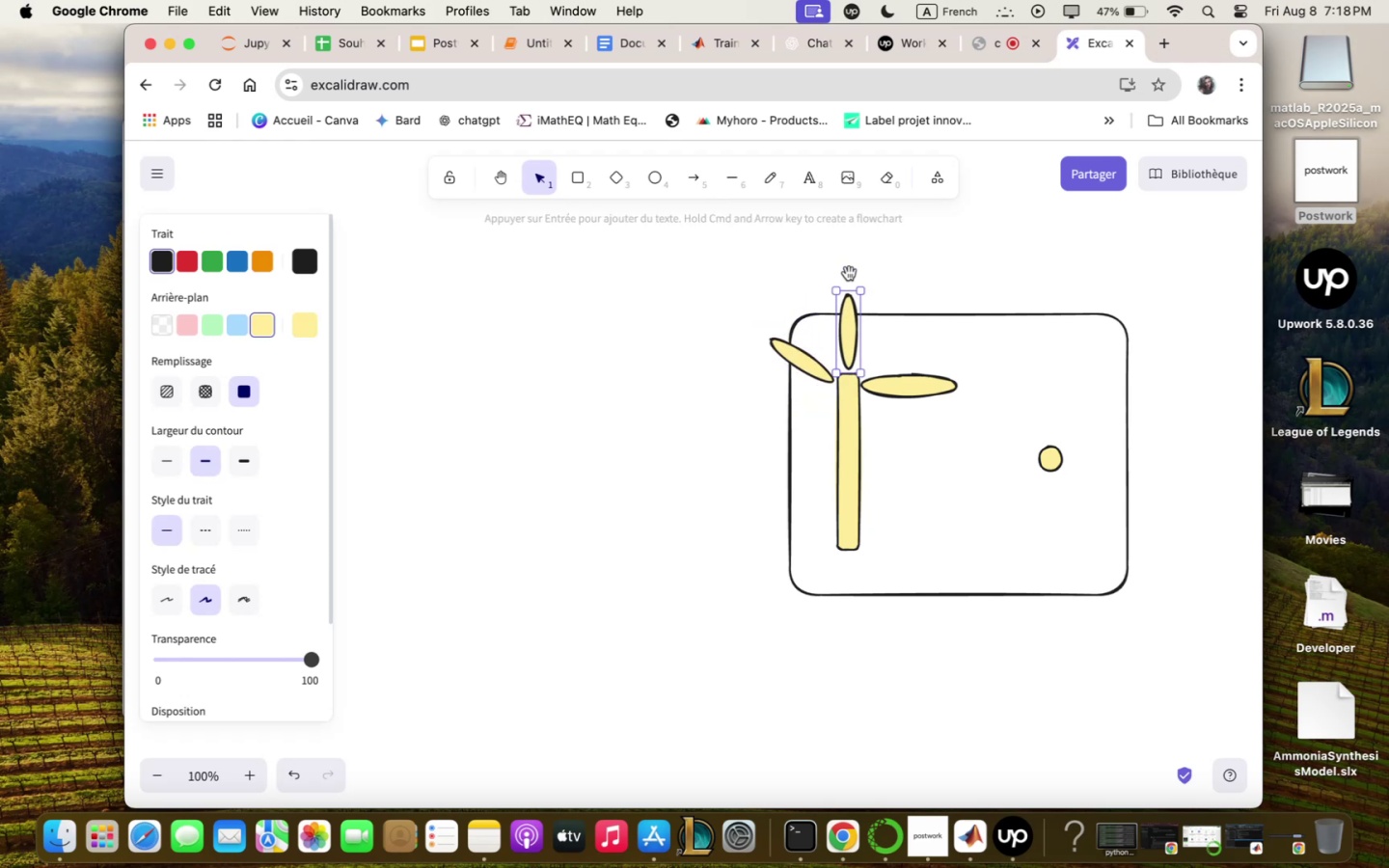 
left_click_drag(start_coordinate=[849, 272], to_coordinate=[862, 282])
 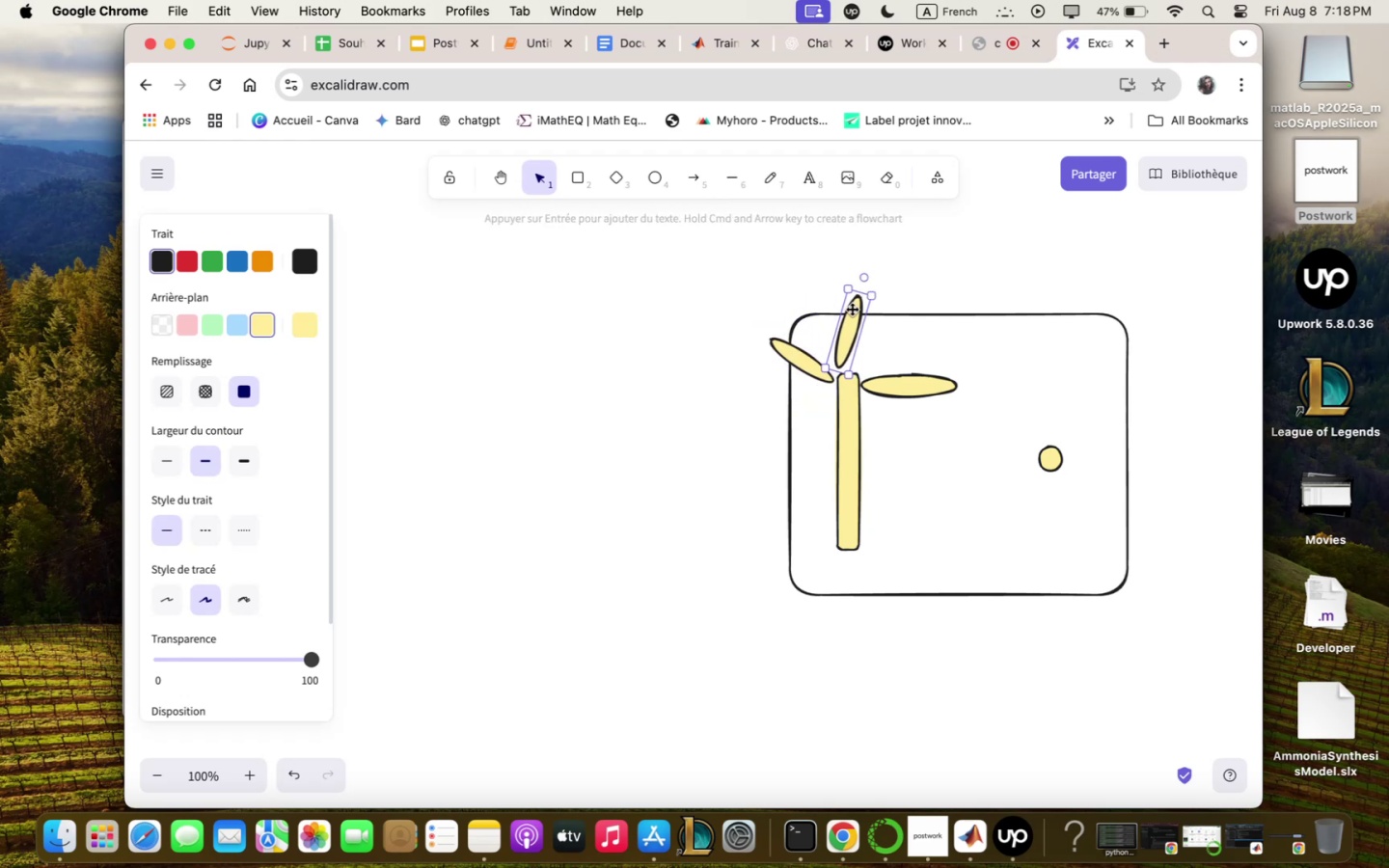 
left_click_drag(start_coordinate=[851, 317], to_coordinate=[869, 320])
 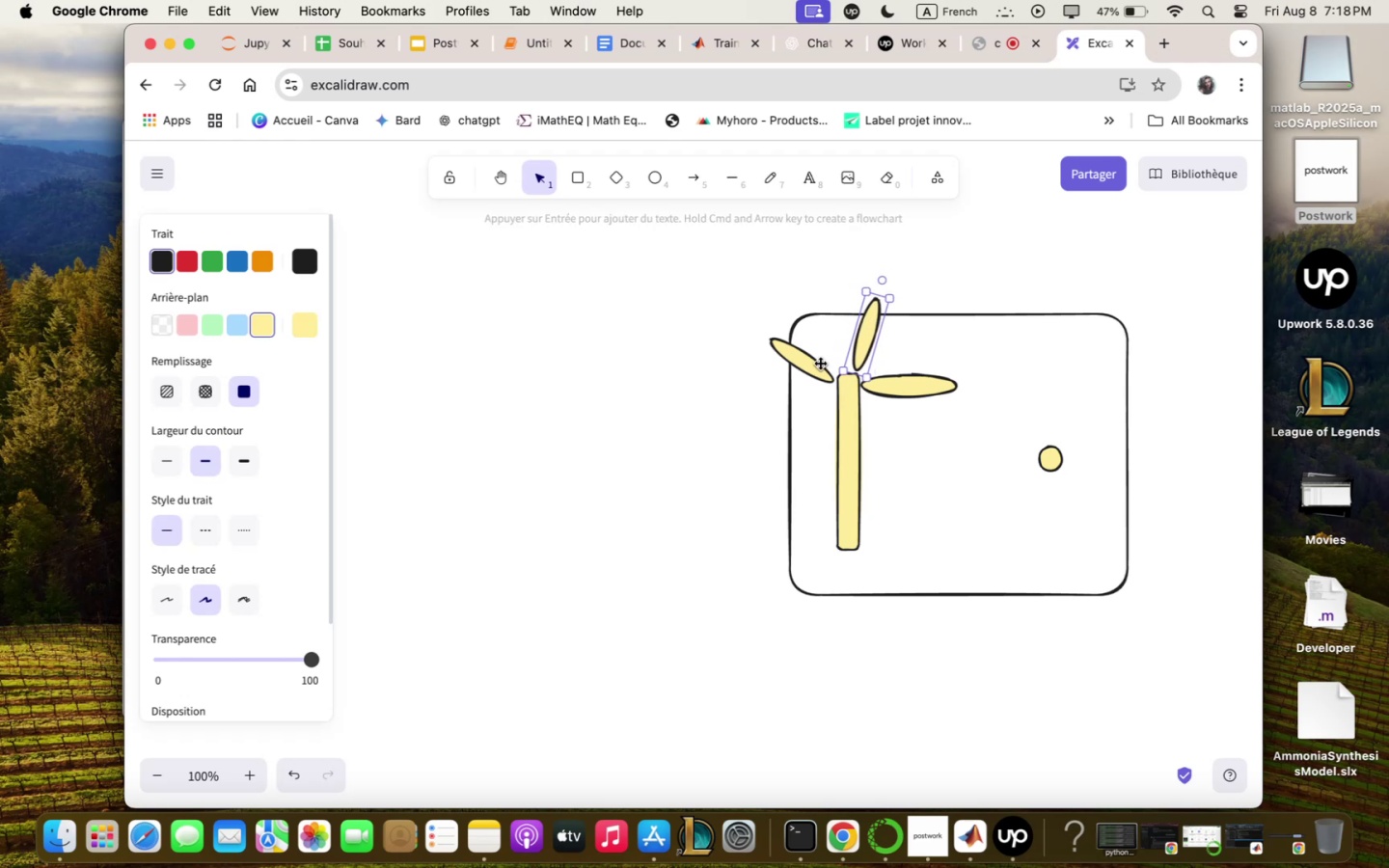 
left_click_drag(start_coordinate=[816, 365], to_coordinate=[822, 358])
 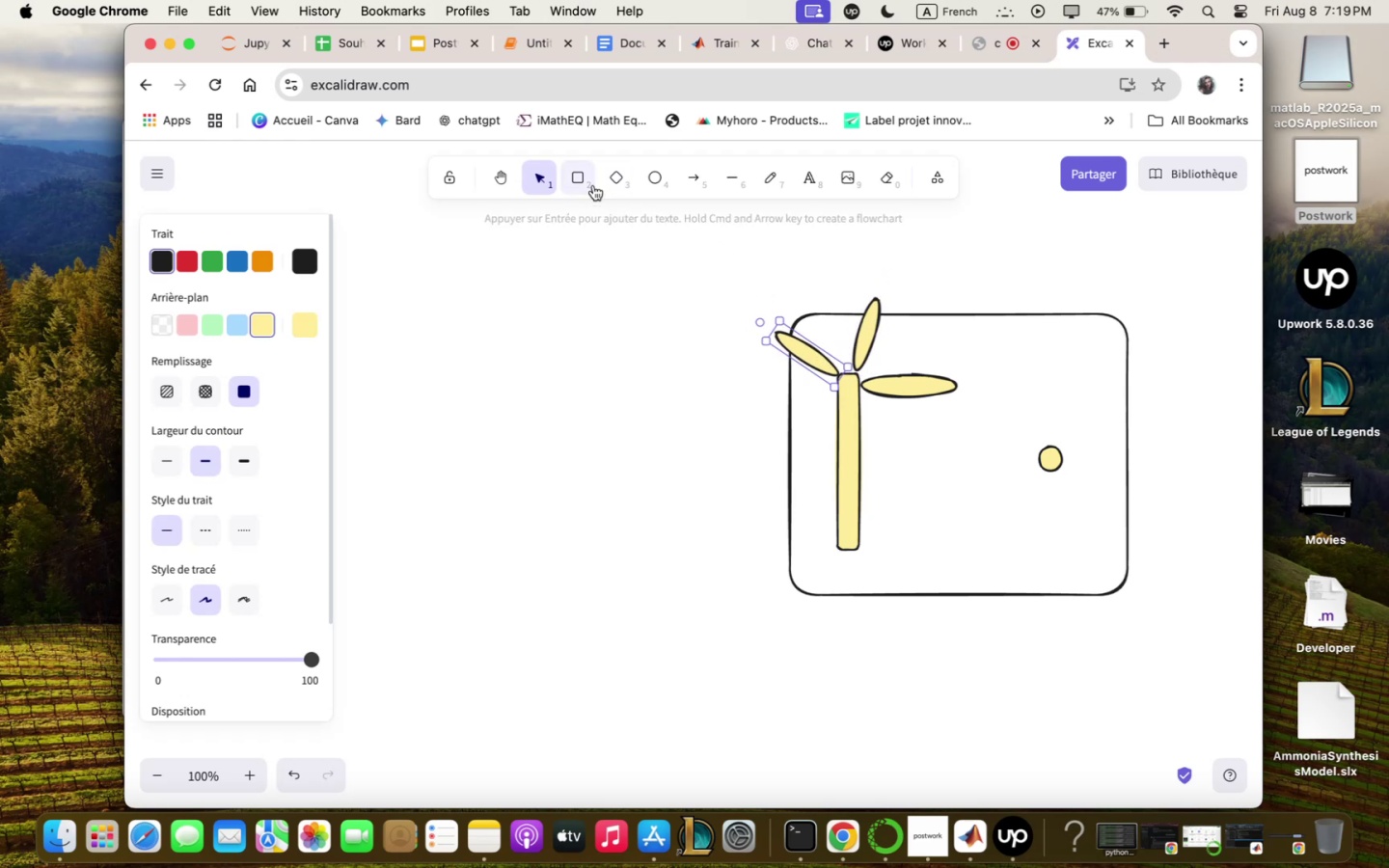 
left_click([644, 174])
 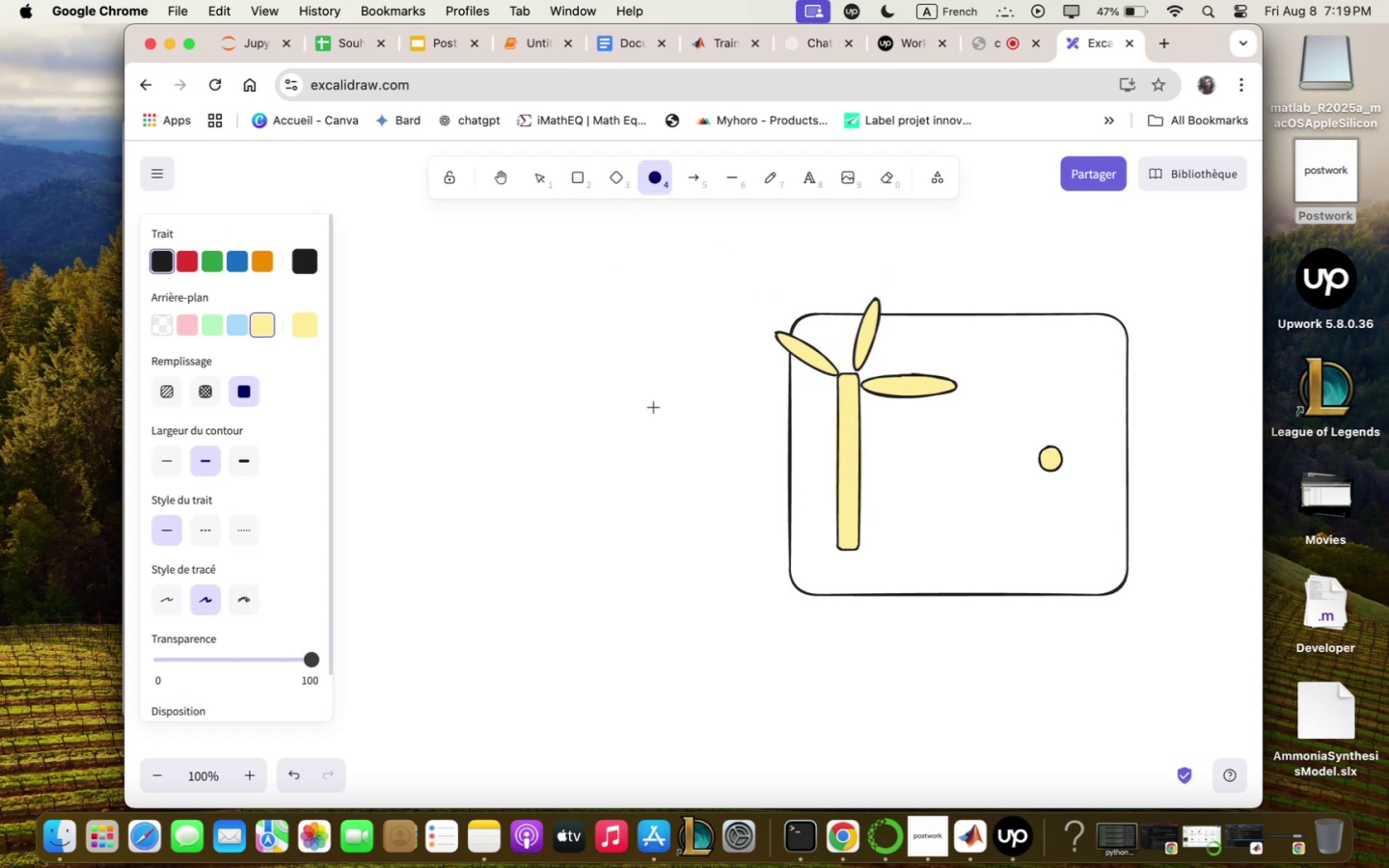 
left_click_drag(start_coordinate=[653, 407], to_coordinate=[753, 425])
 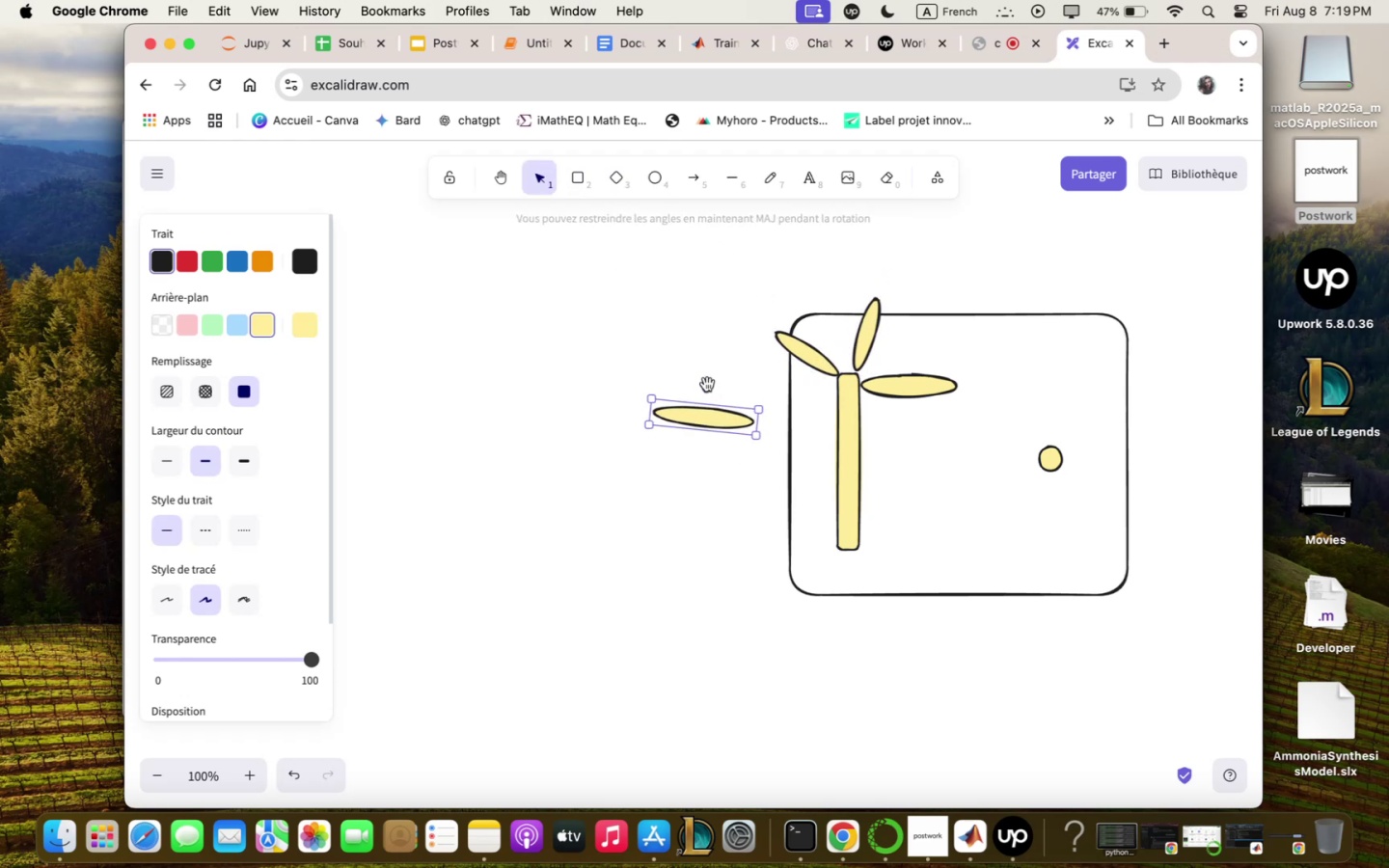 
left_click_drag(start_coordinate=[711, 422], to_coordinate=[795, 393])
 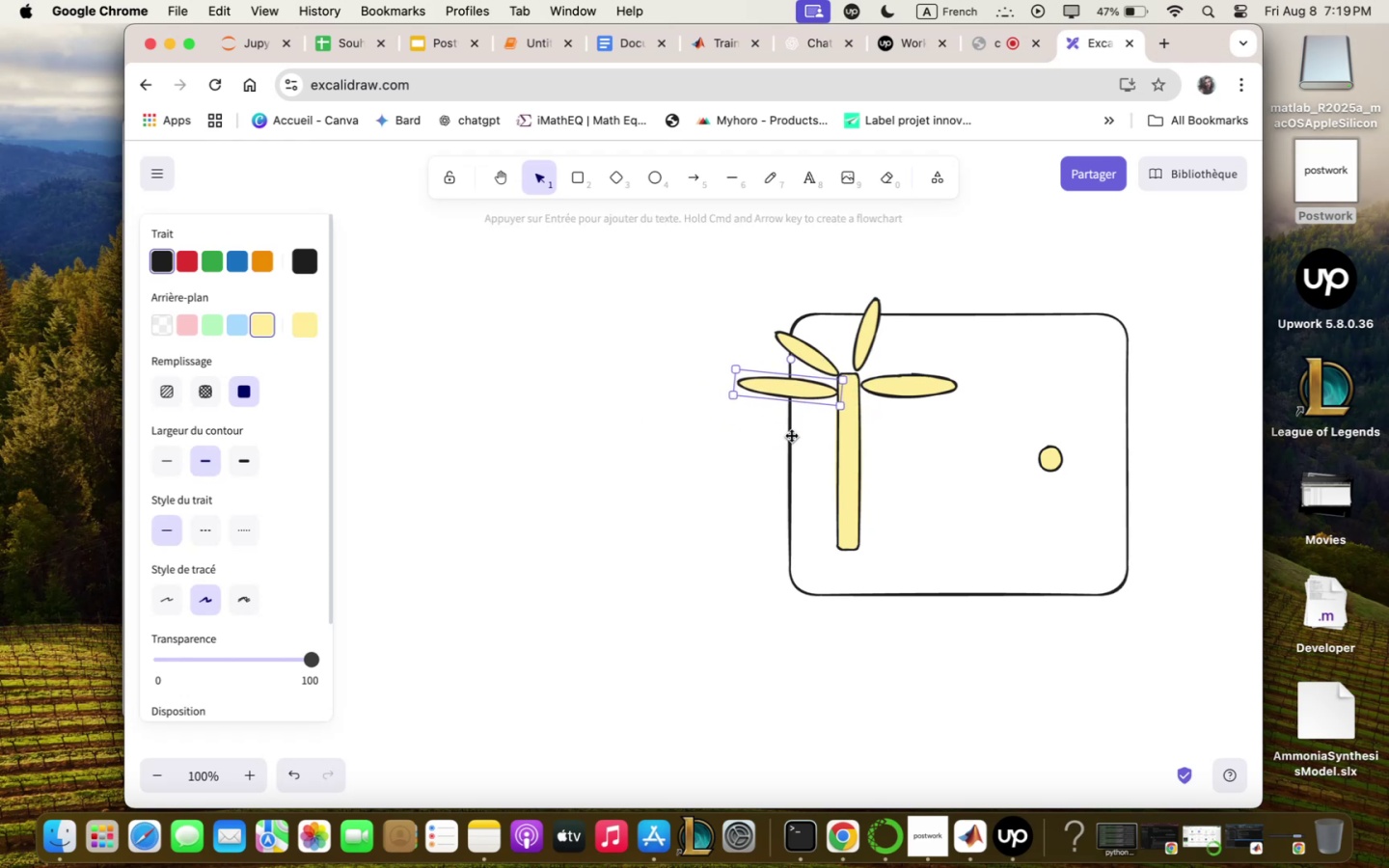 
left_click([785, 445])
 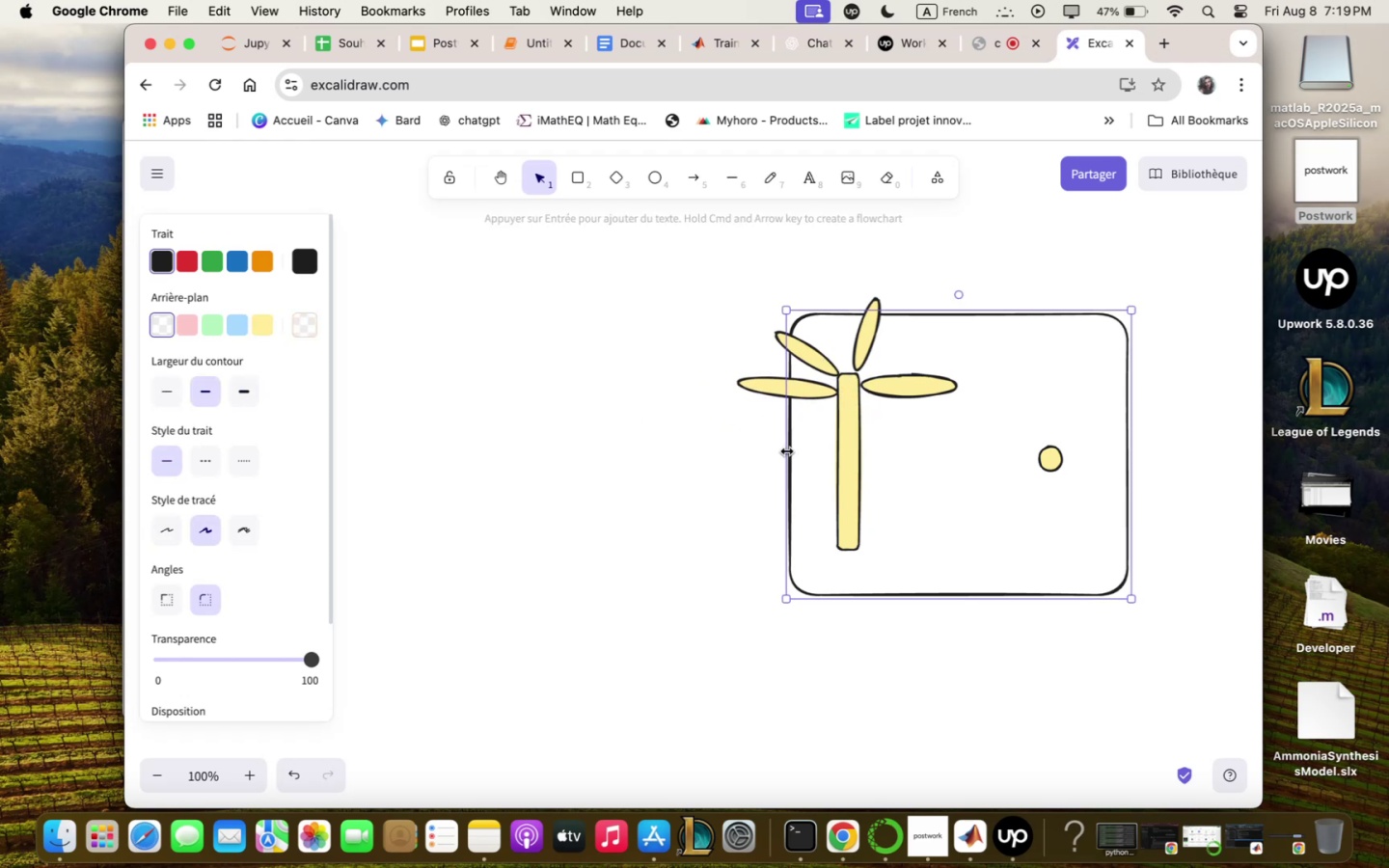 
left_click_drag(start_coordinate=[784, 451], to_coordinate=[721, 456])
 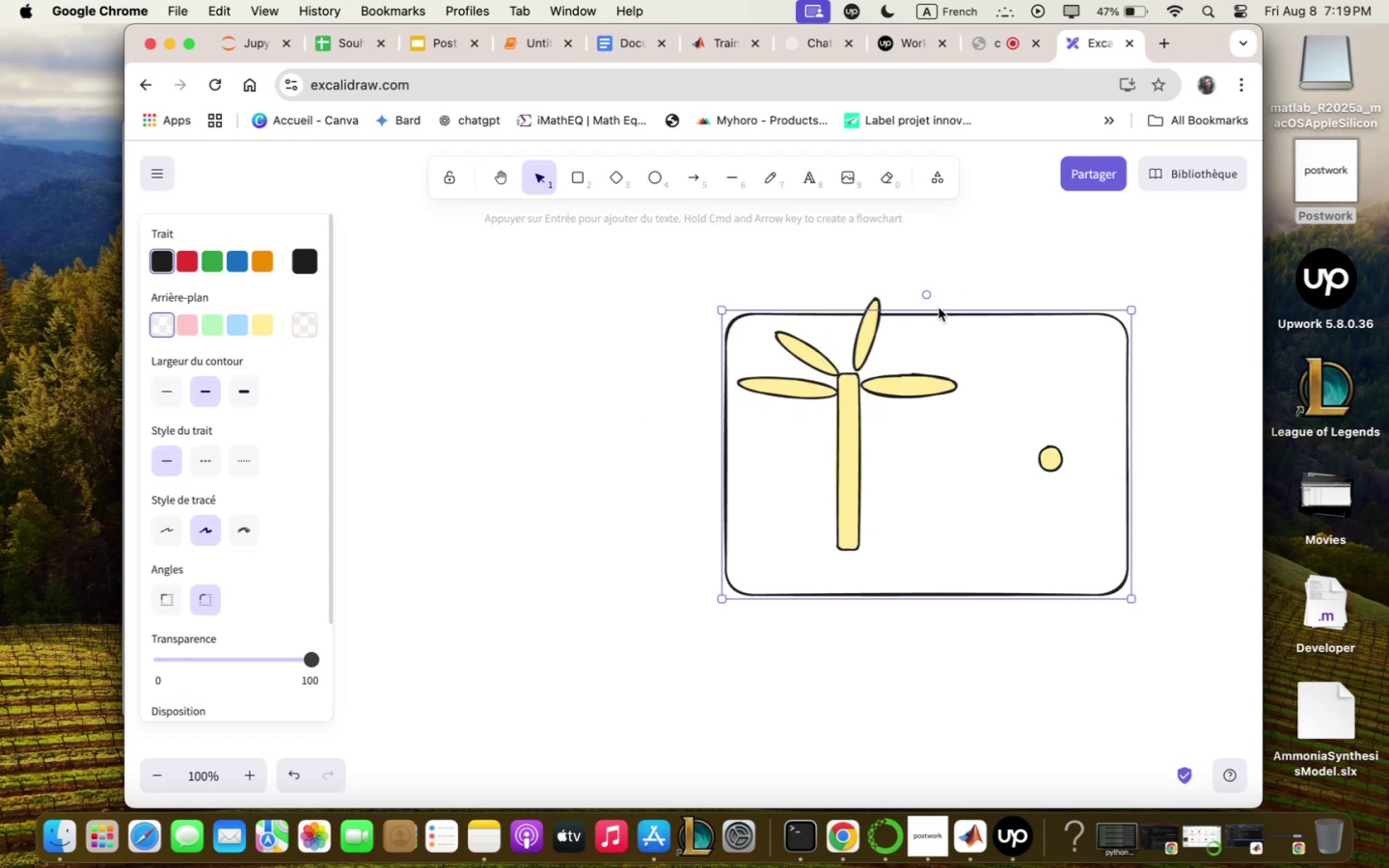 
left_click_drag(start_coordinate=[928, 310], to_coordinate=[930, 284])
 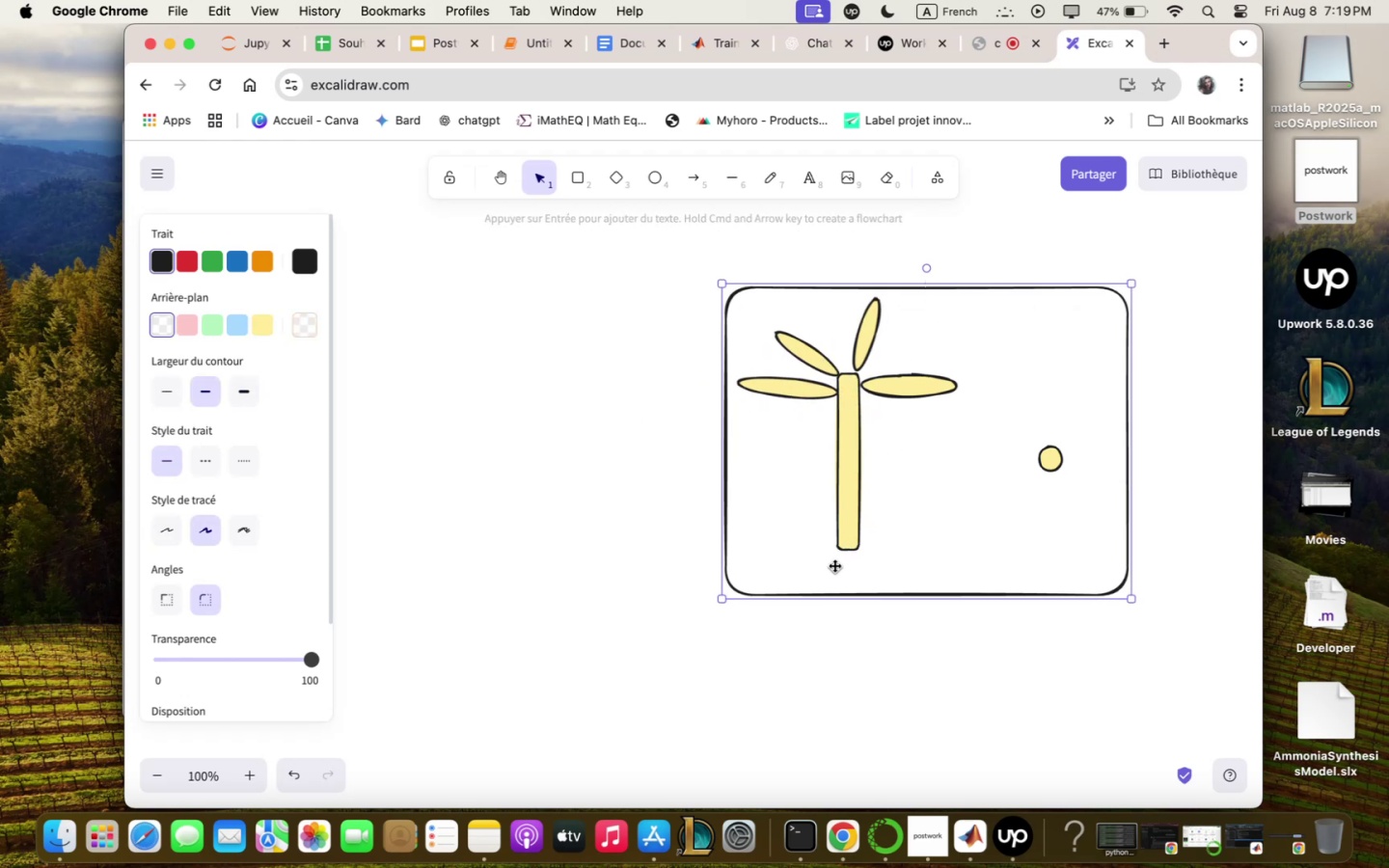 
double_click([831, 566])
 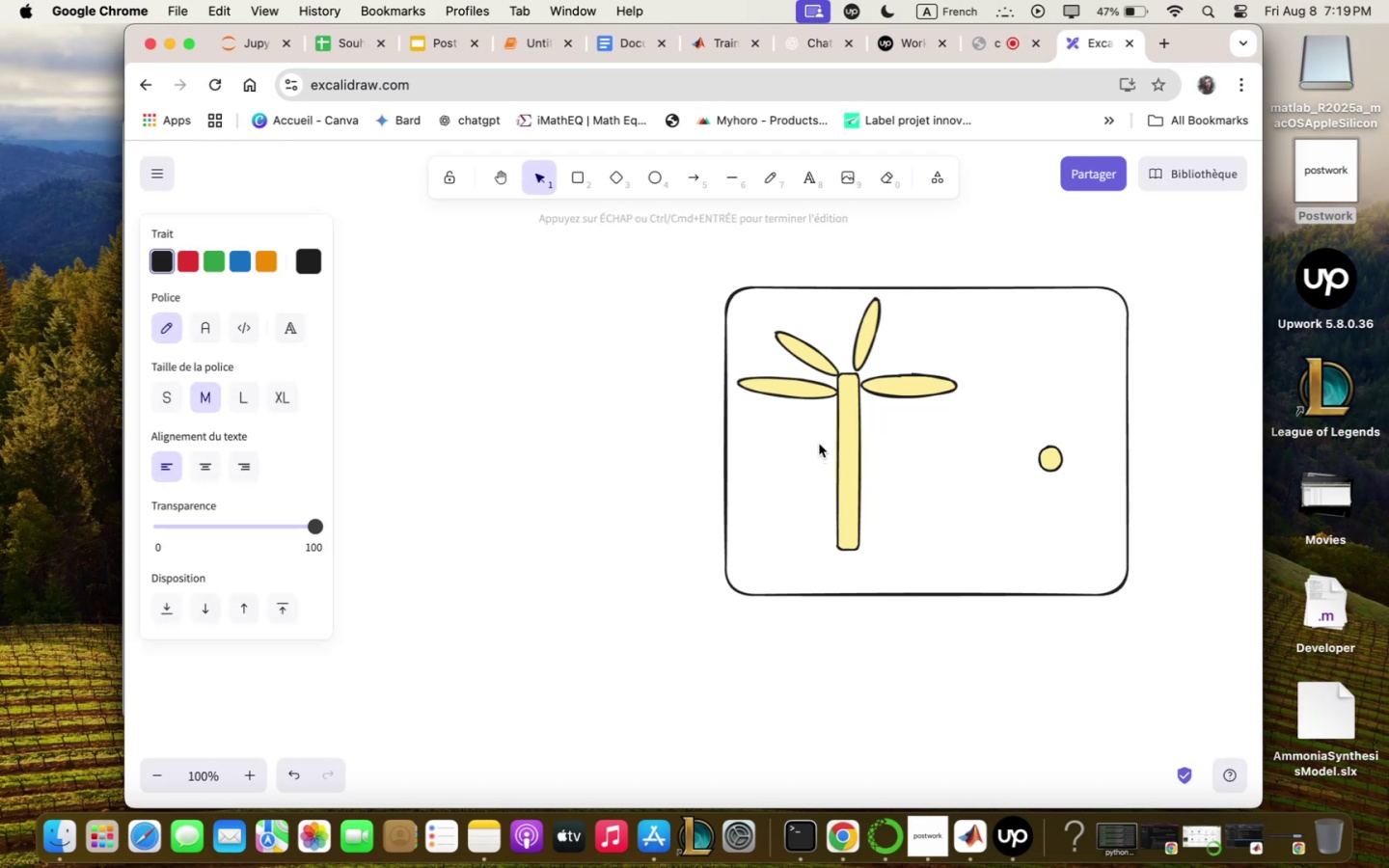 
type(Bqse st)
key(Tab)
type(qtu)
key(Backspace)
type(ion )
 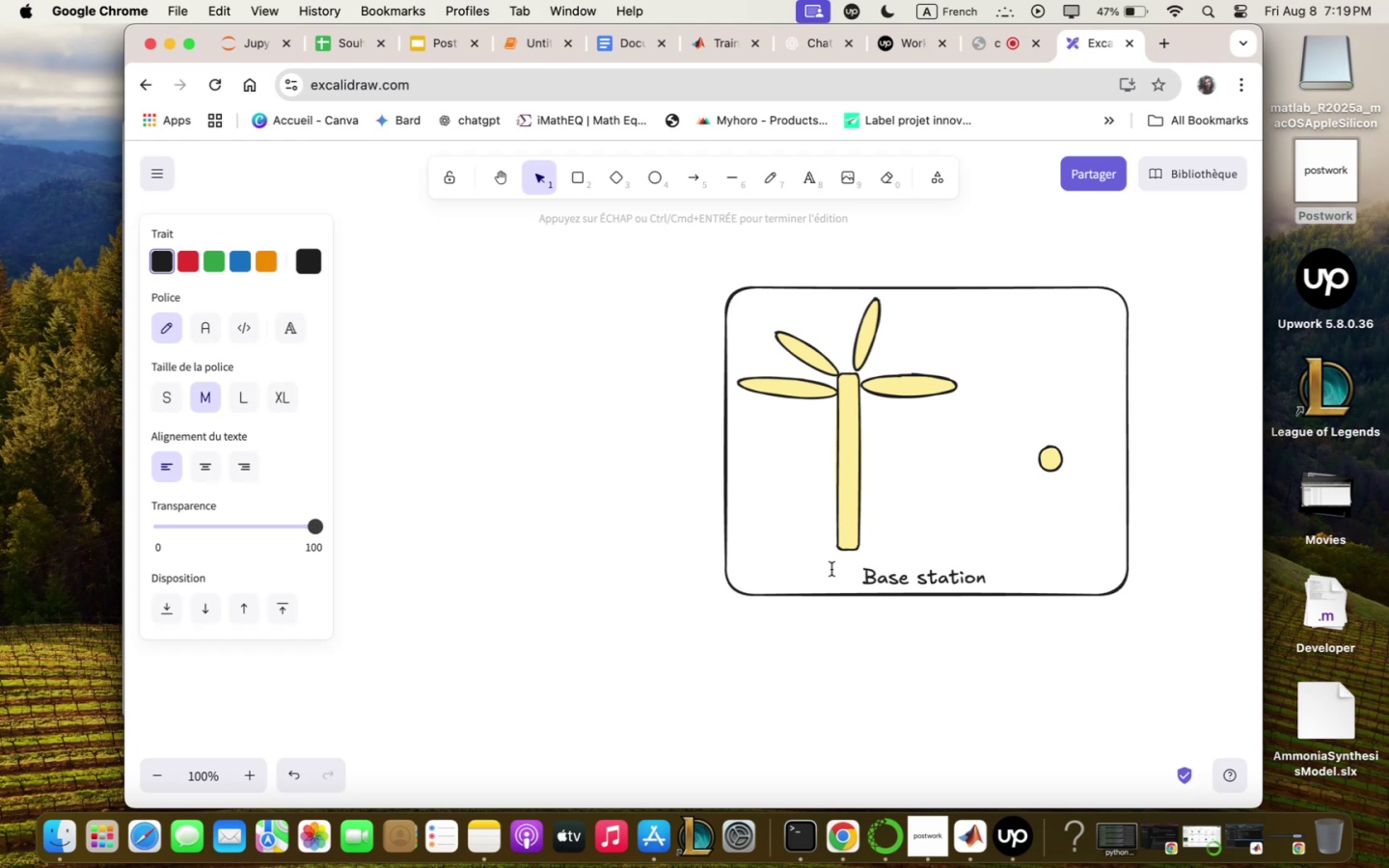 
left_click_drag(start_coordinate=[831, 574], to_coordinate=[779, 559])
 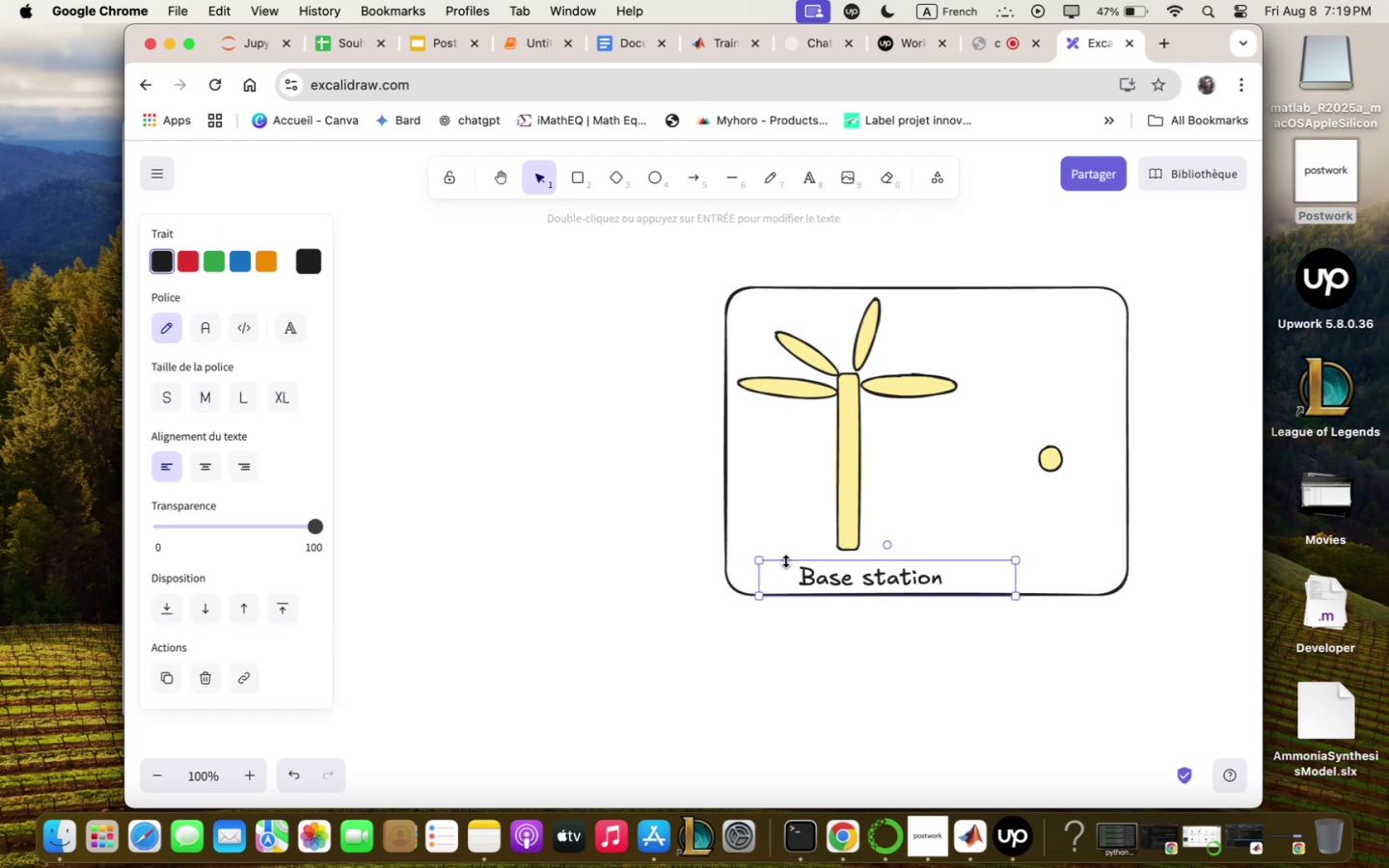 
left_click([972, 580])
 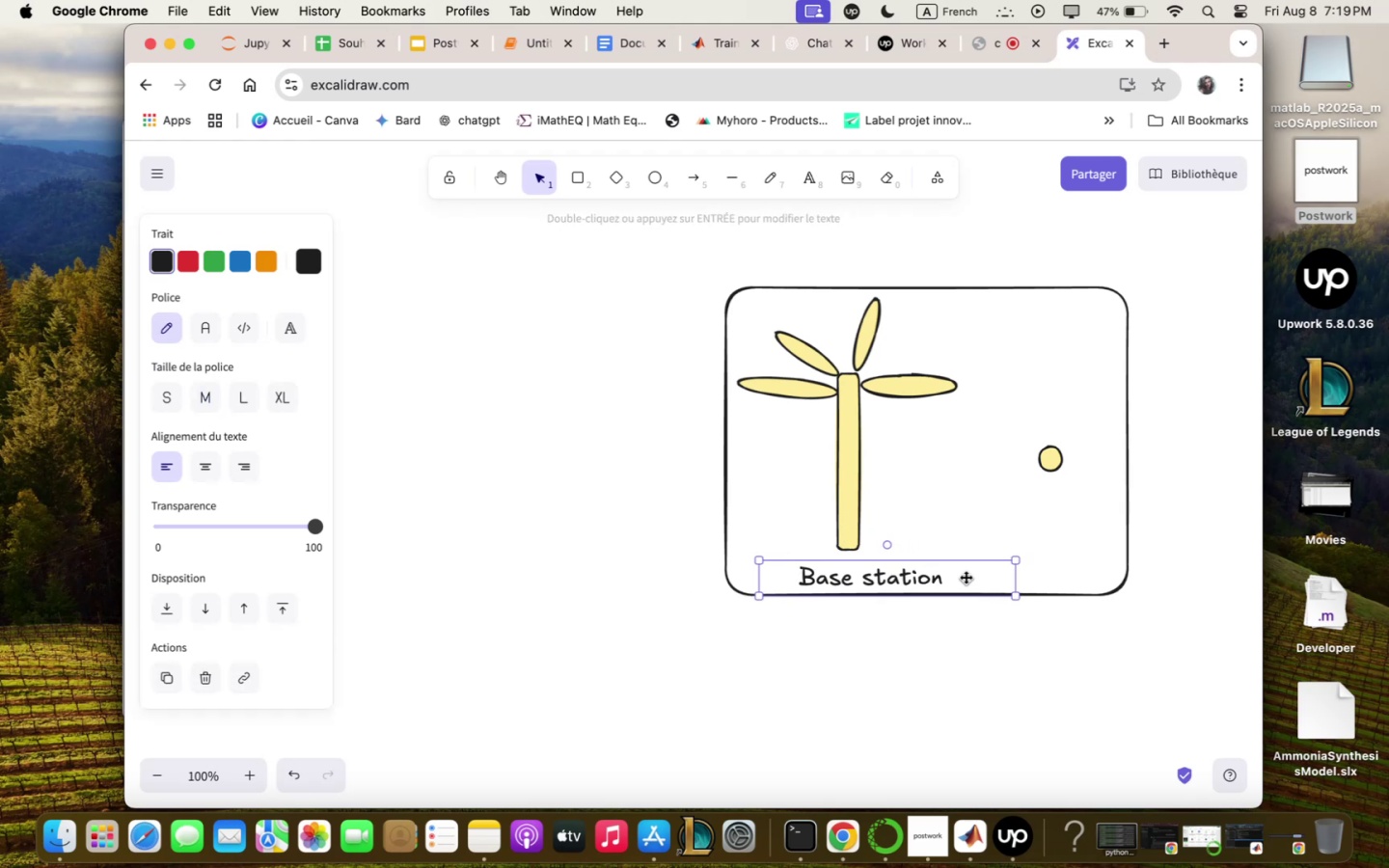 
left_click([961, 576])
 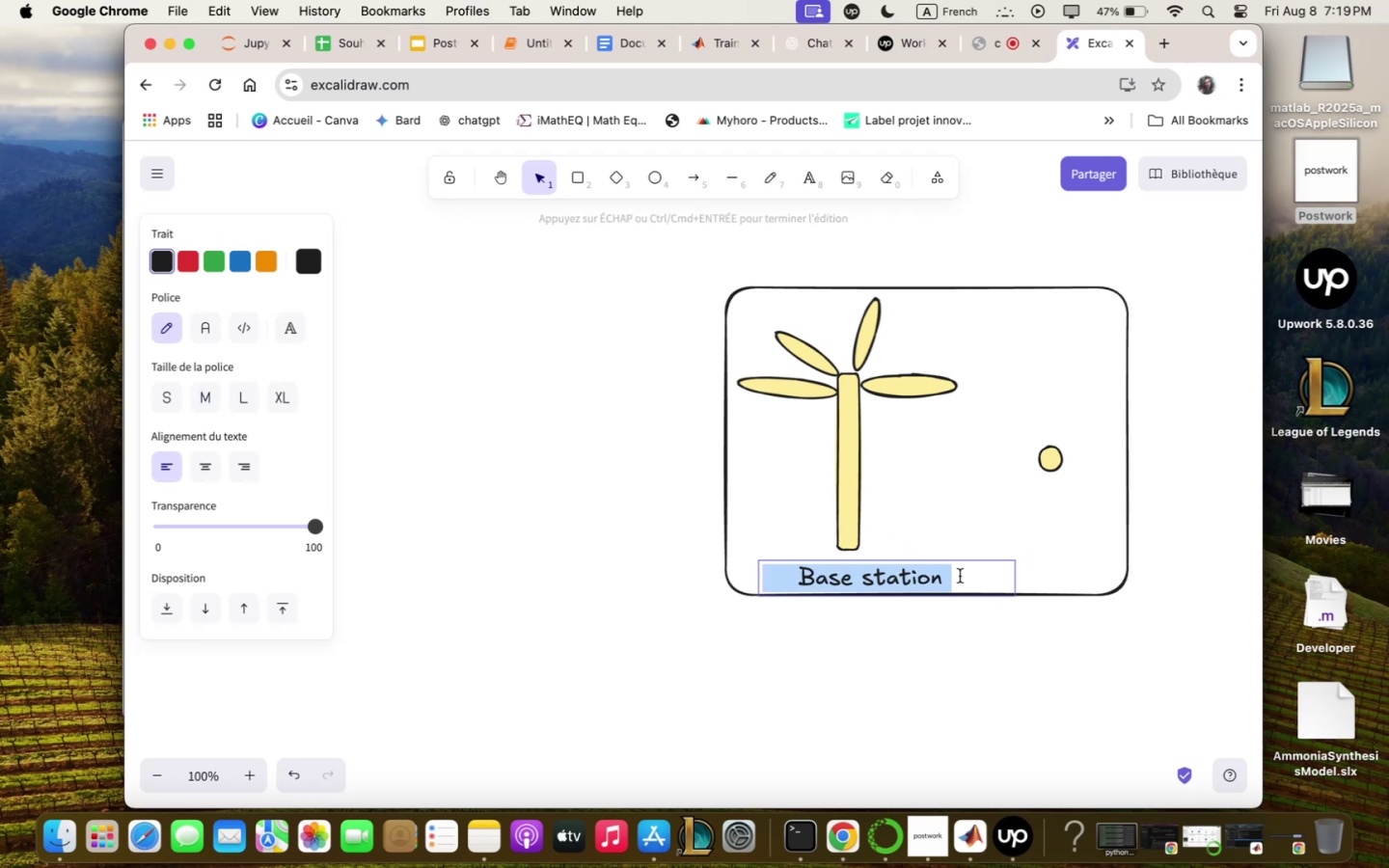 
left_click([959, 576])
 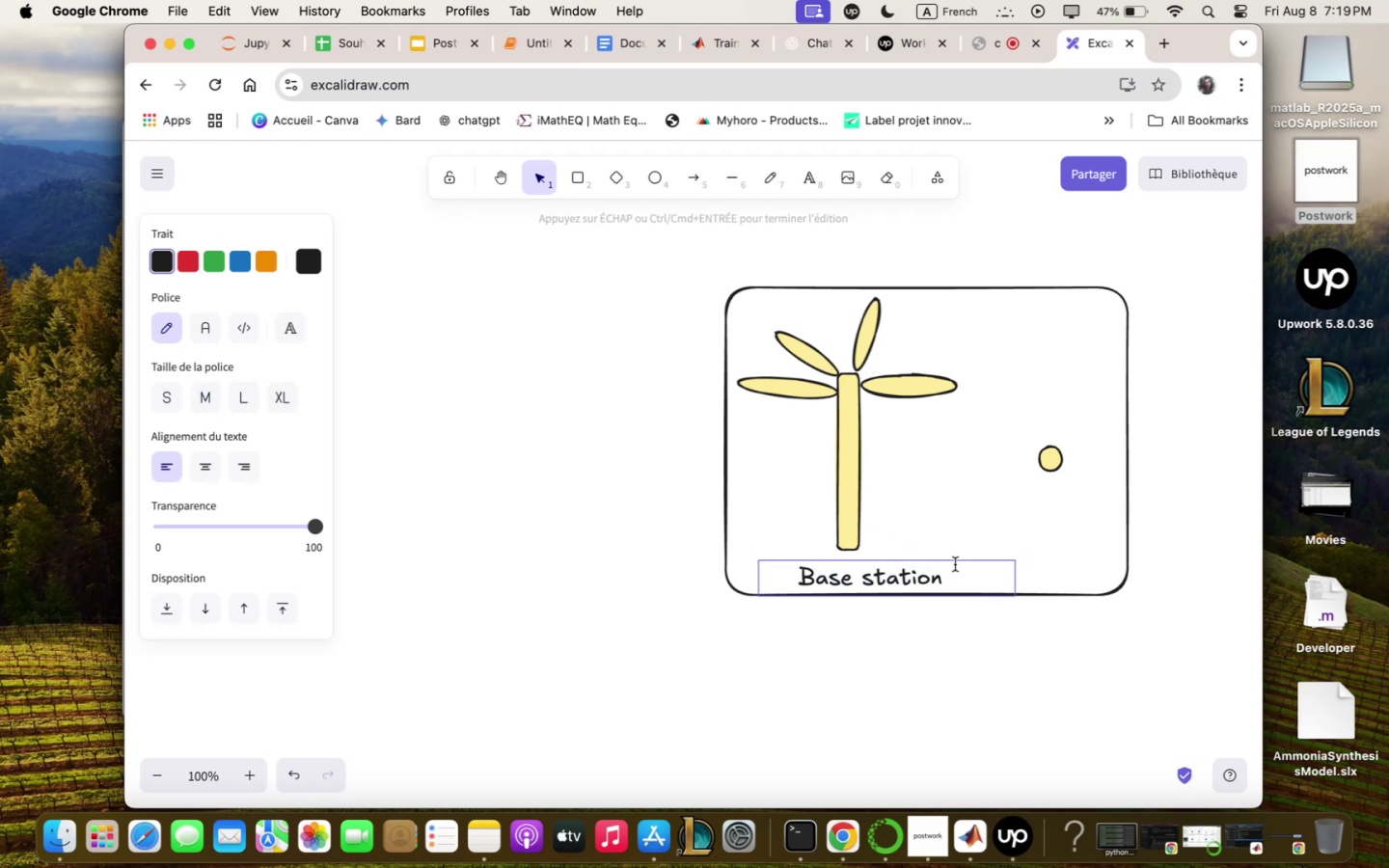 
type(zith breq;)
key(Backspace)
key(Backspace)
key(Backspace)
key(Backspace)
type(eq;s )
 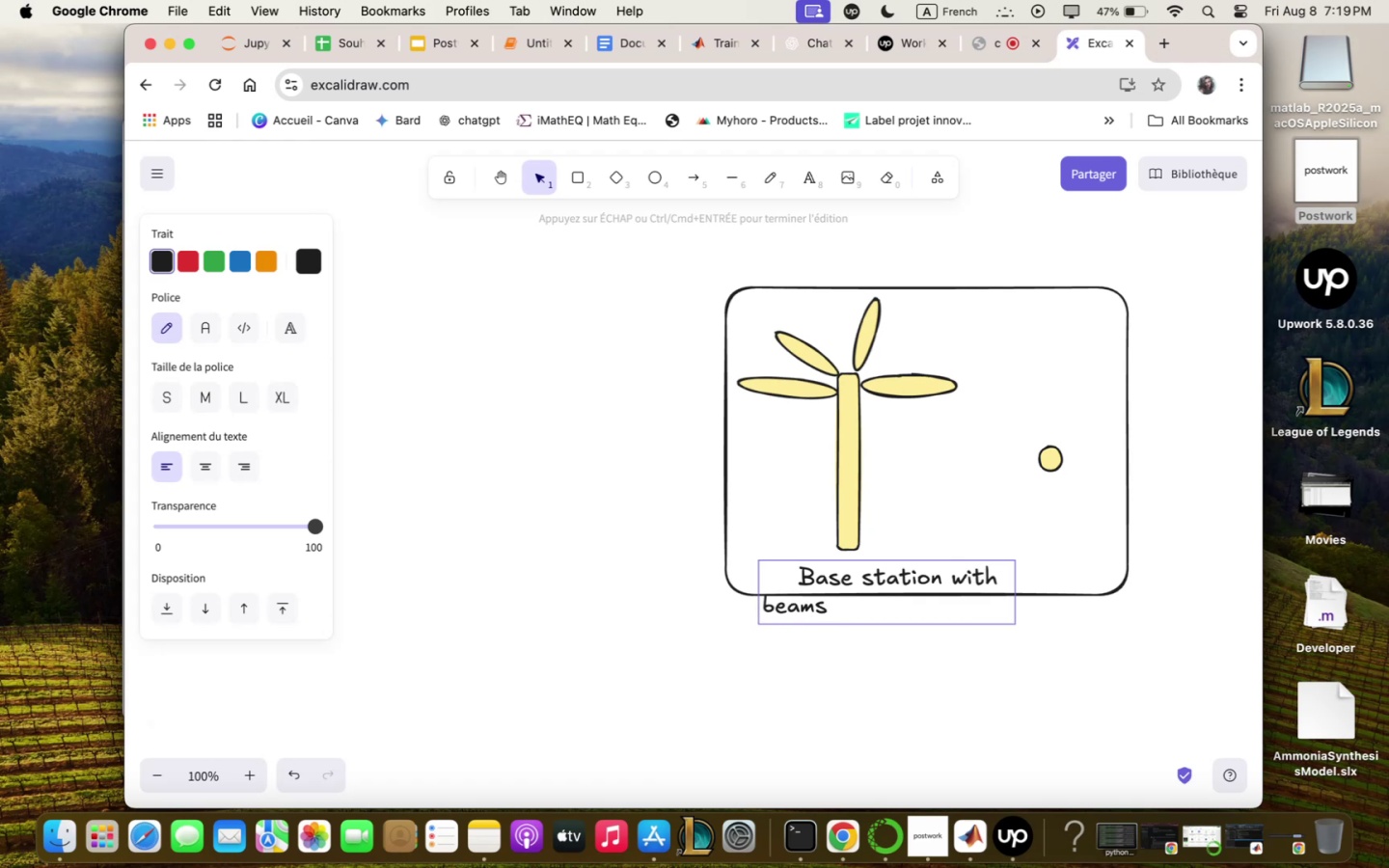 
wait(5.1)
 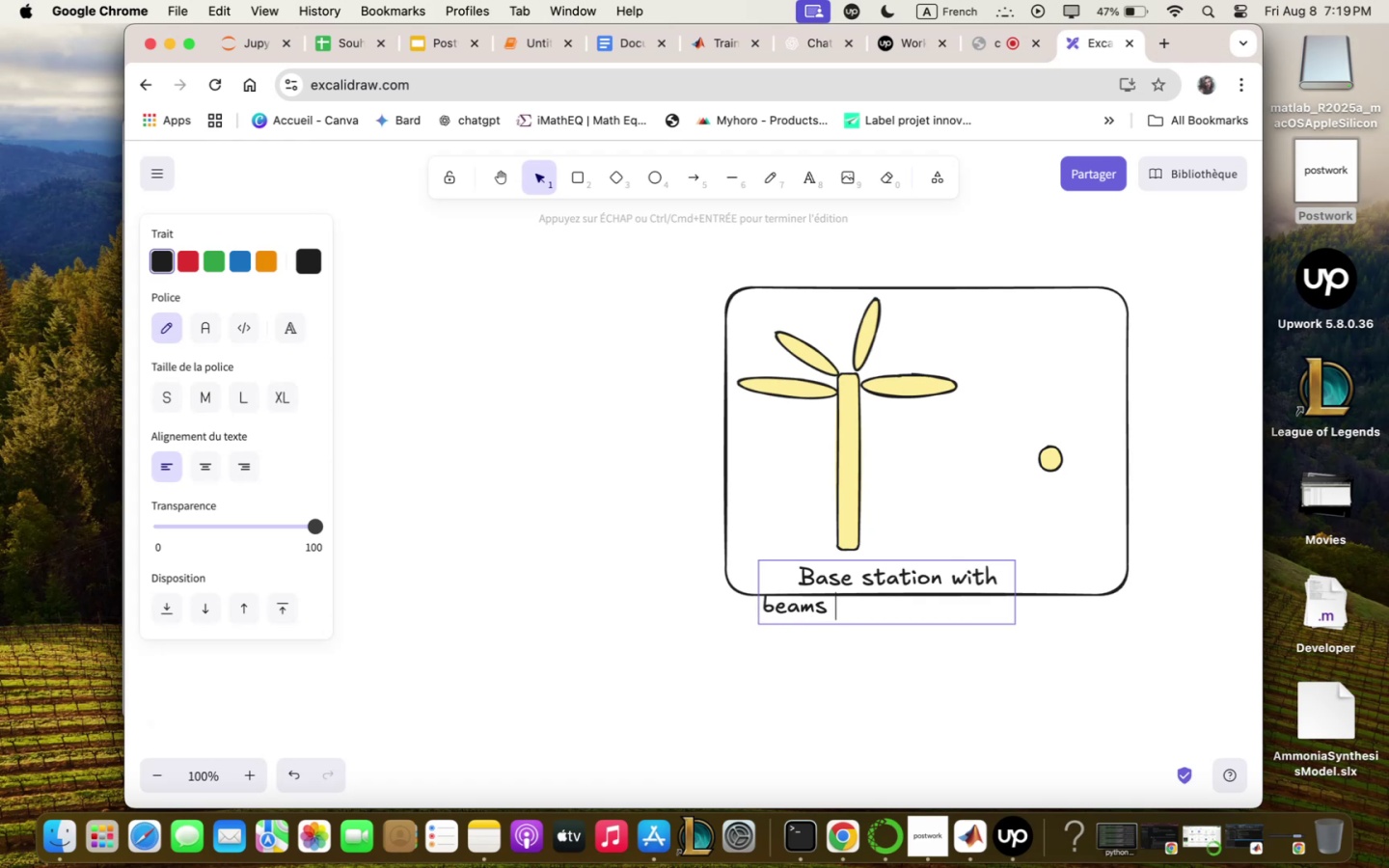 
left_click([896, 502])
 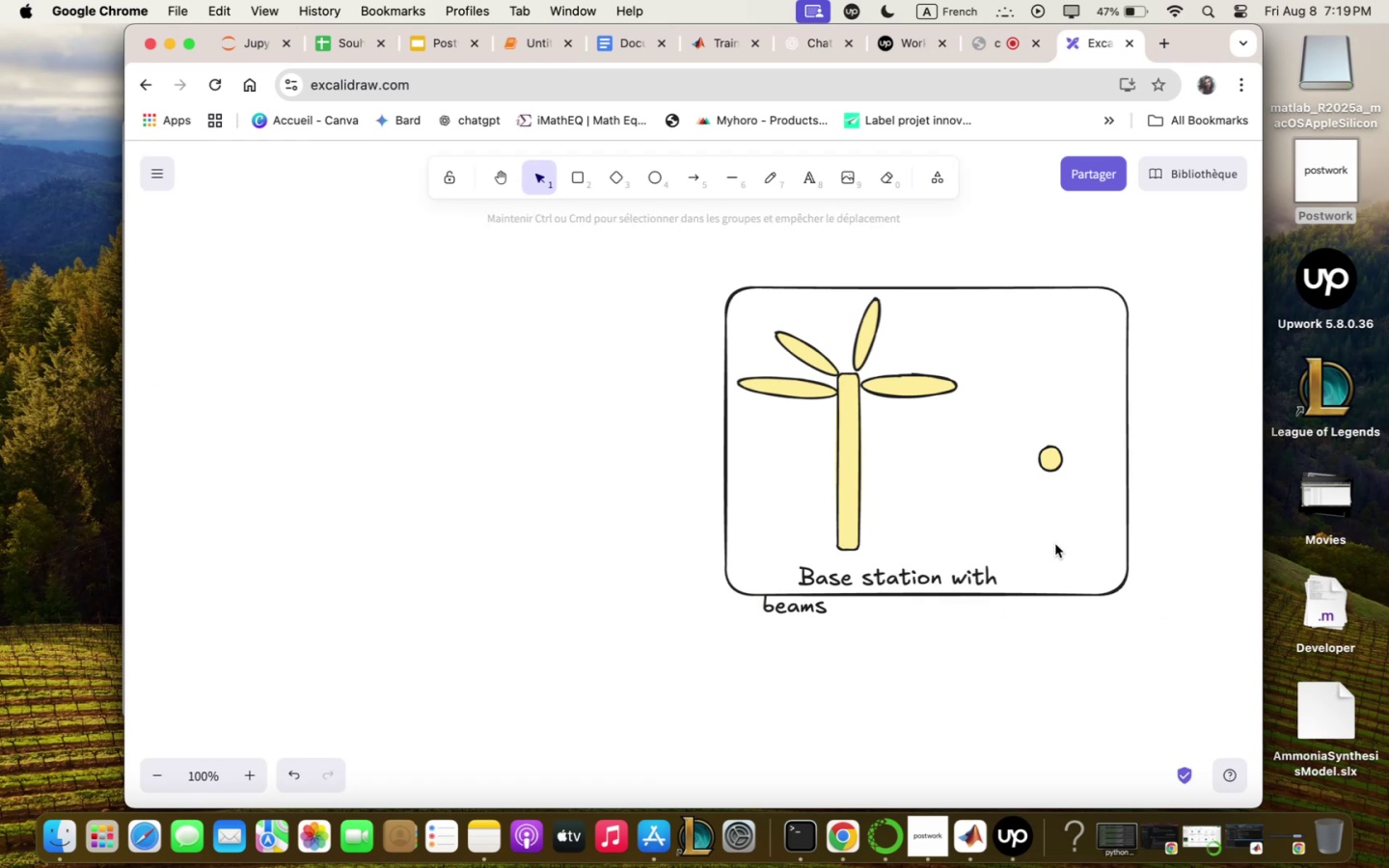 
left_click([1042, 572])
 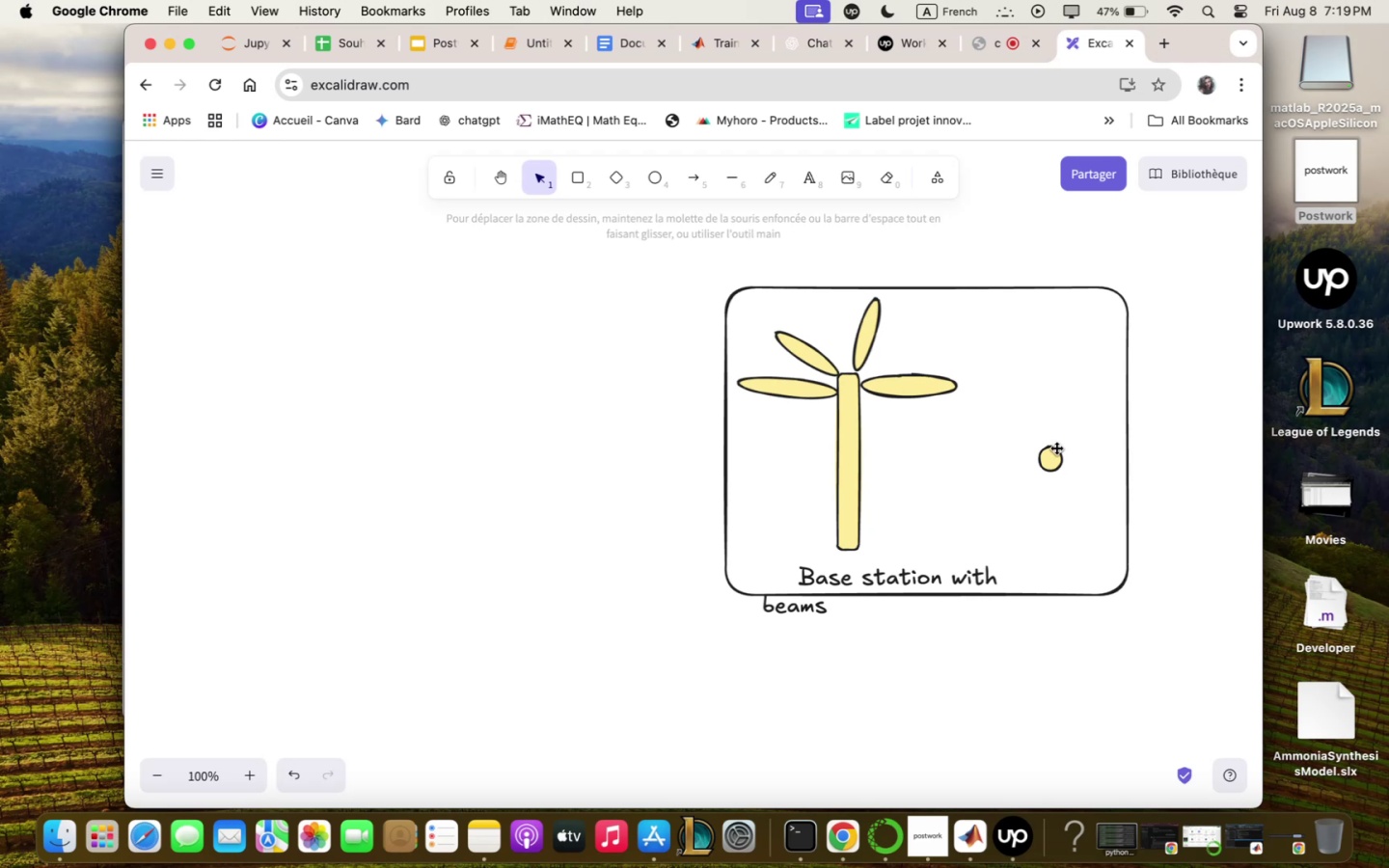 
left_click([1056, 448])
 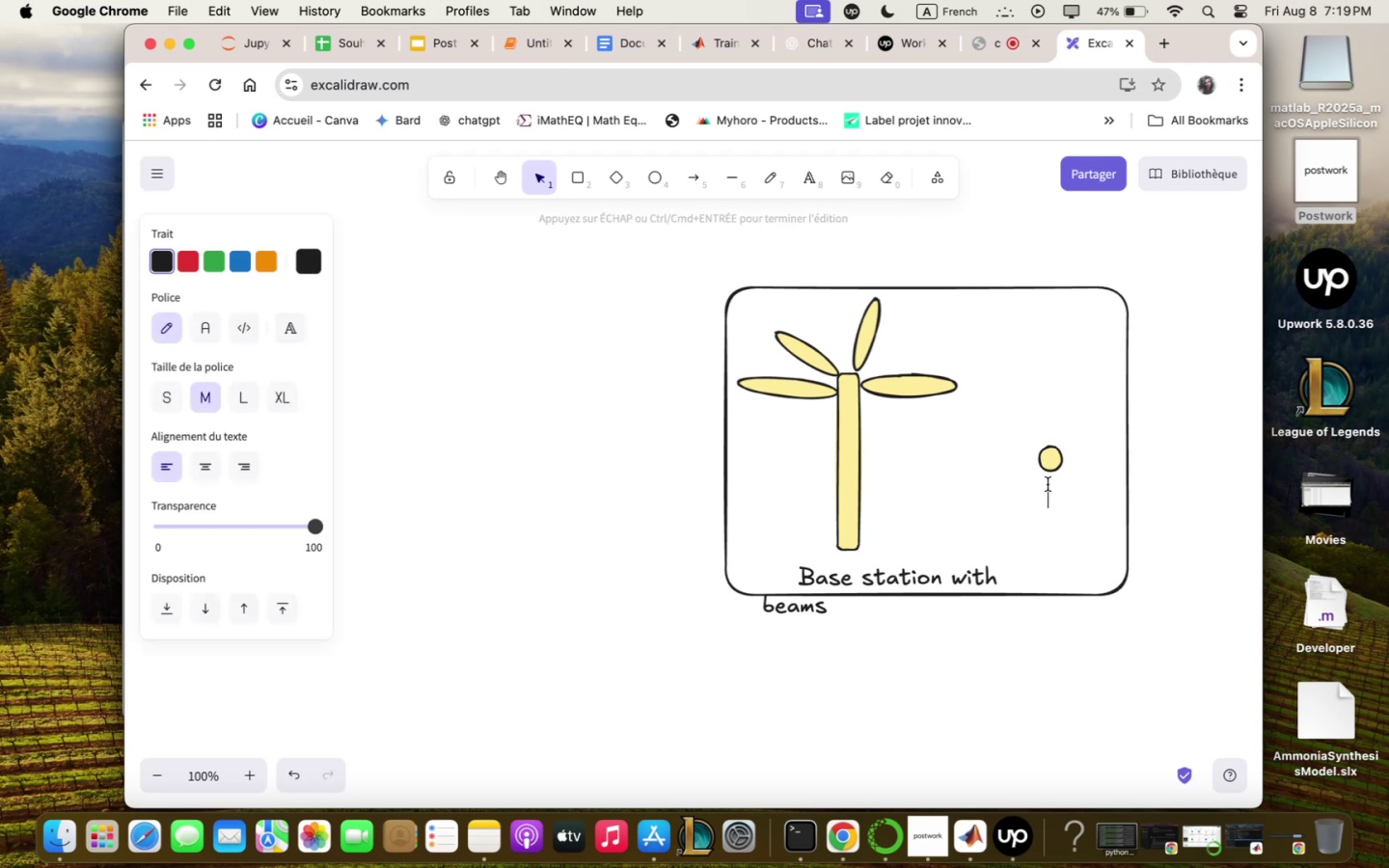 
hold_key(key=ShiftLeft, duration=0.35)
 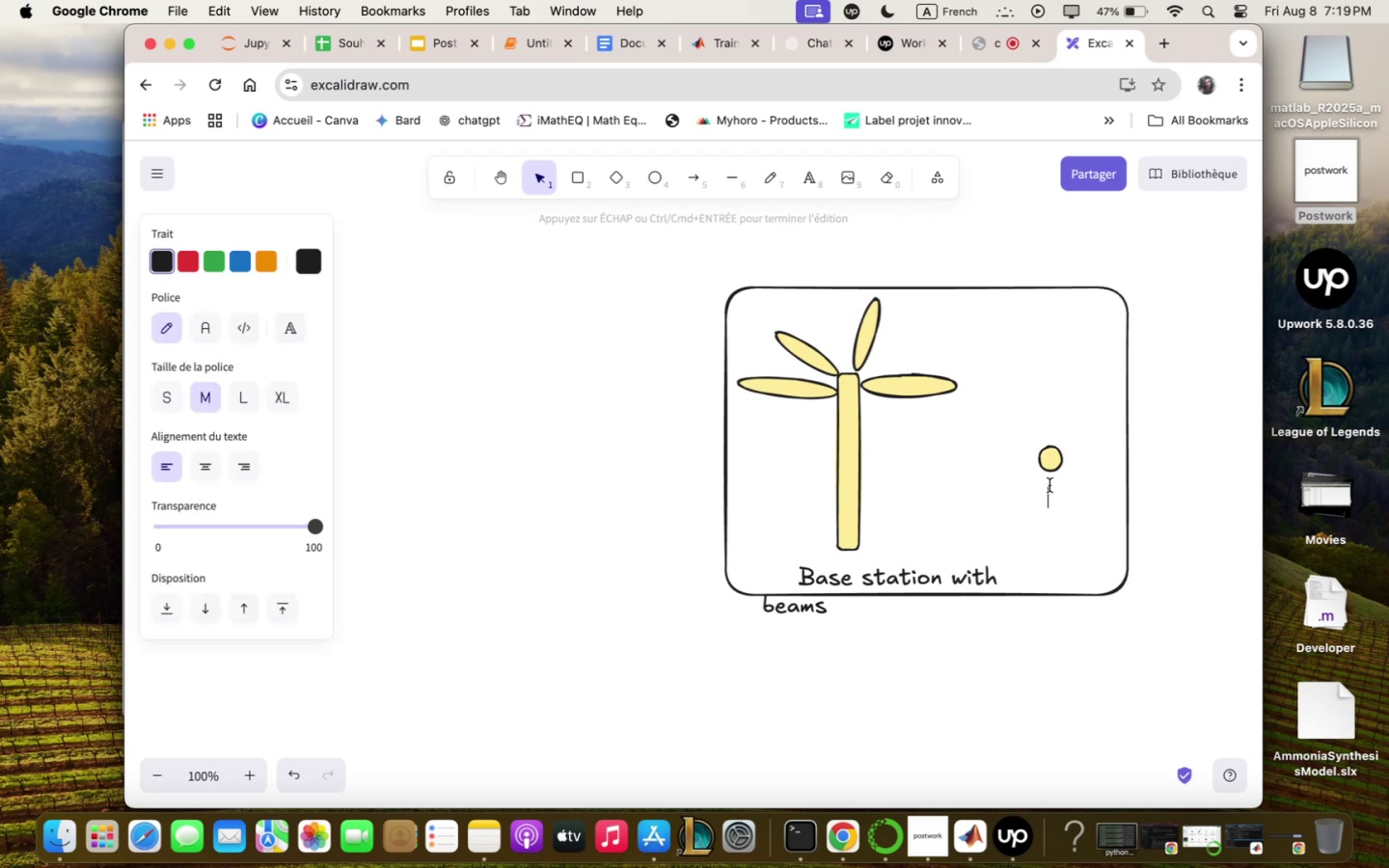 
type(q ;oving user)
 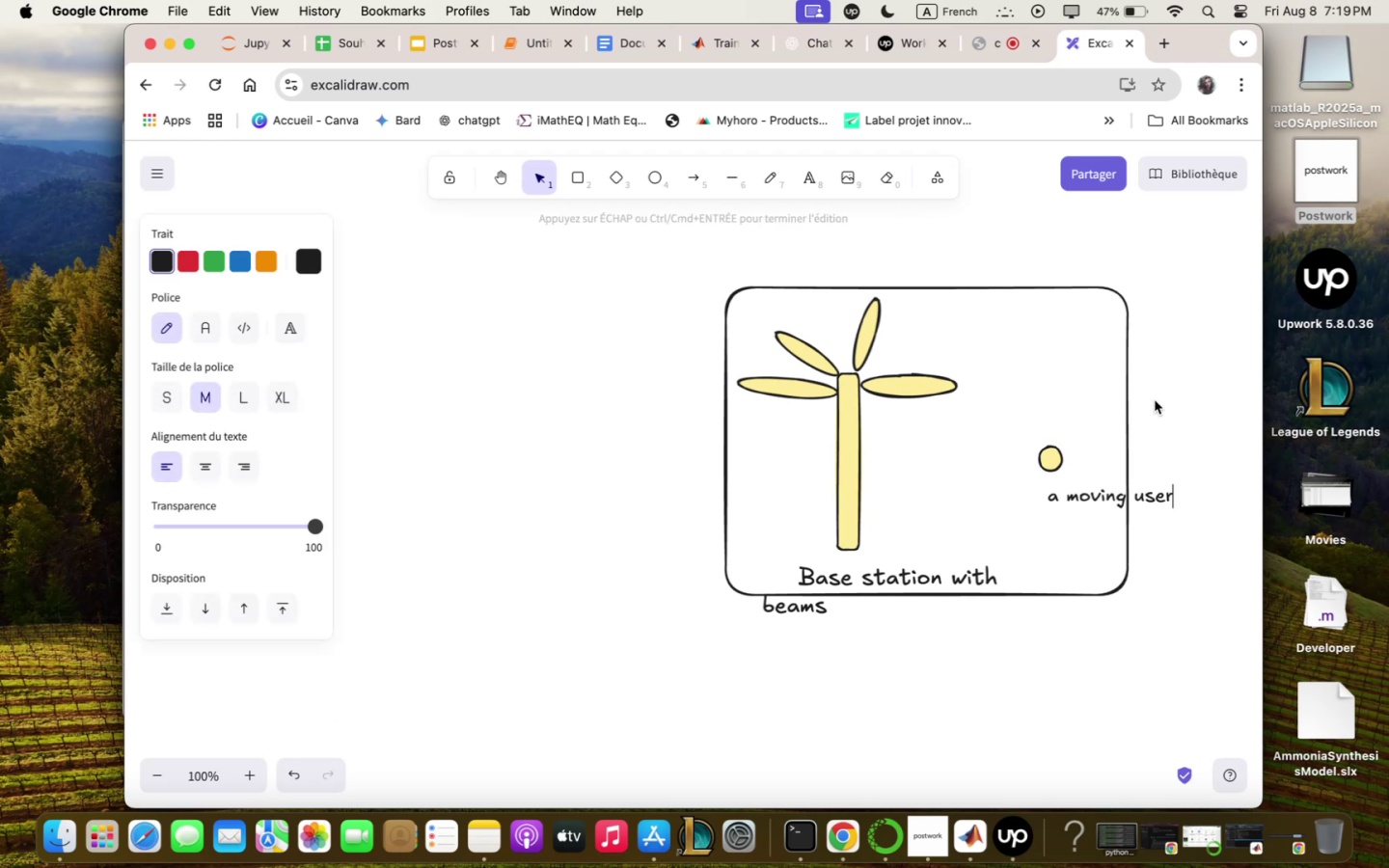 
left_click([1040, 338])
 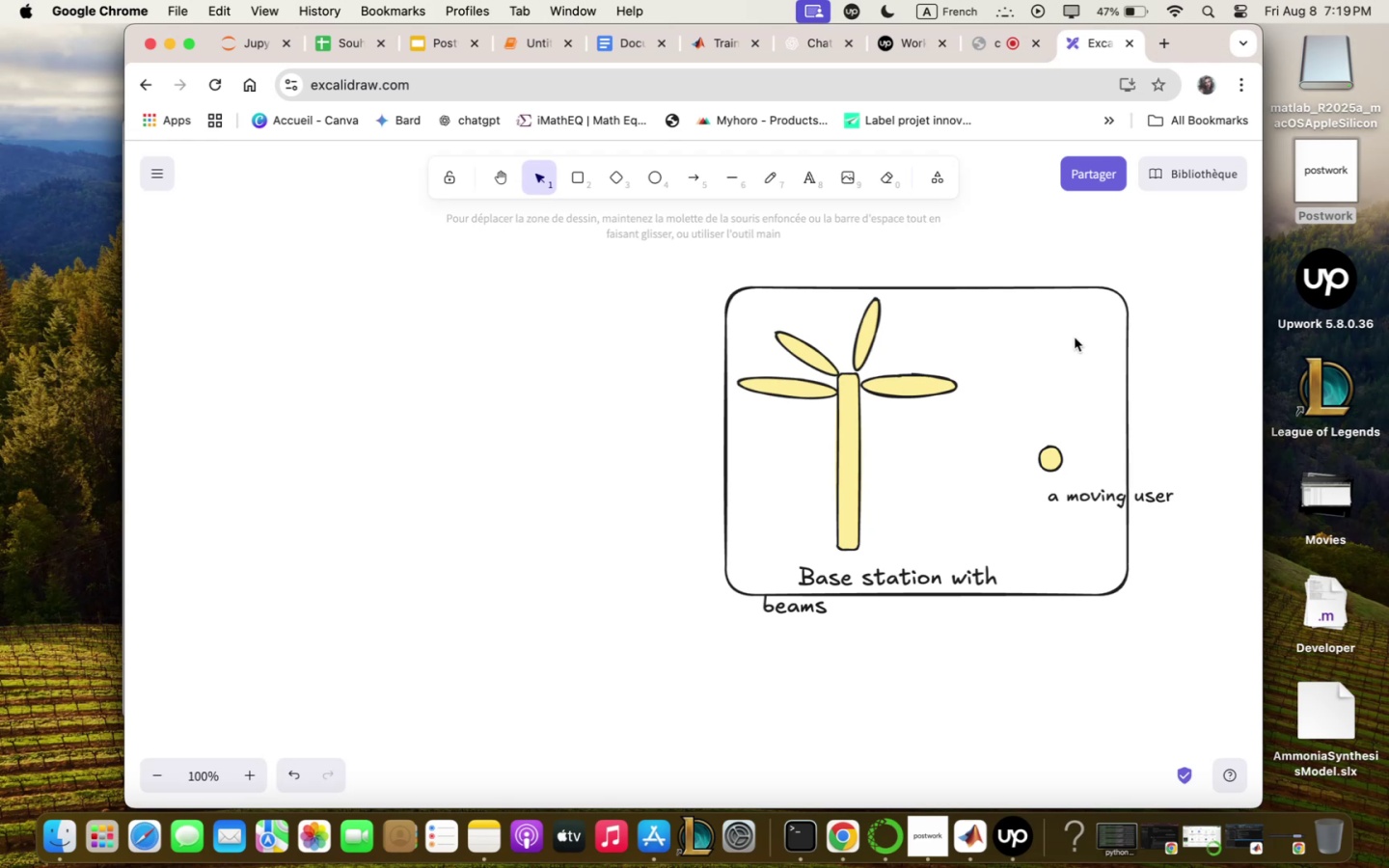 
left_click([1078, 335])
 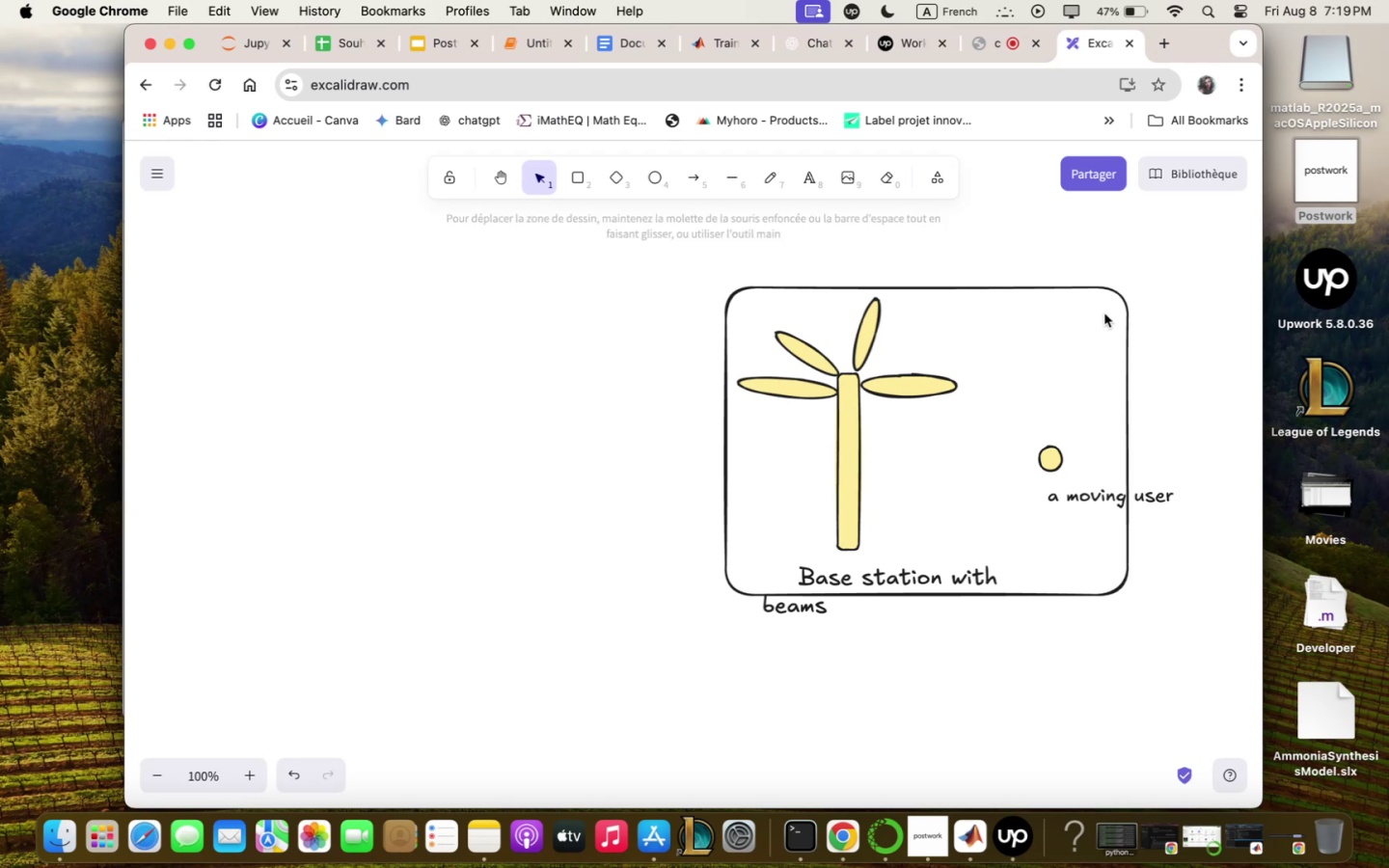 
double_click([1104, 313])
 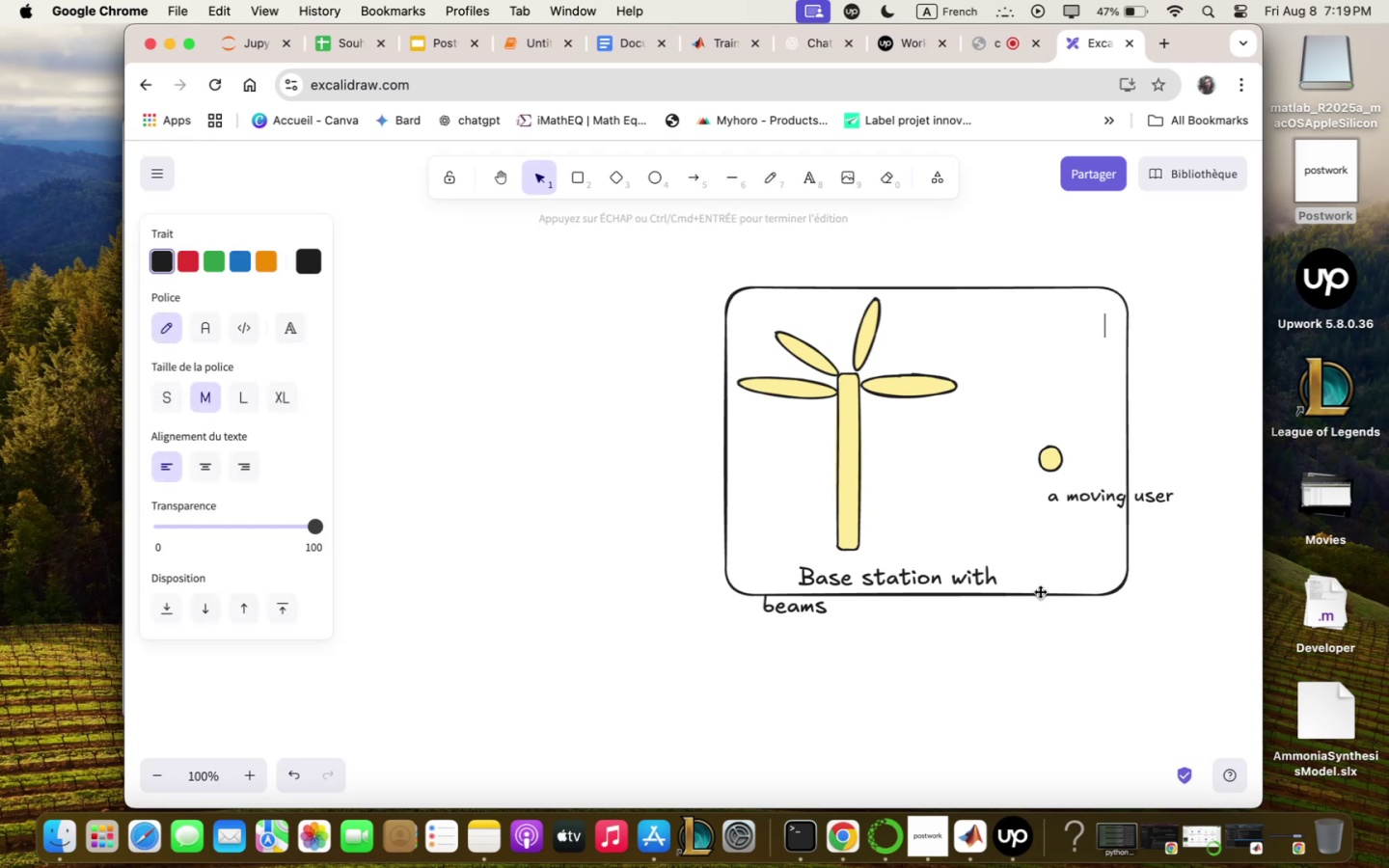 
left_click([1040, 588])
 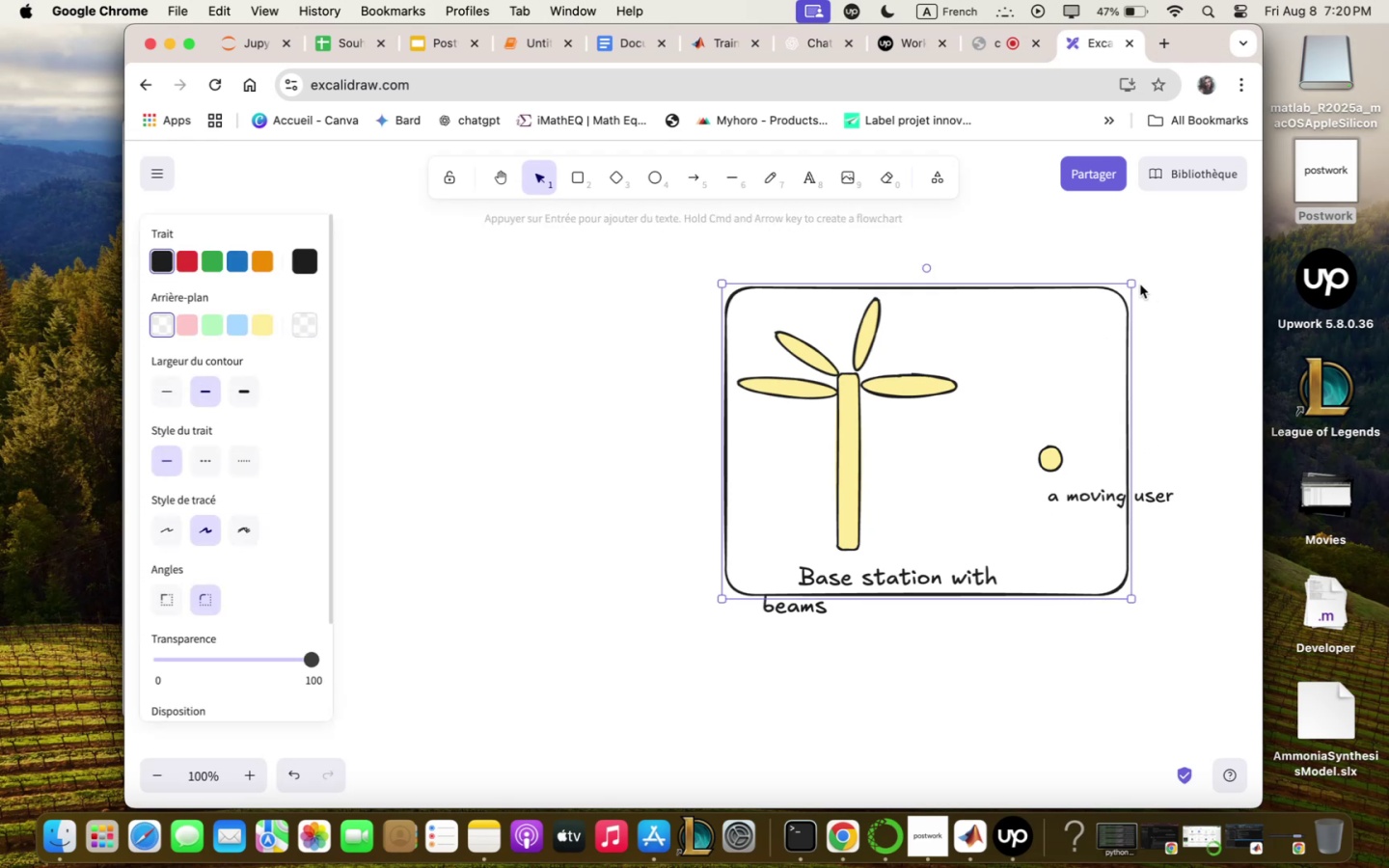 
left_click_drag(start_coordinate=[1128, 284], to_coordinate=[1210, 284])
 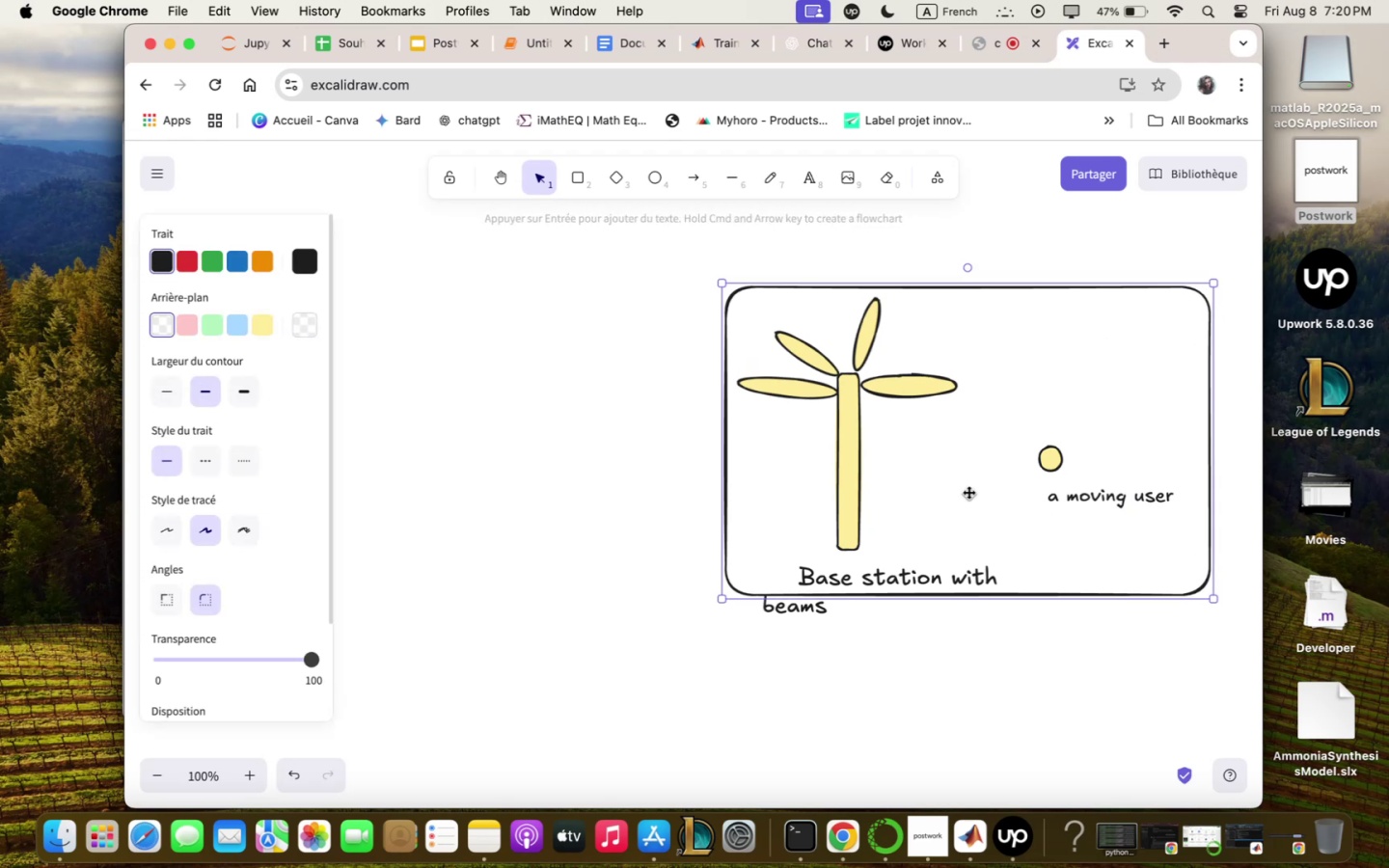 
left_click([968, 492])
 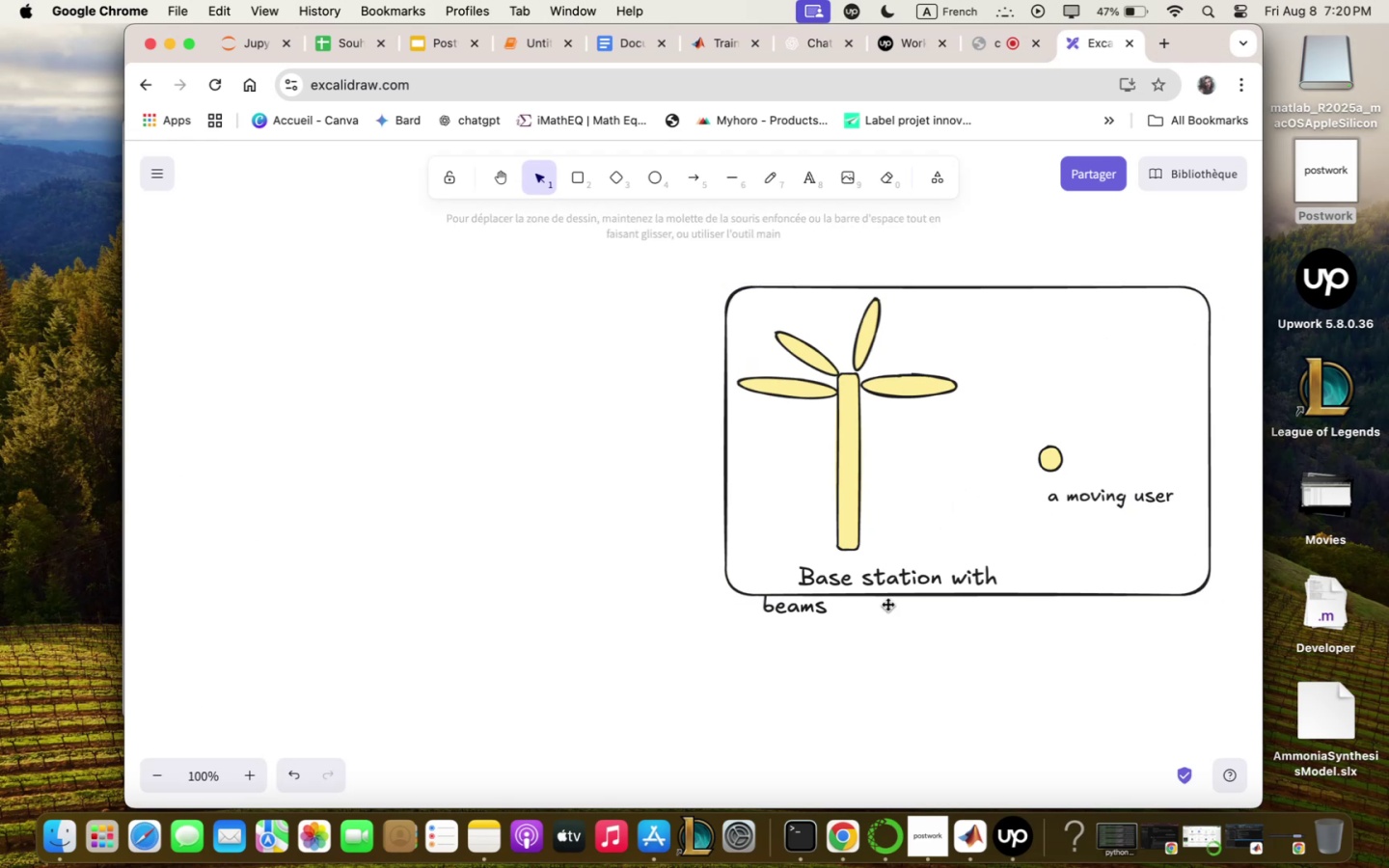 
left_click([1147, 534])
 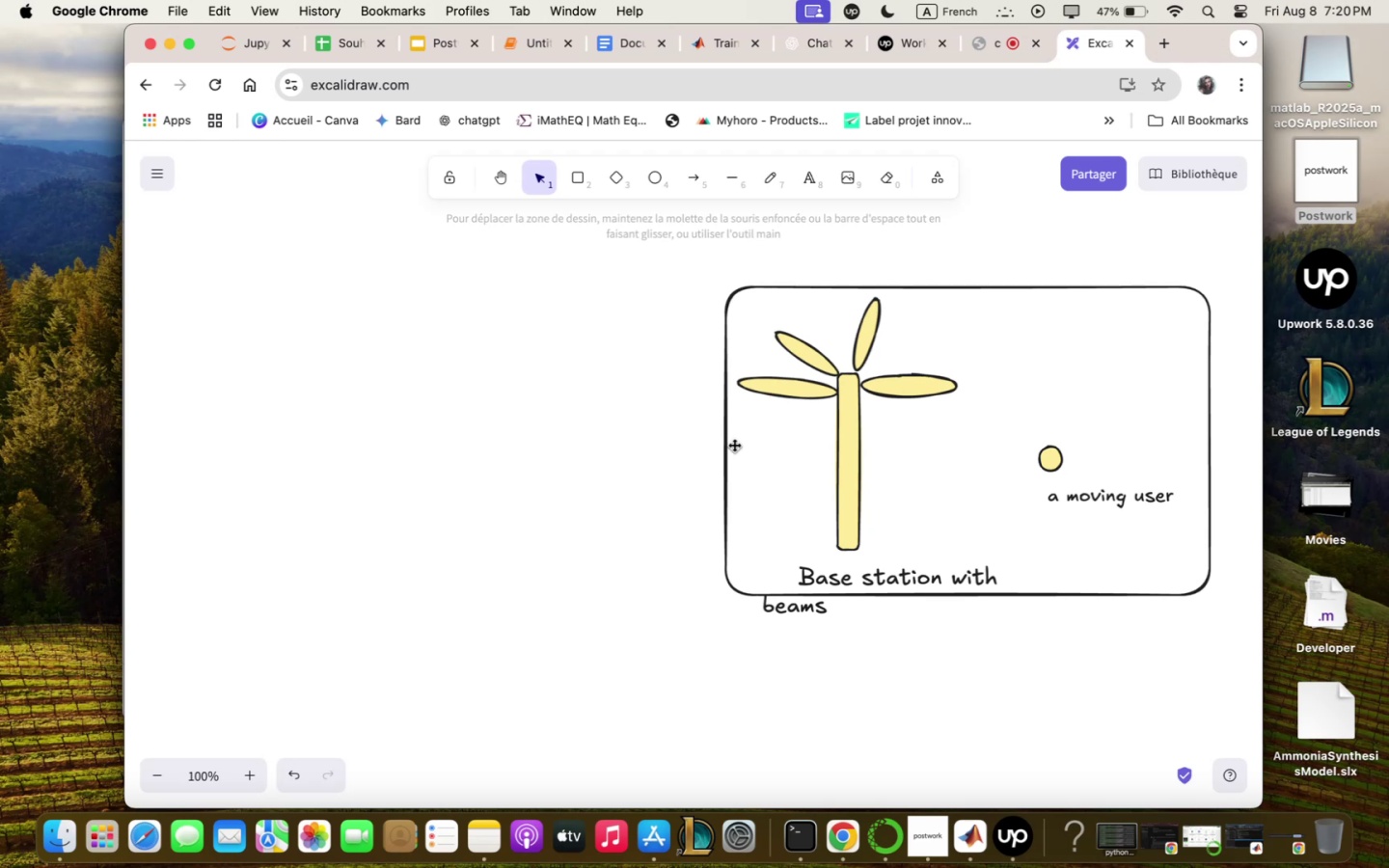 
left_click([749, 382])
 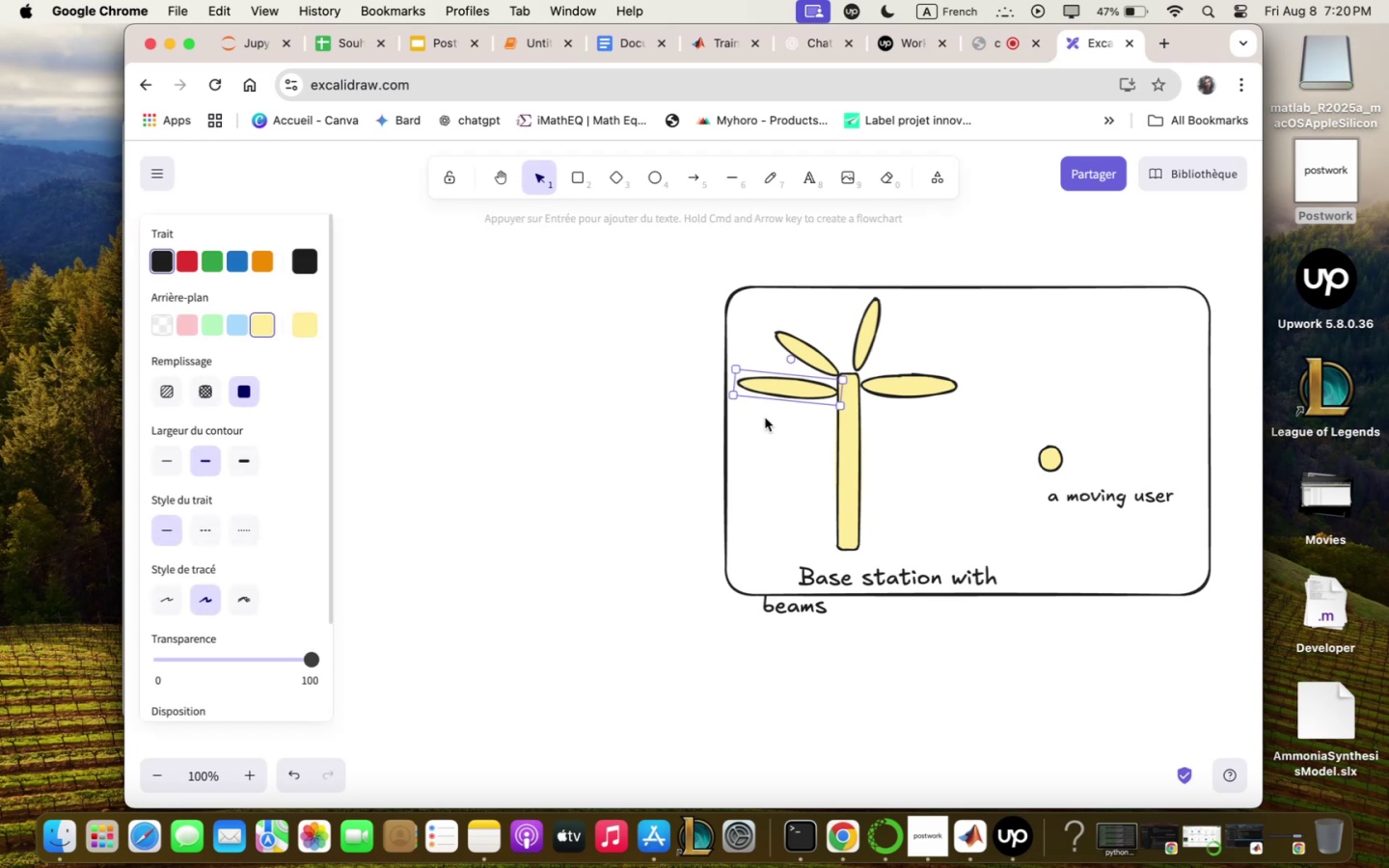 
double_click([759, 408])
 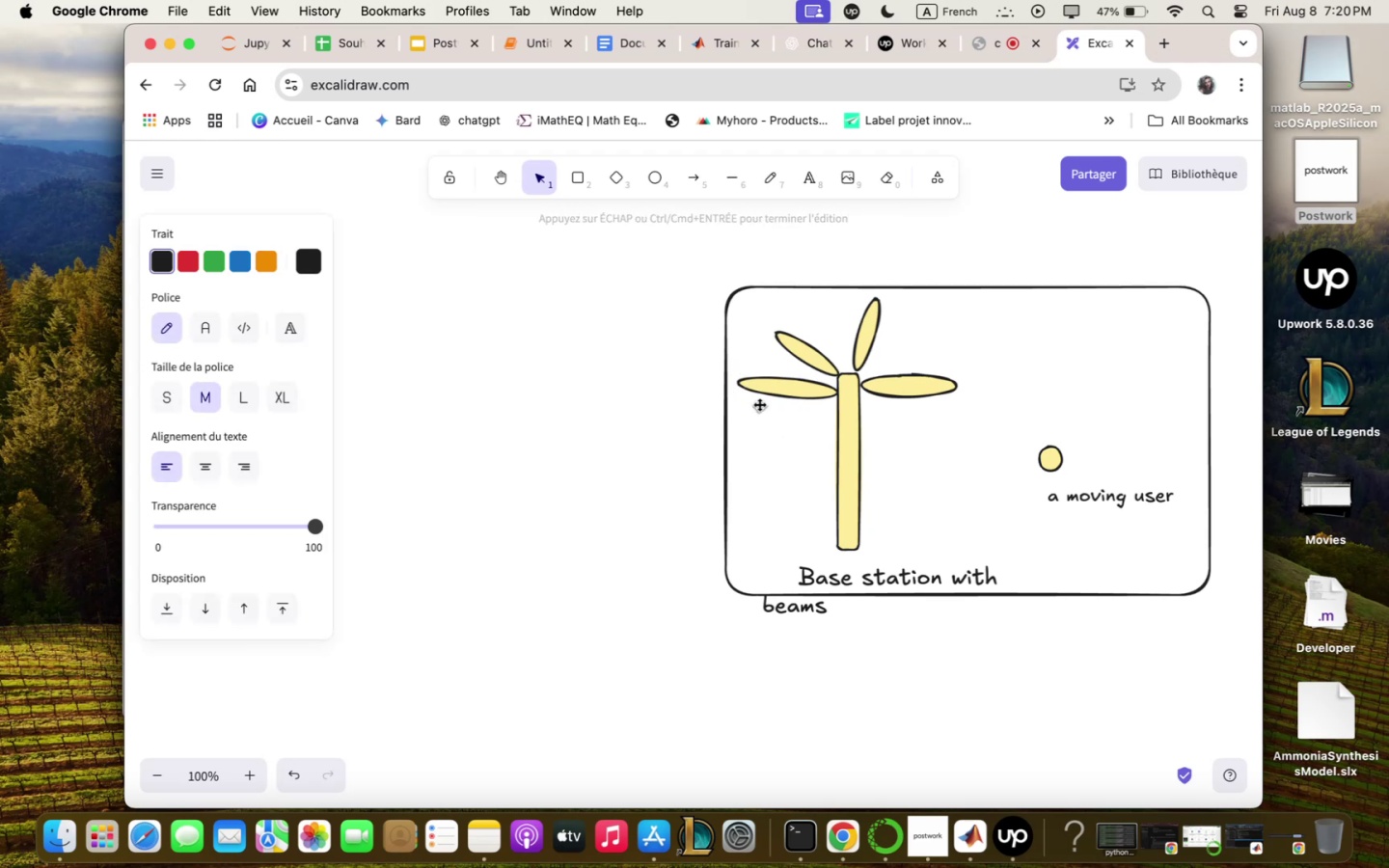 
type(beq;)
 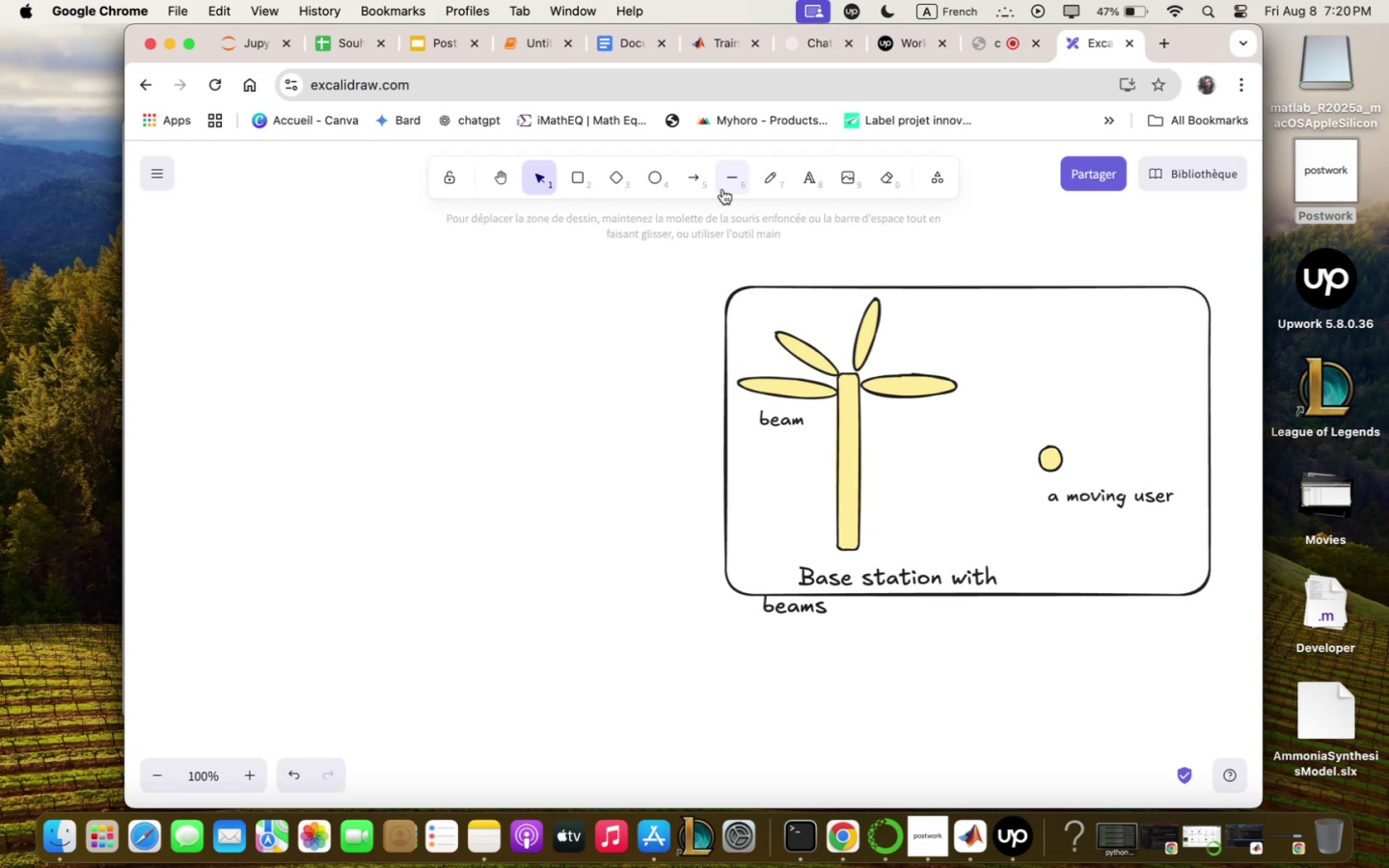 
wait(6.47)
 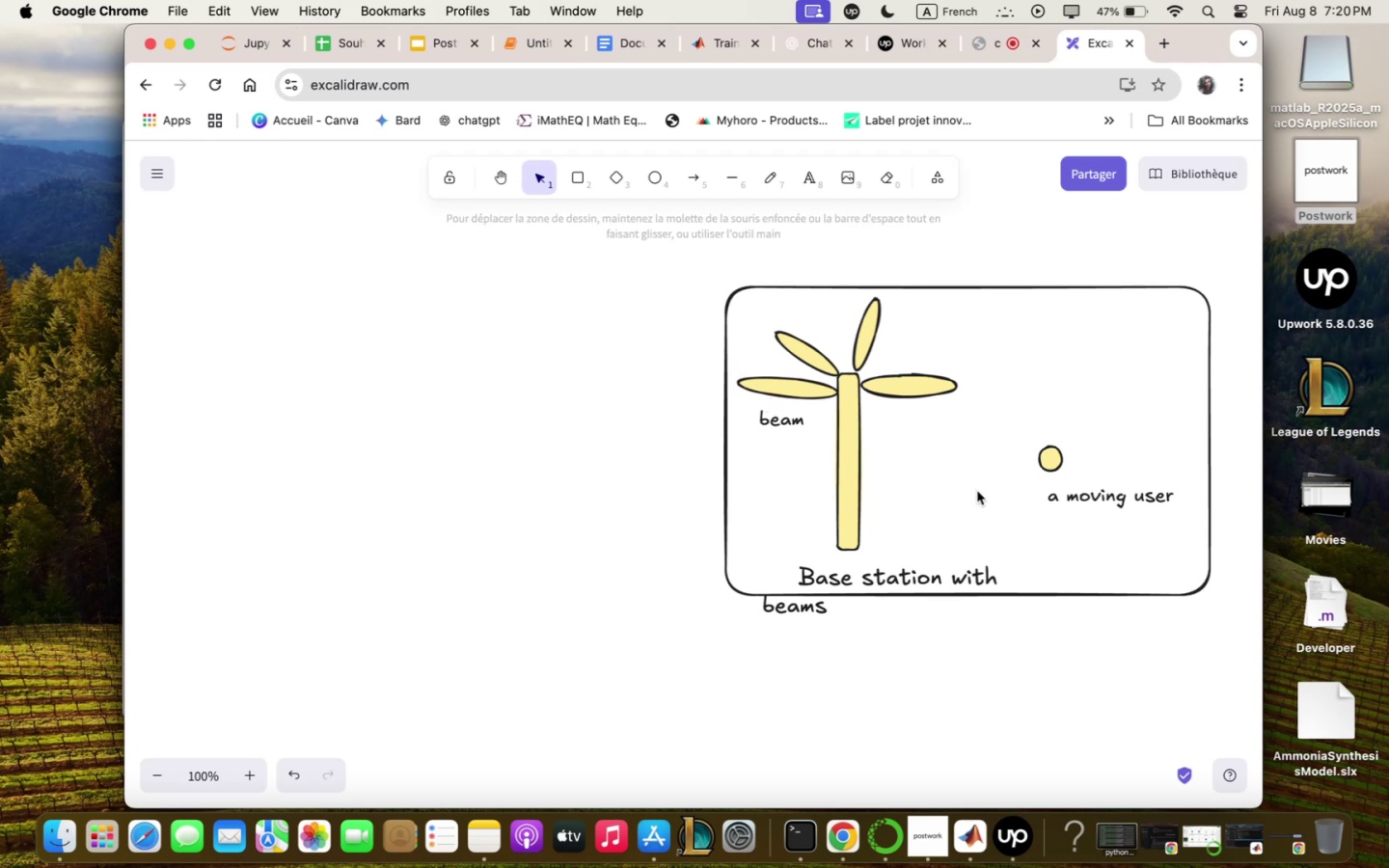 
left_click([704, 177])
 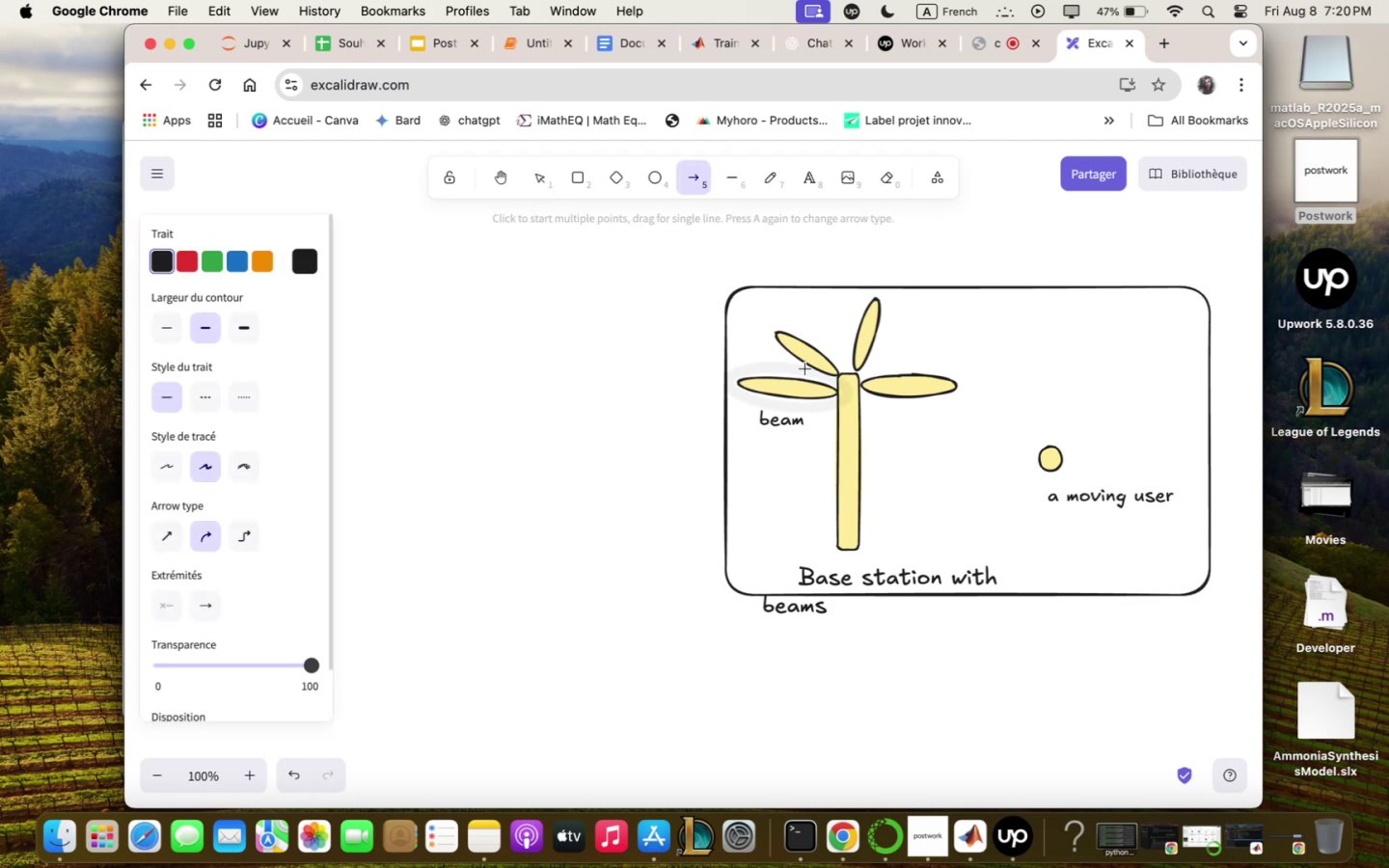 
left_click_drag(start_coordinate=[796, 366], to_coordinate=[664, 319])
 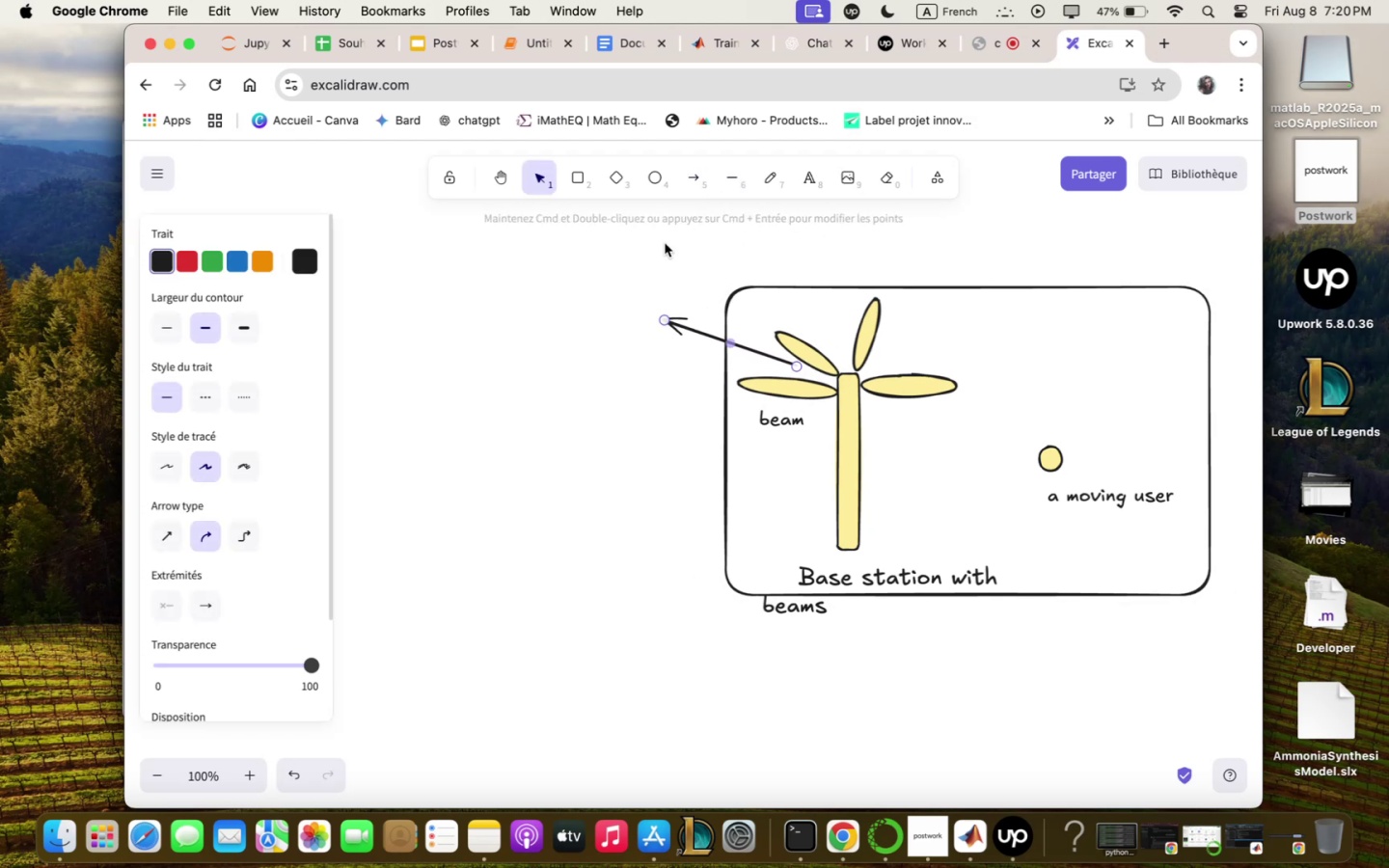 
left_click([642, 324])
 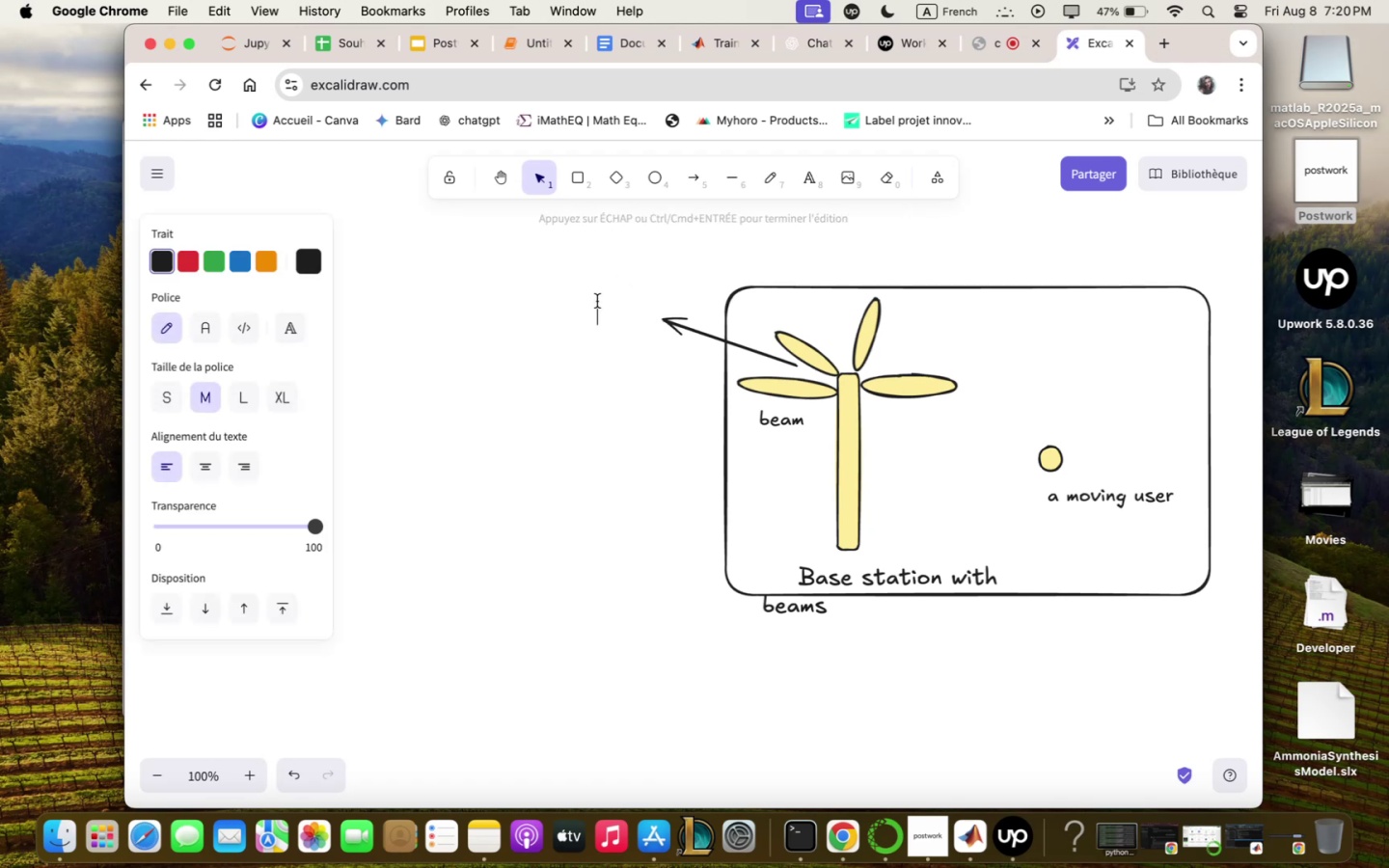 
type(beq; rotqtion qngles)
 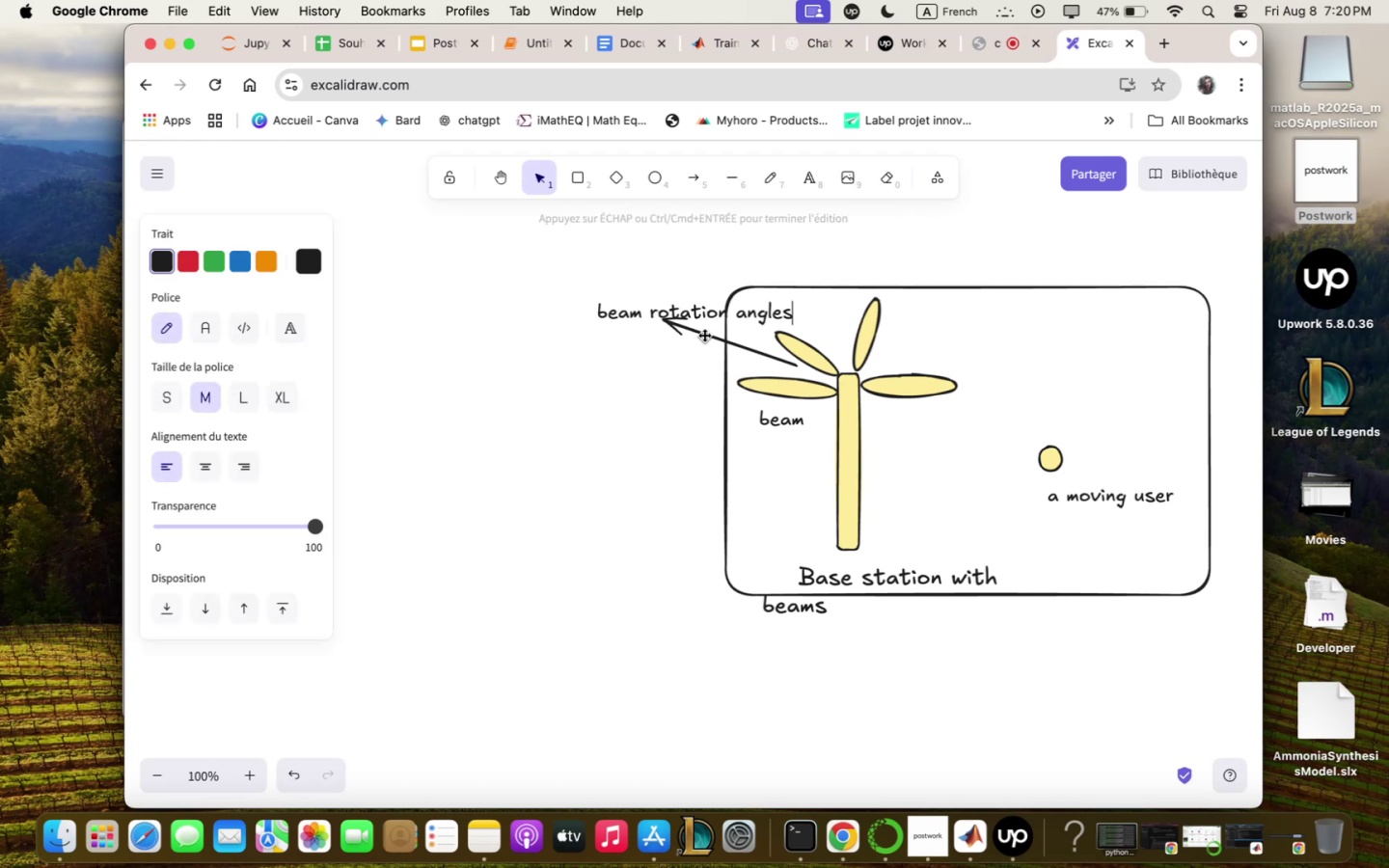 
left_click([625, 315])
 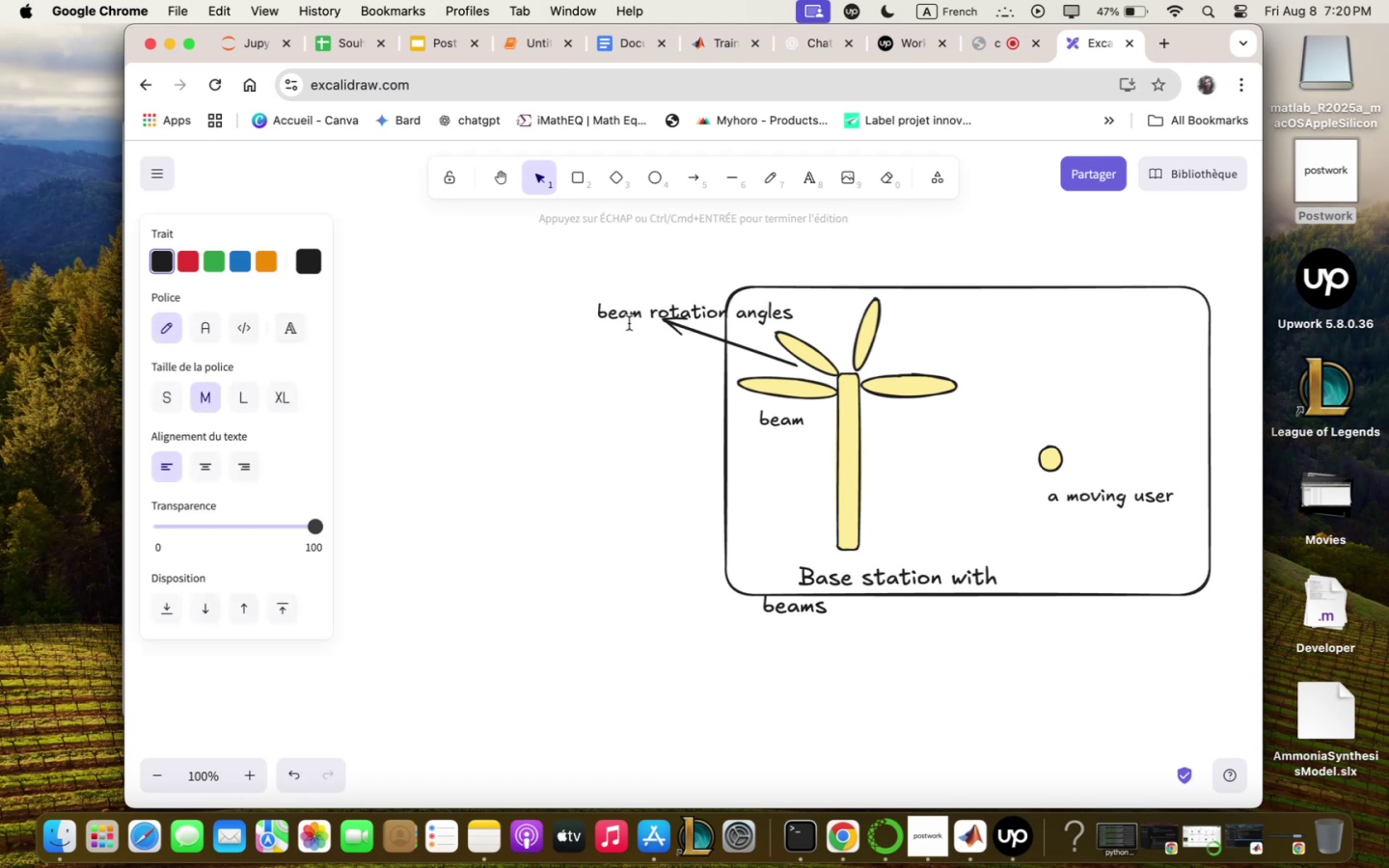 
left_click([599, 315])
 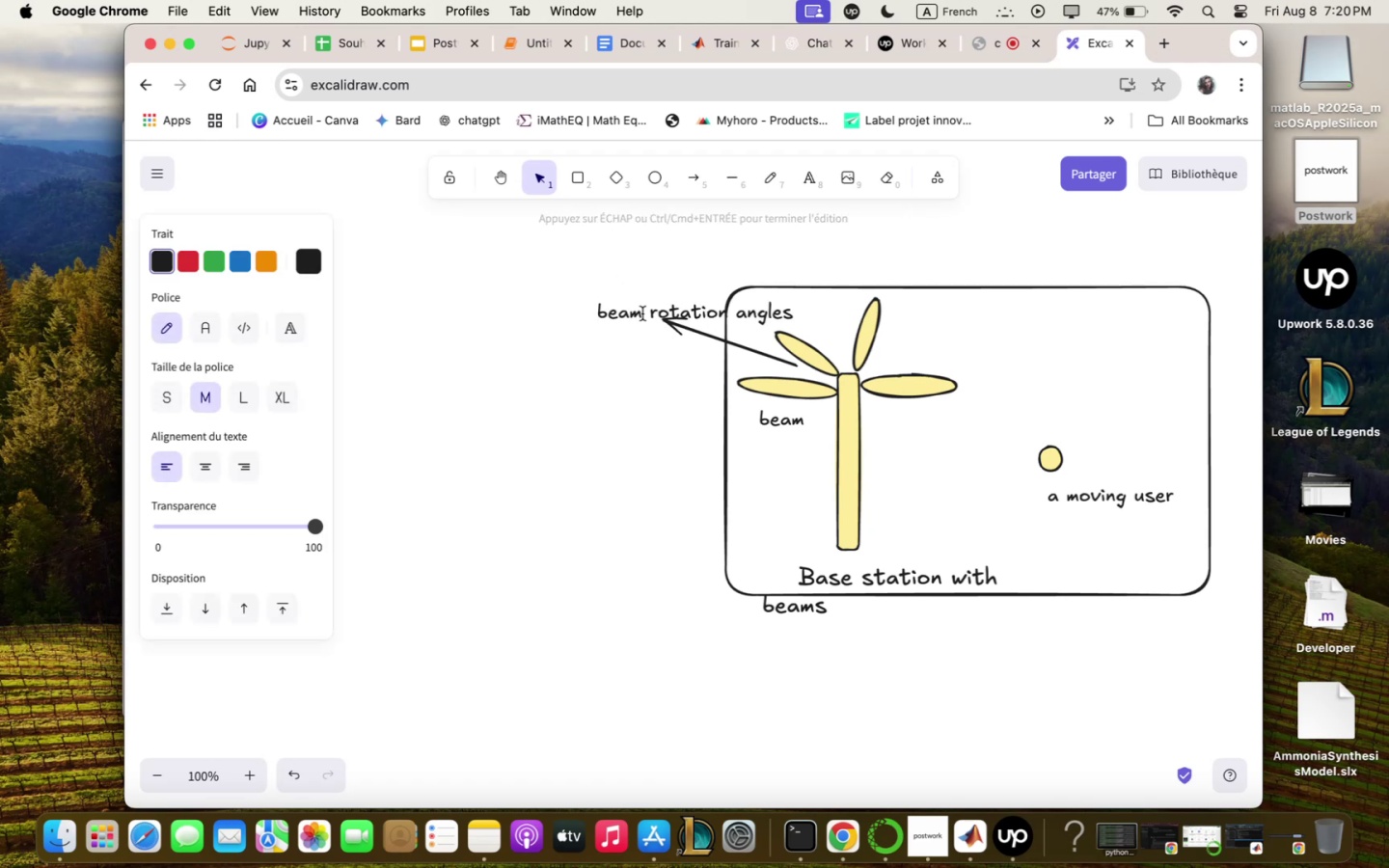 
double_click([642, 313])
 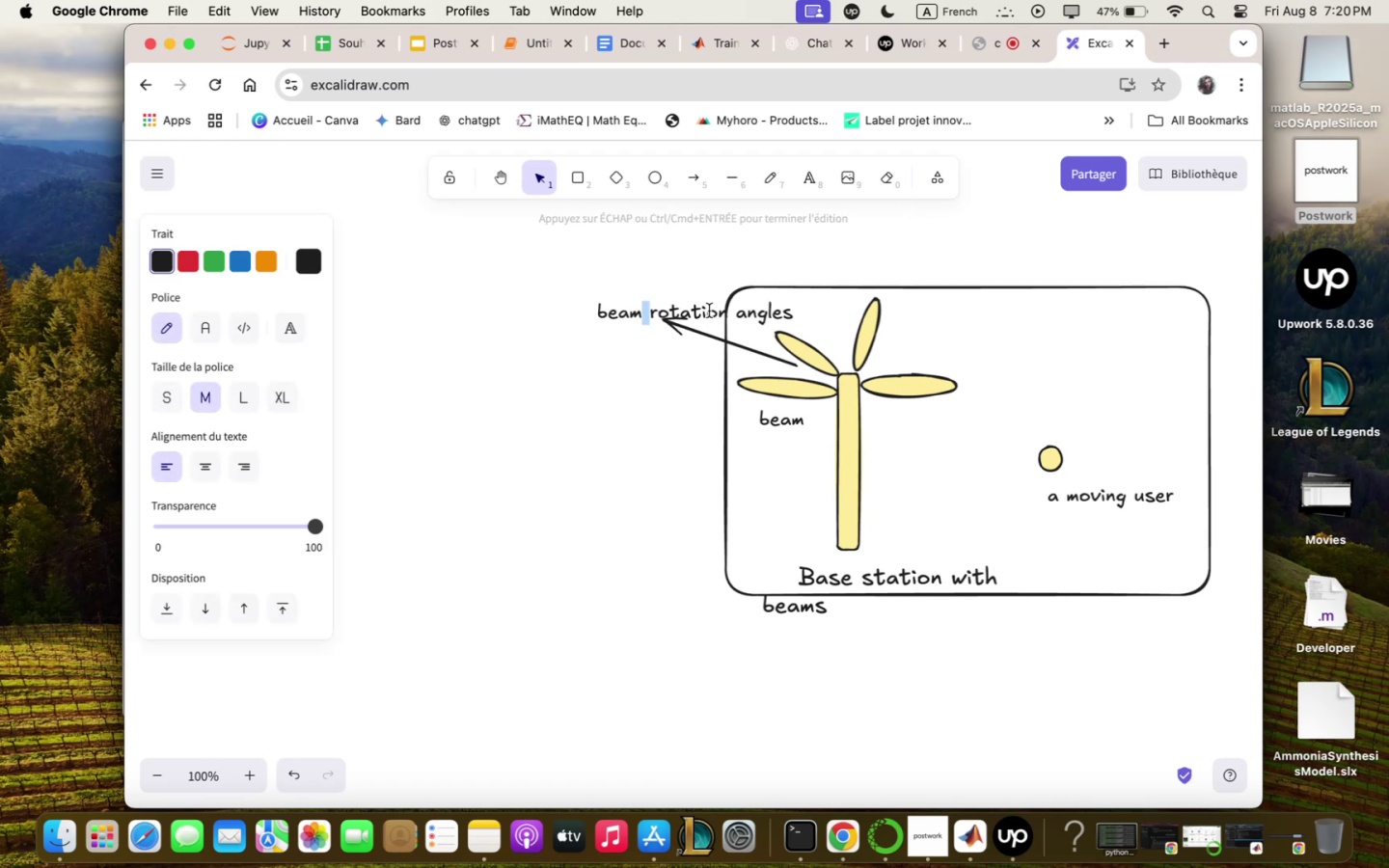 
double_click([709, 311])
 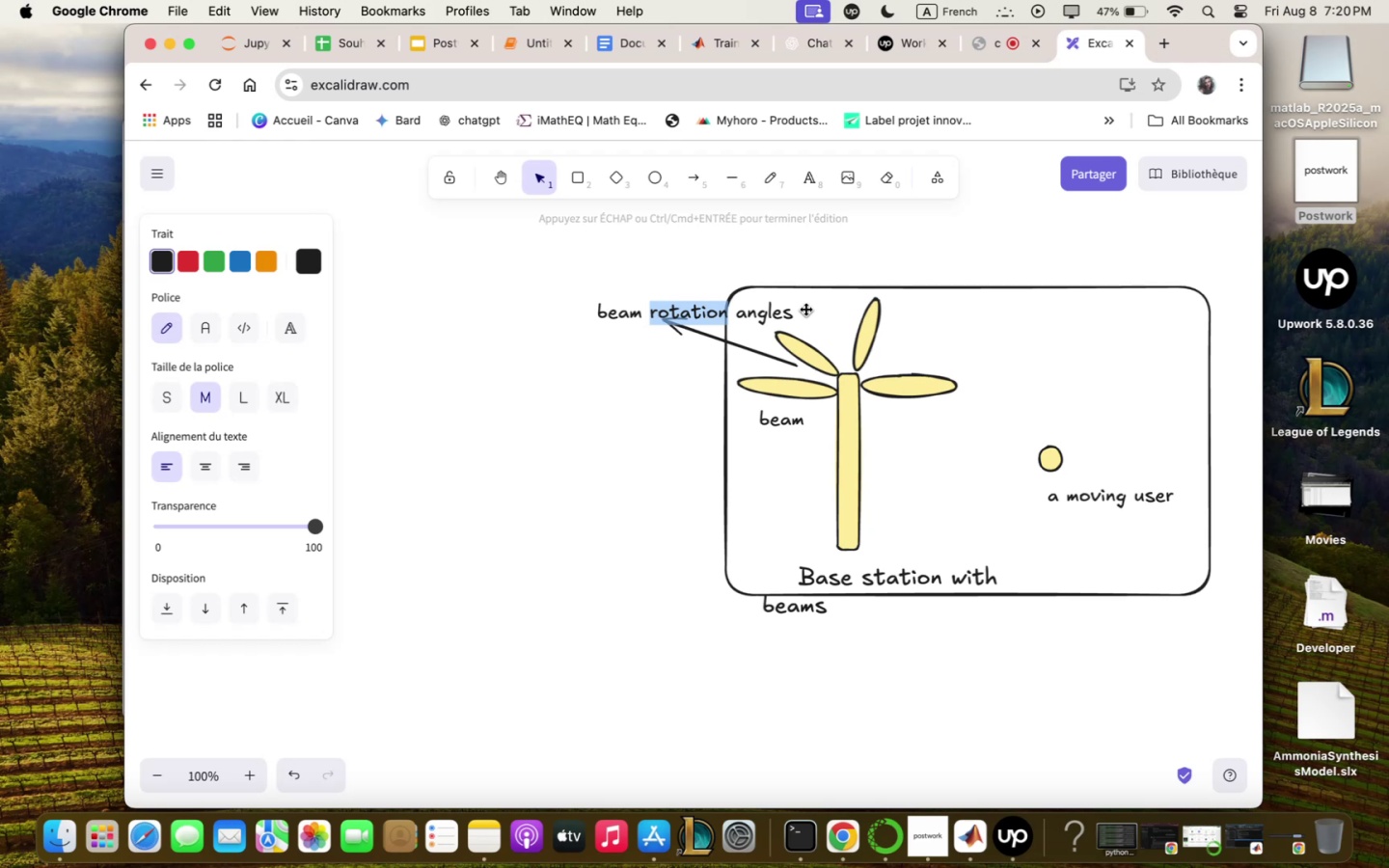 
left_click([806, 310])
 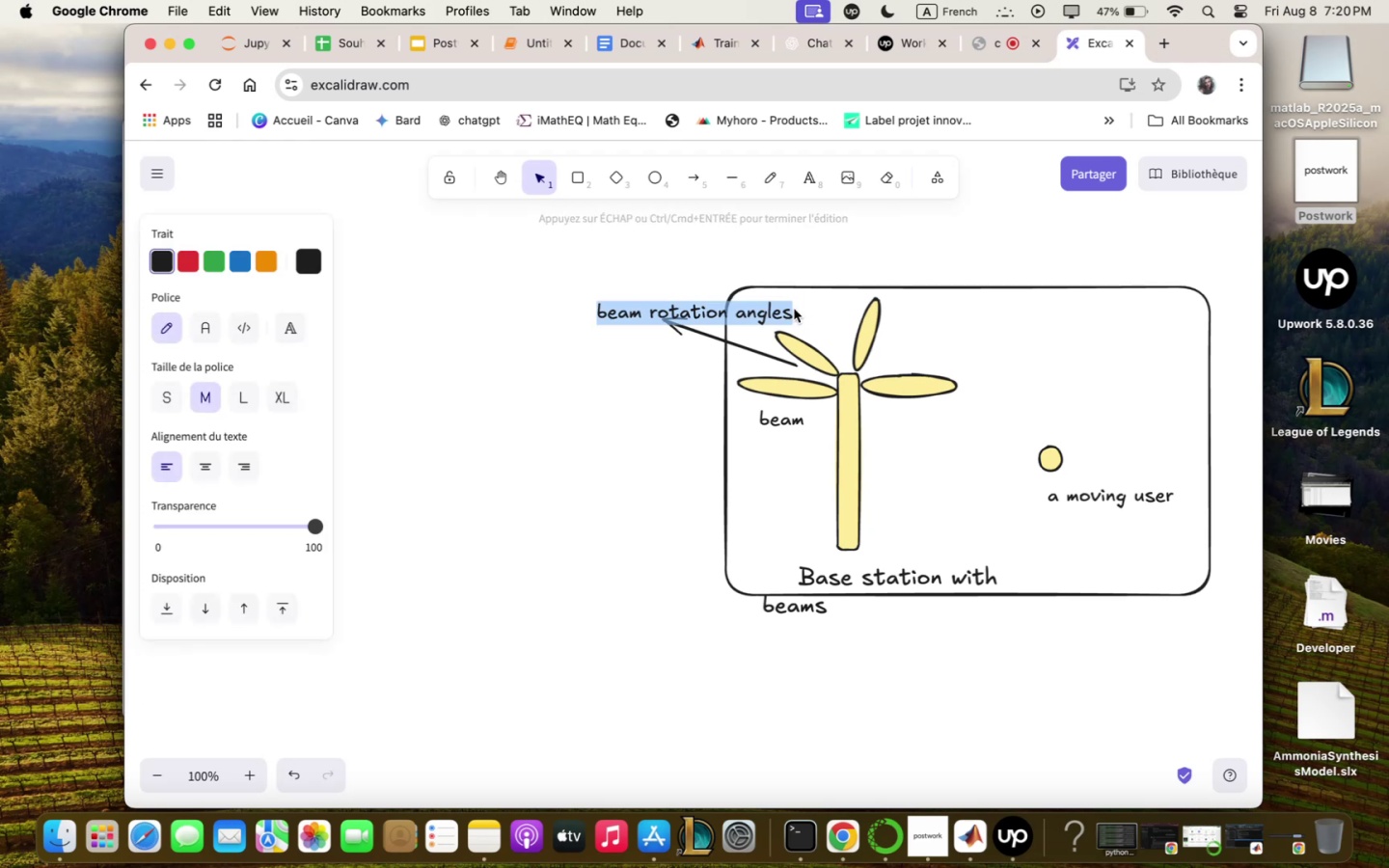 
left_click([793, 308])
 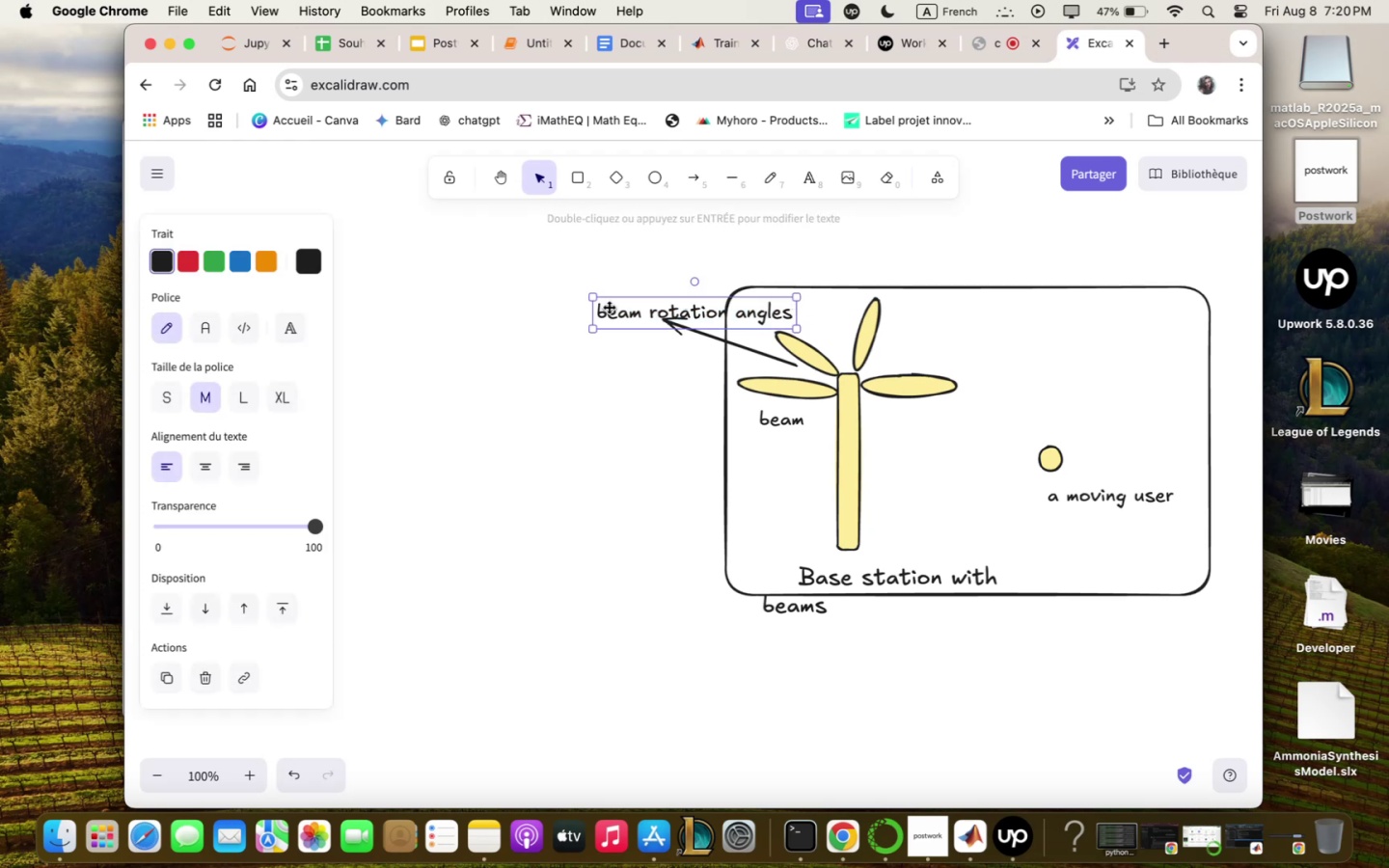 
left_click_drag(start_coordinate=[609, 302], to_coordinate=[527, 289])
 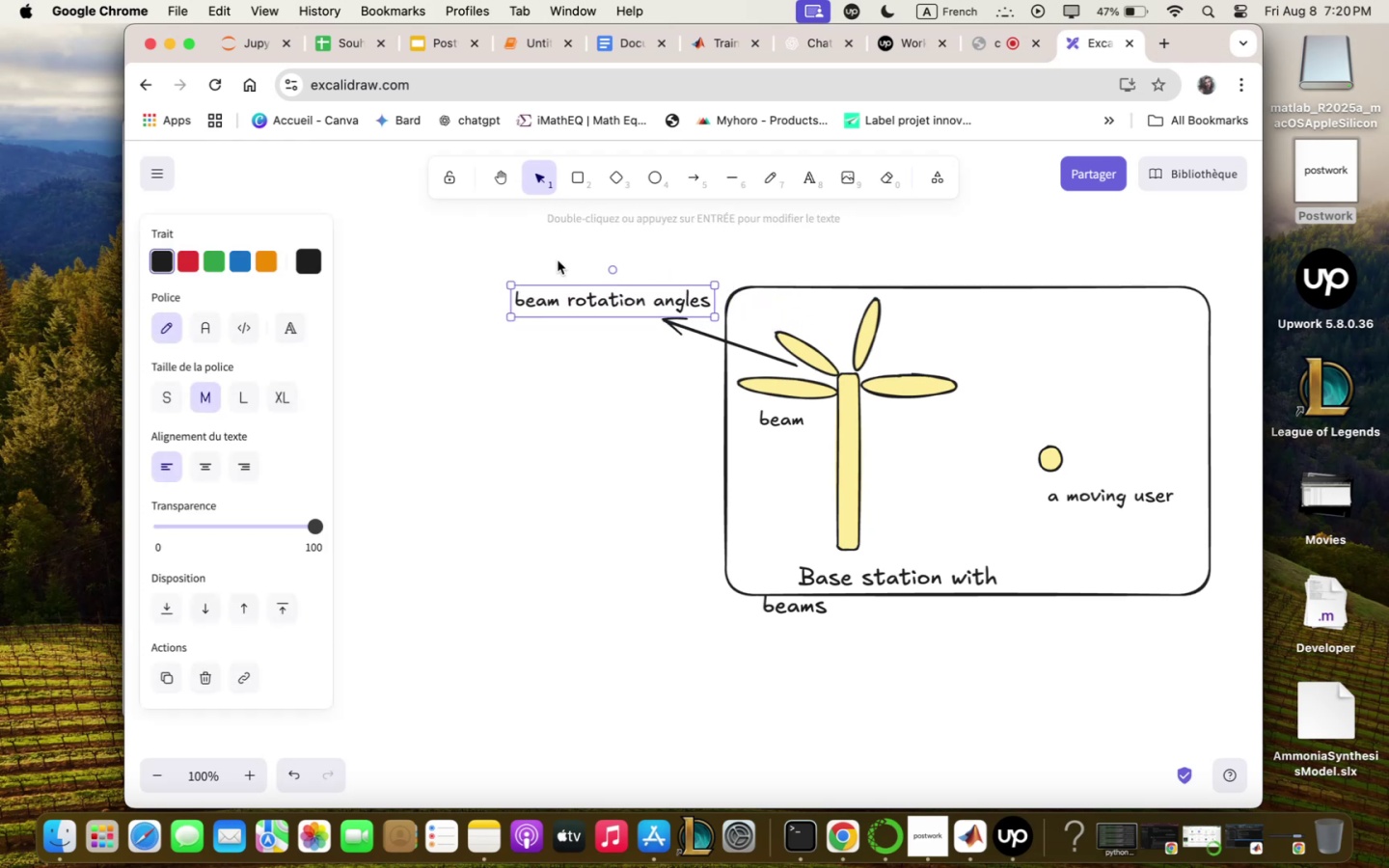 
left_click([674, 565])
 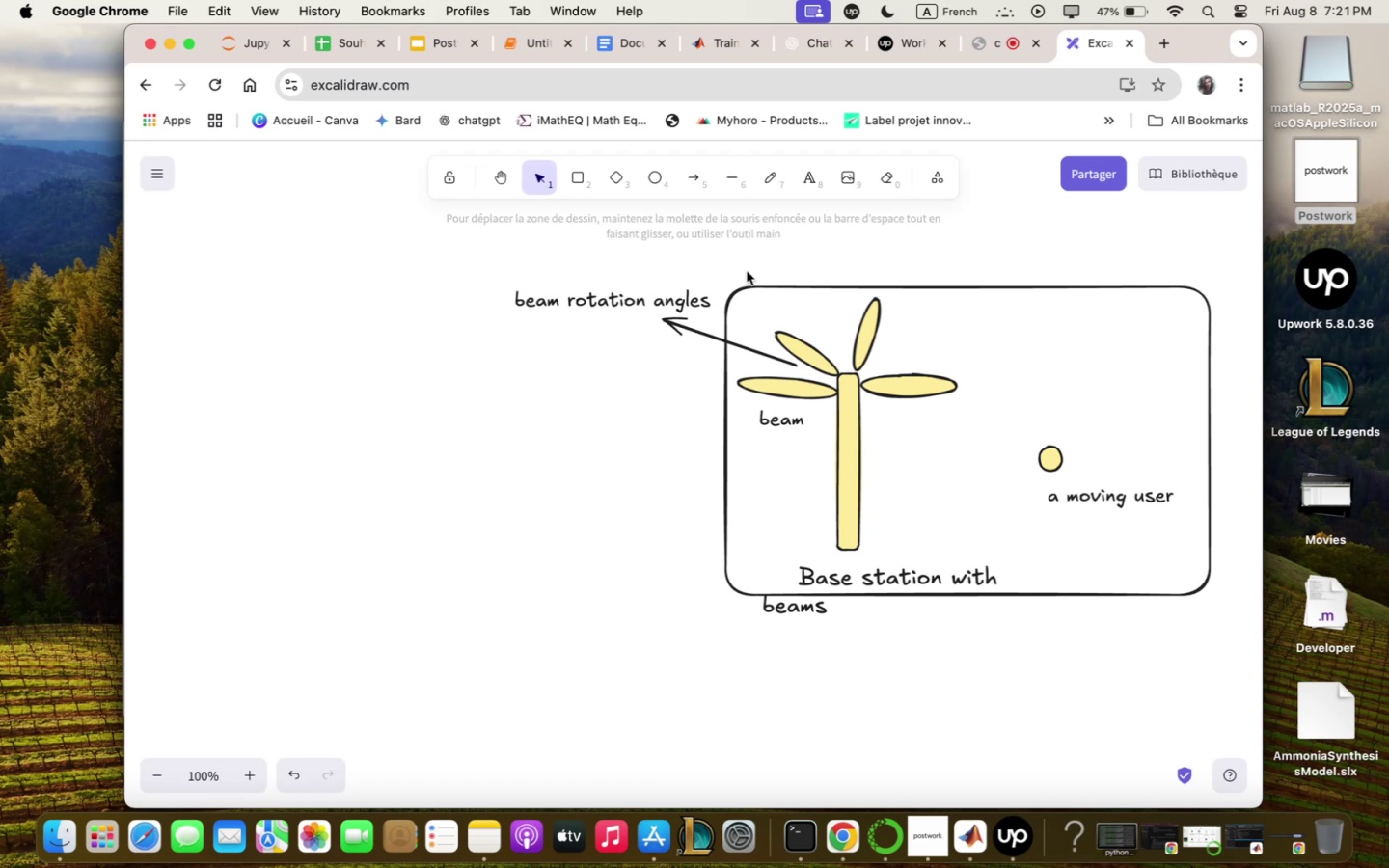 
wait(20.46)
 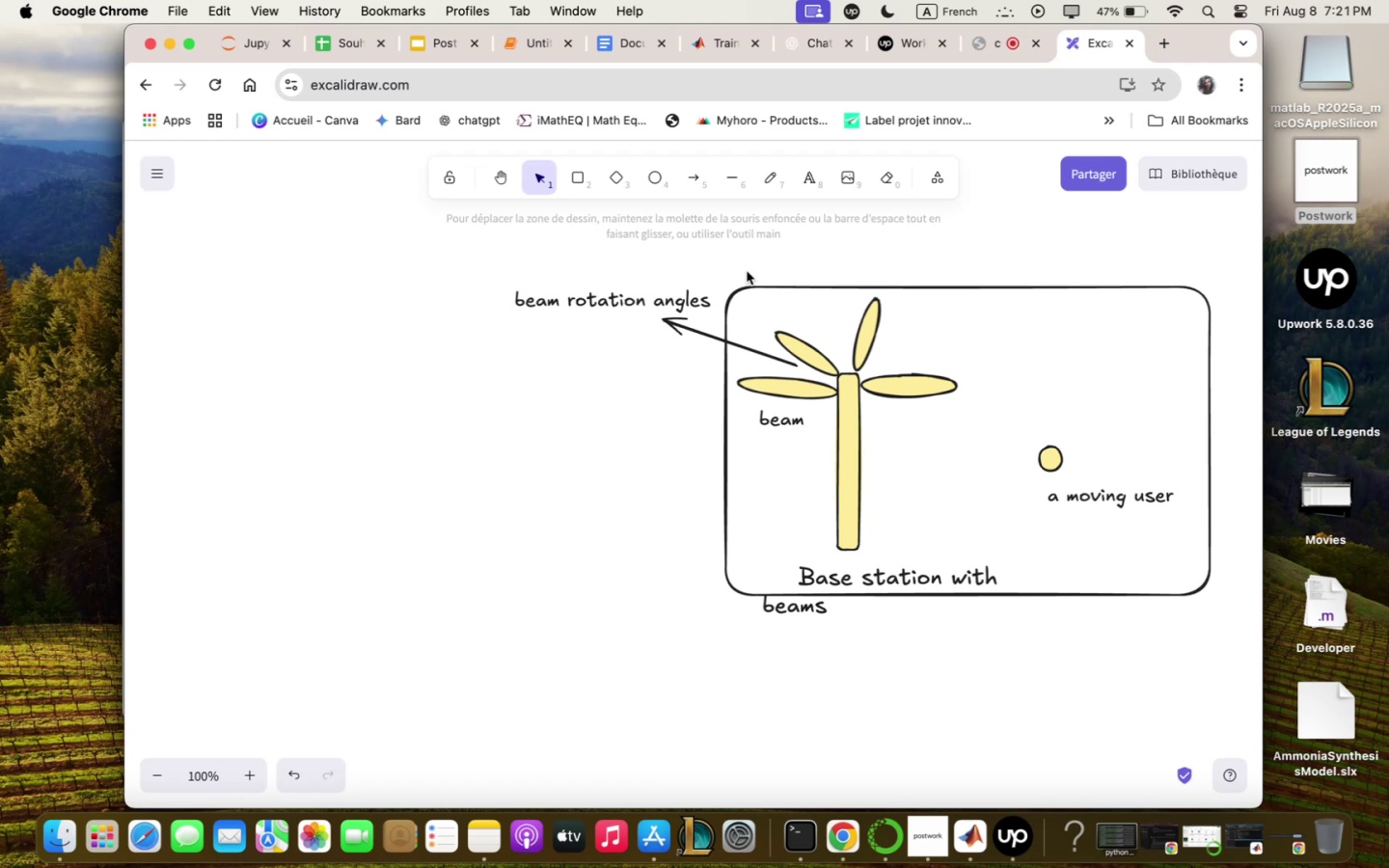 
left_click_drag(start_coordinate=[383, 407], to_coordinate=[531, 491])
 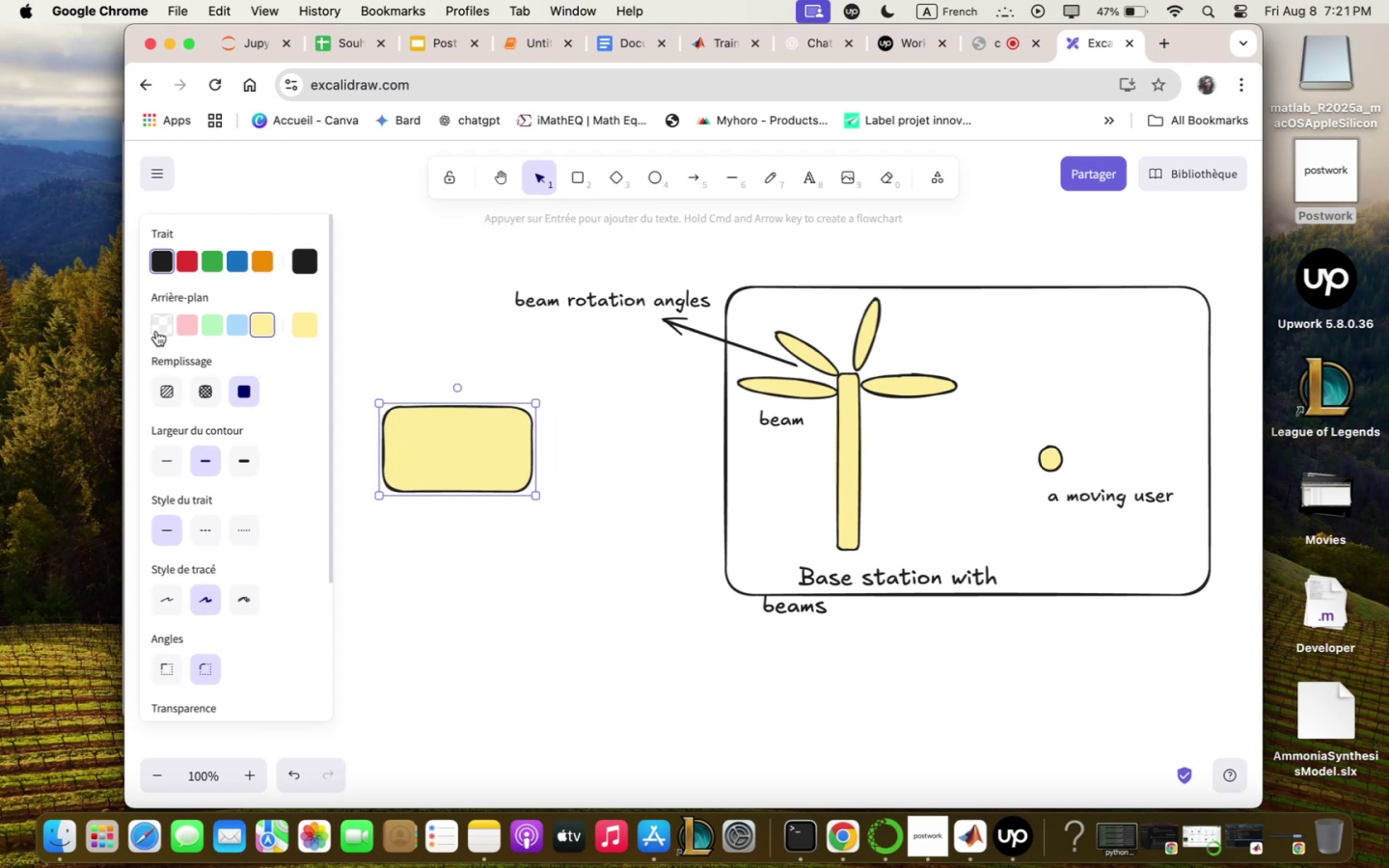 
left_click([155, 328])
 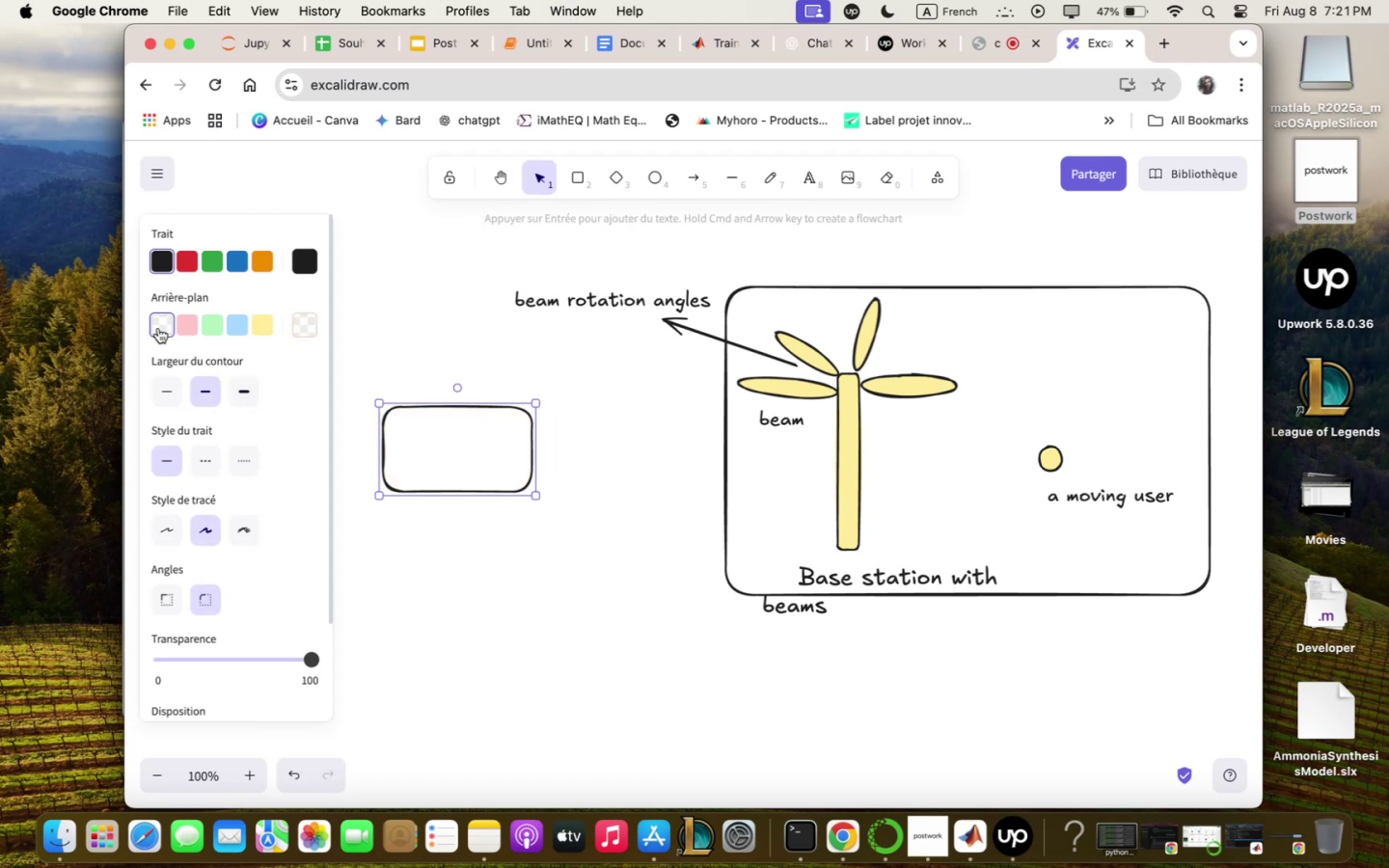 
mouse_move([188, 320])
 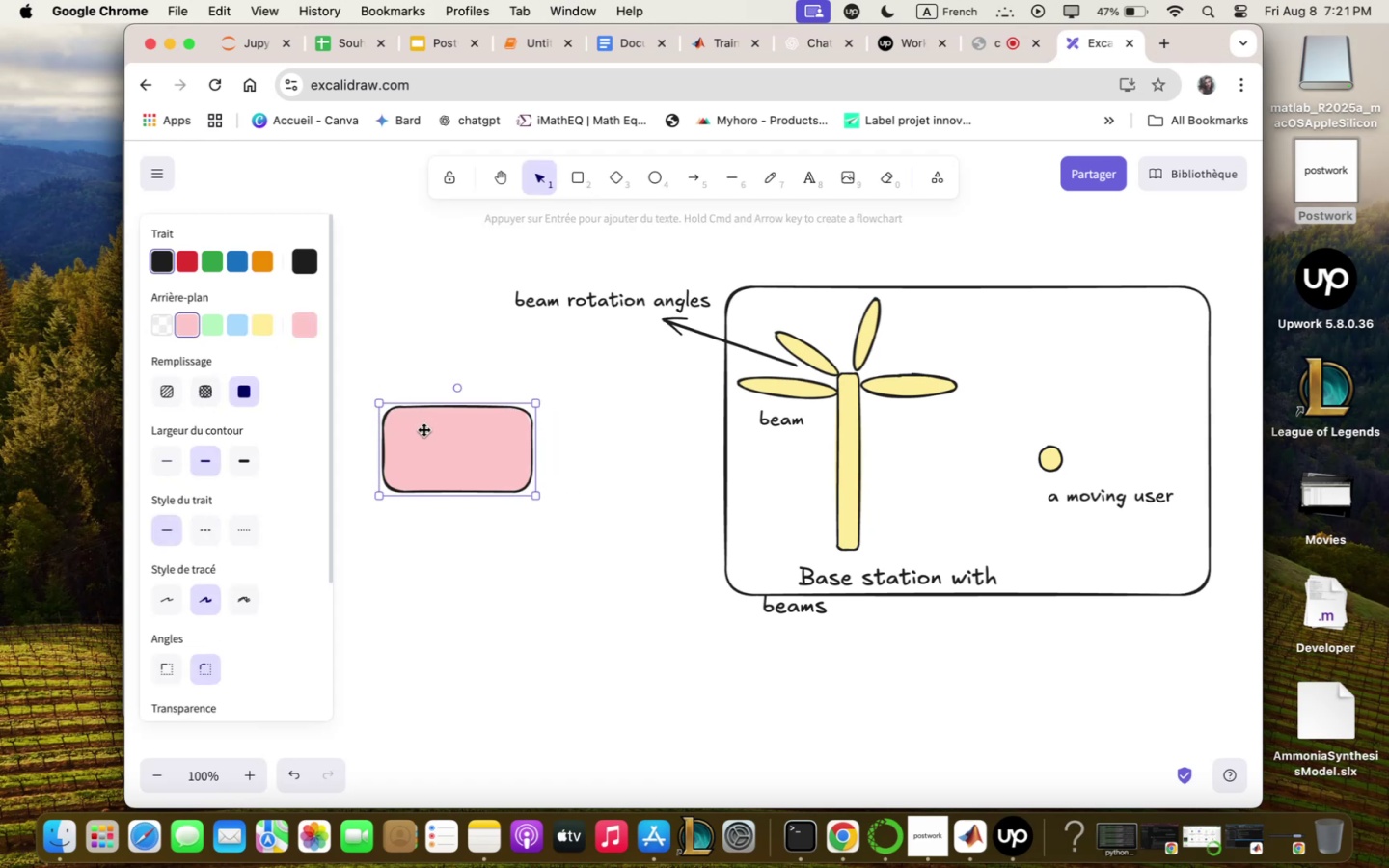 
double_click([425, 428])
 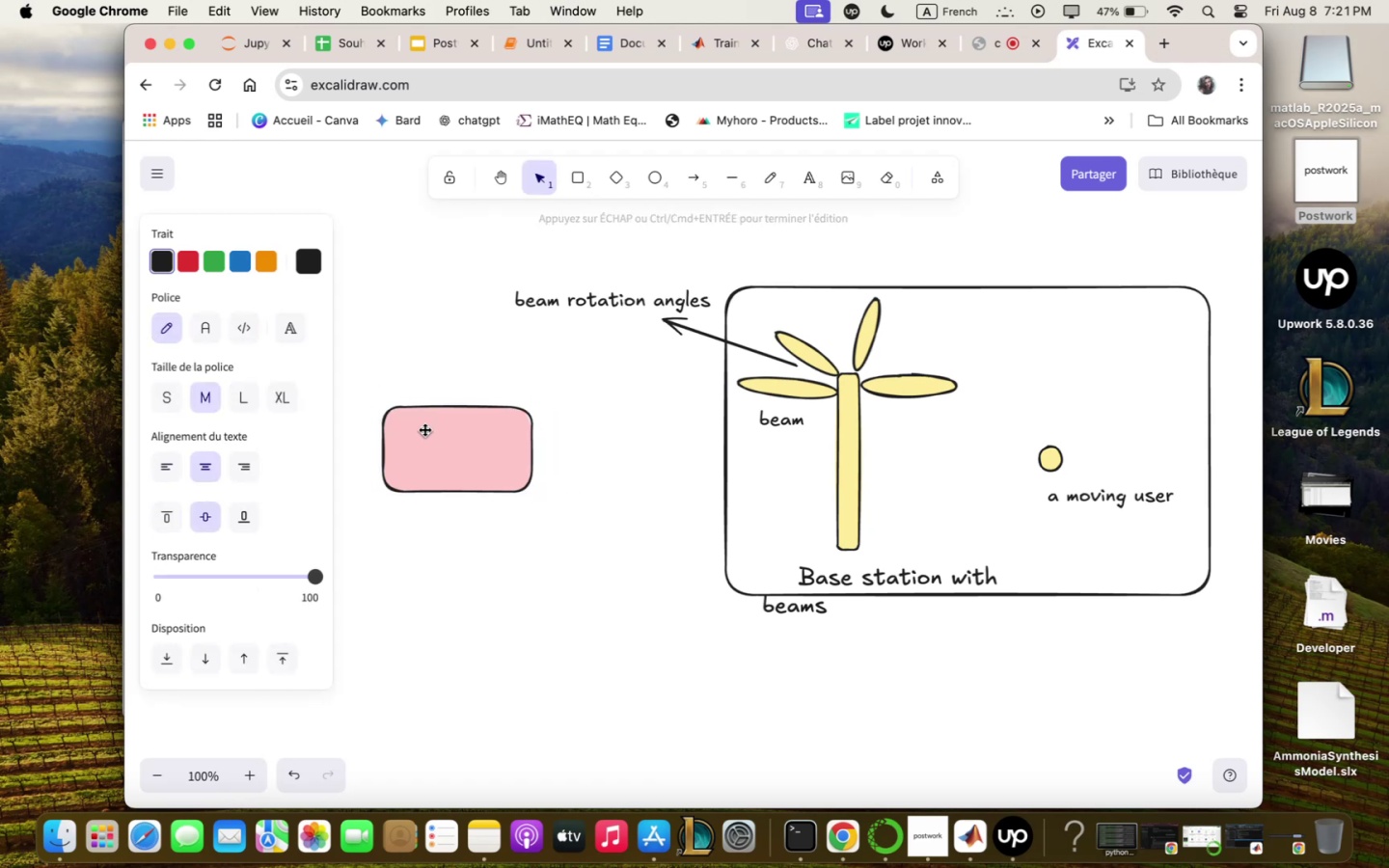 
type(RL qgent )
 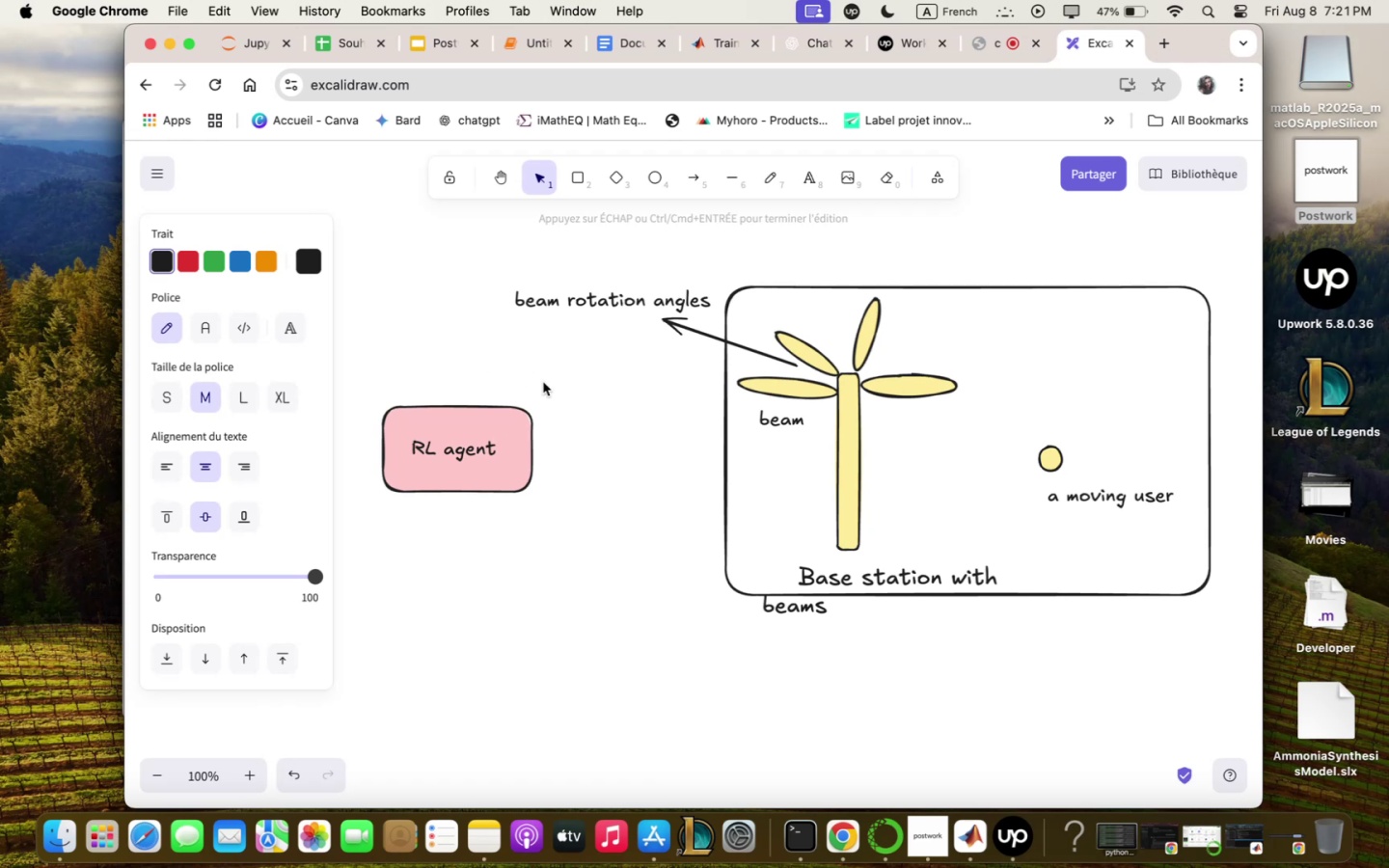 
left_click([610, 574])
 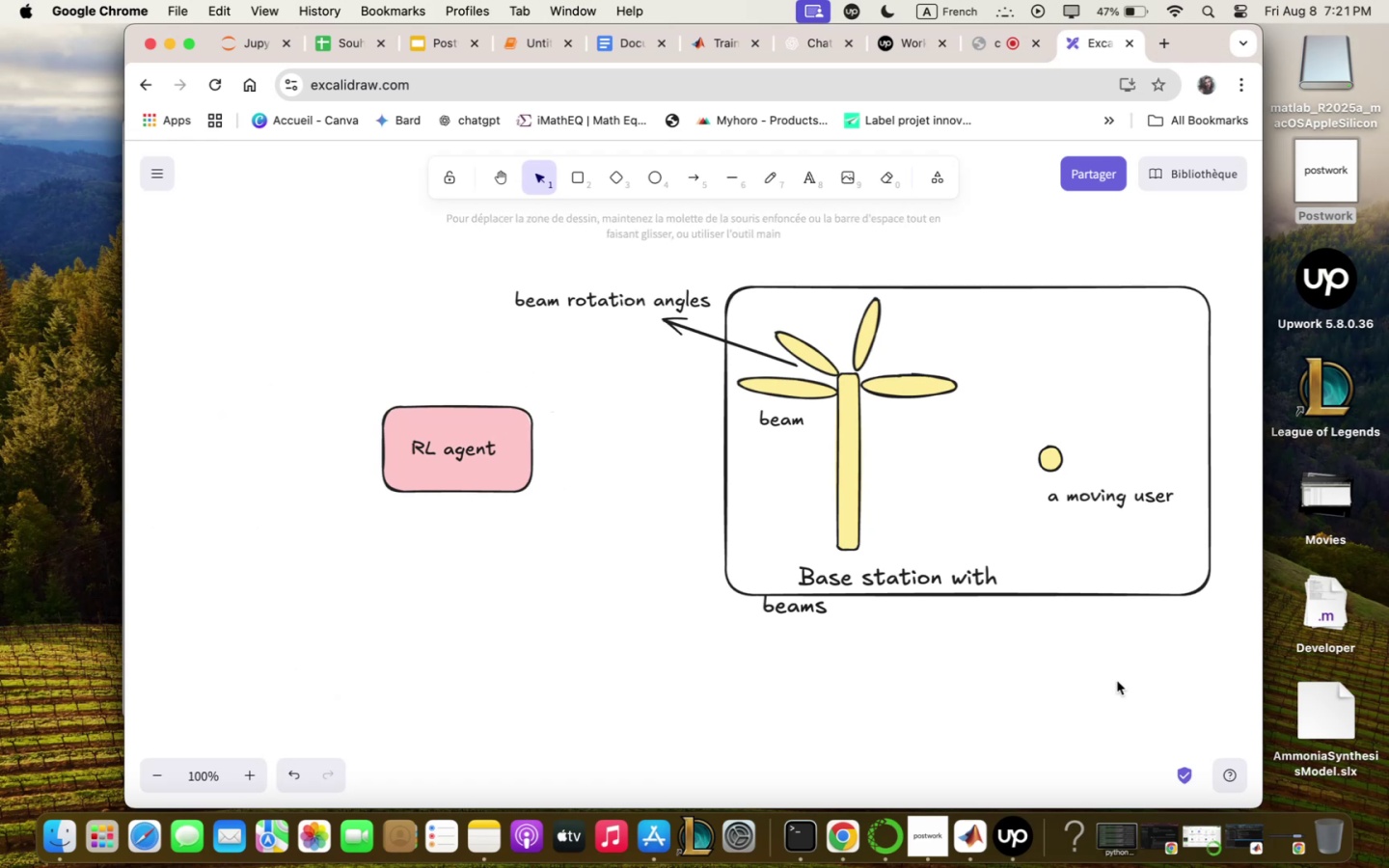 
left_click([1135, 564])
 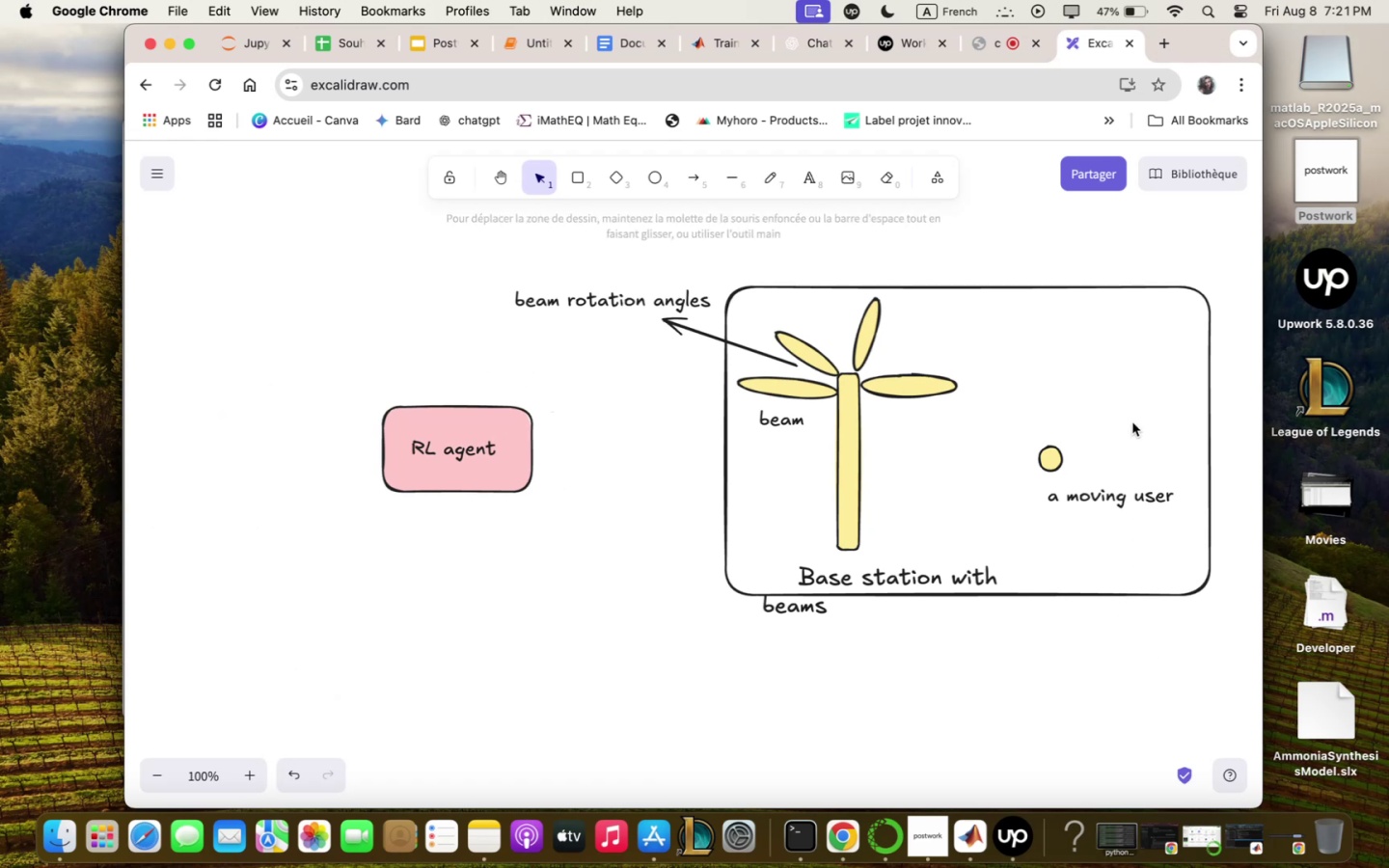 
double_click([1135, 415])
 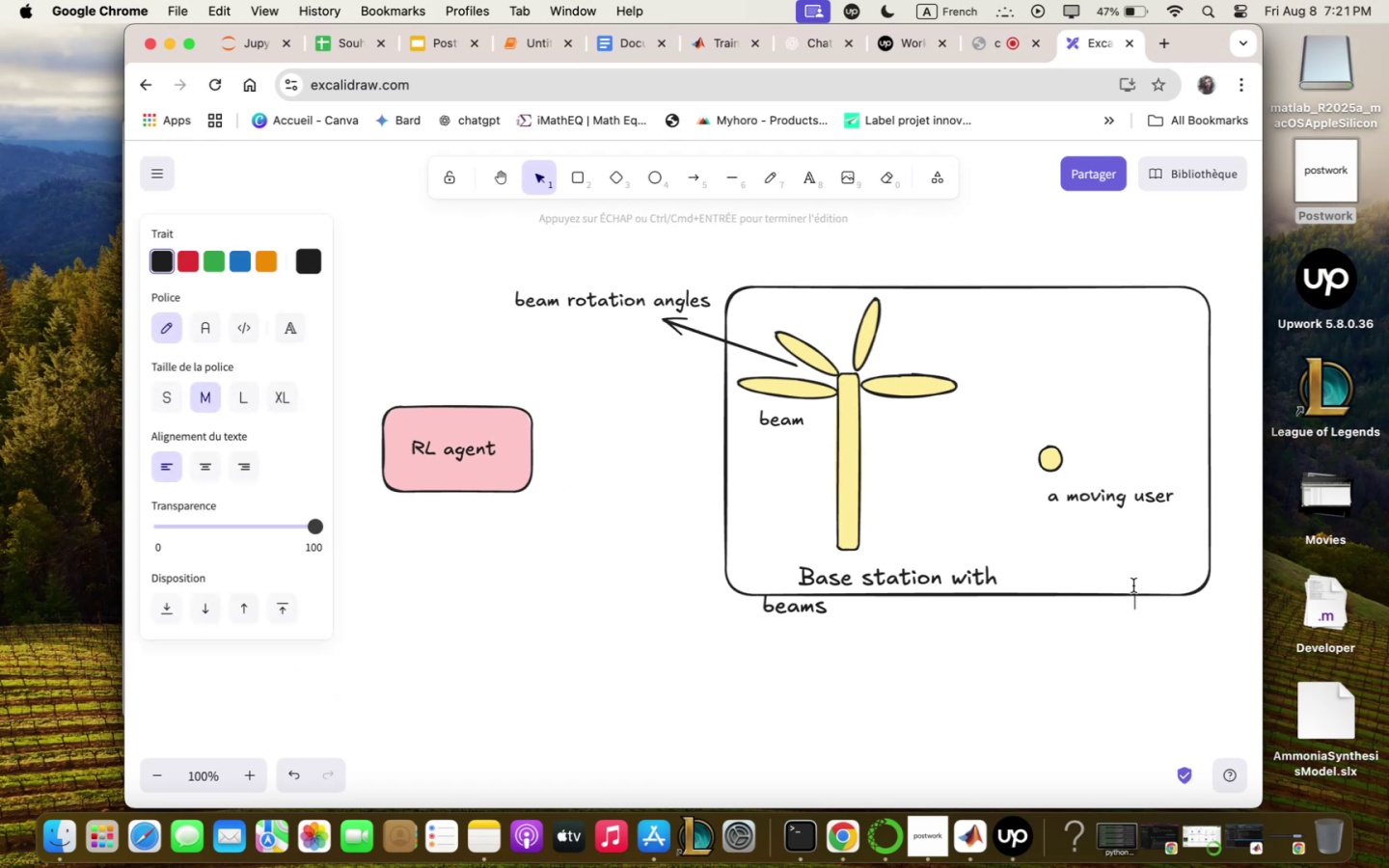 
left_click([1105, 596])
 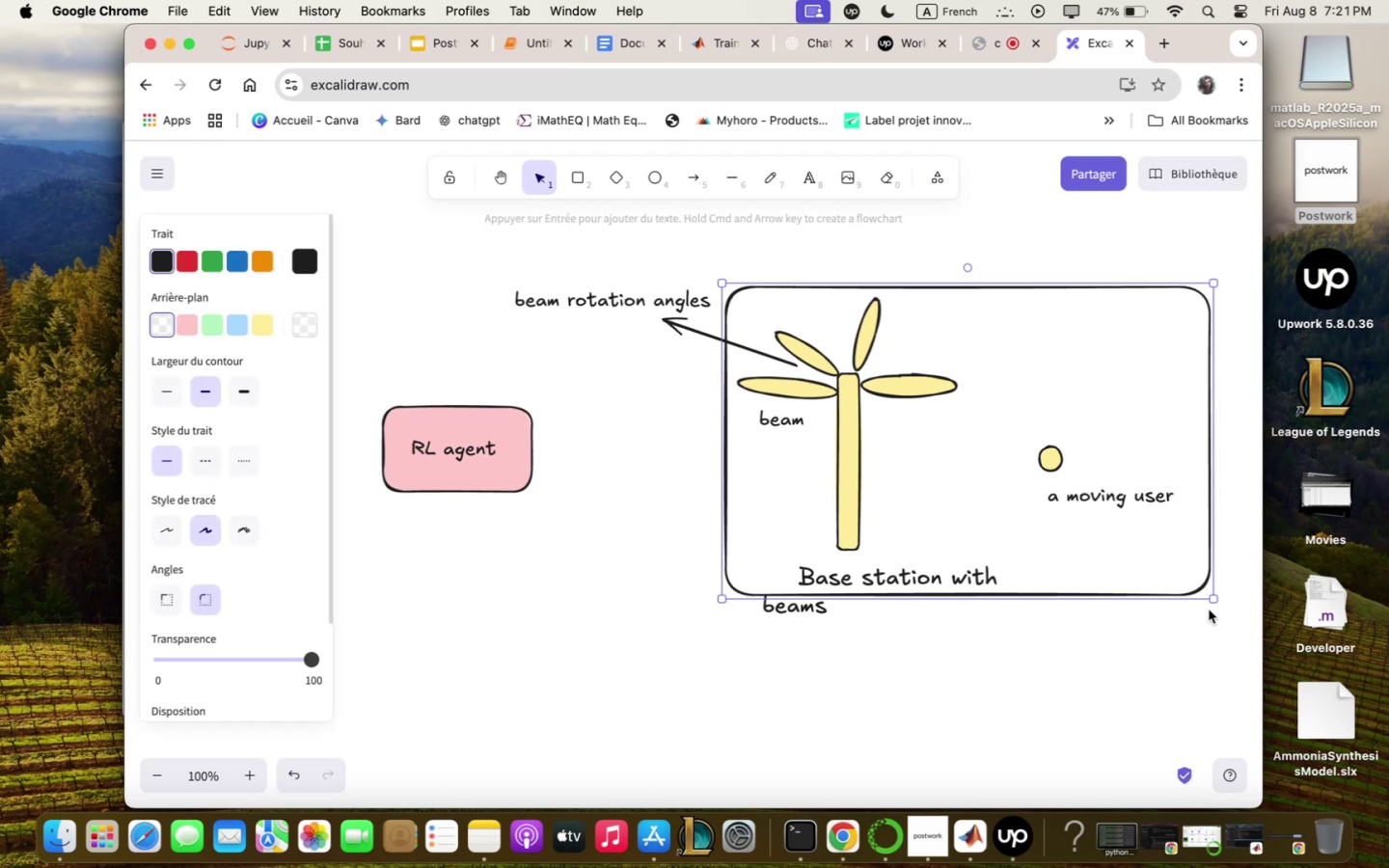 
left_click_drag(start_coordinate=[1212, 598], to_coordinate=[1218, 637])
 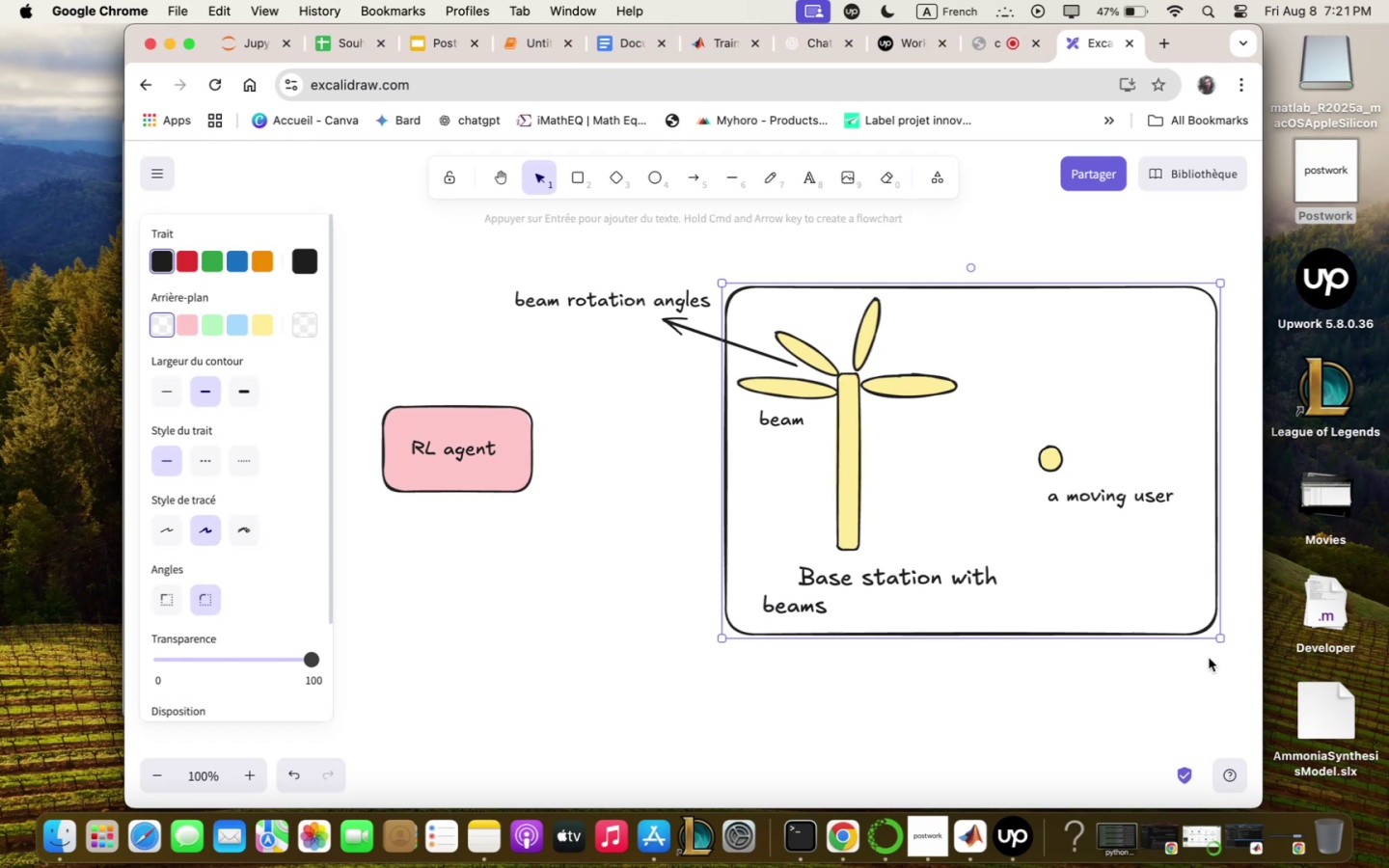 
left_click([1184, 715])
 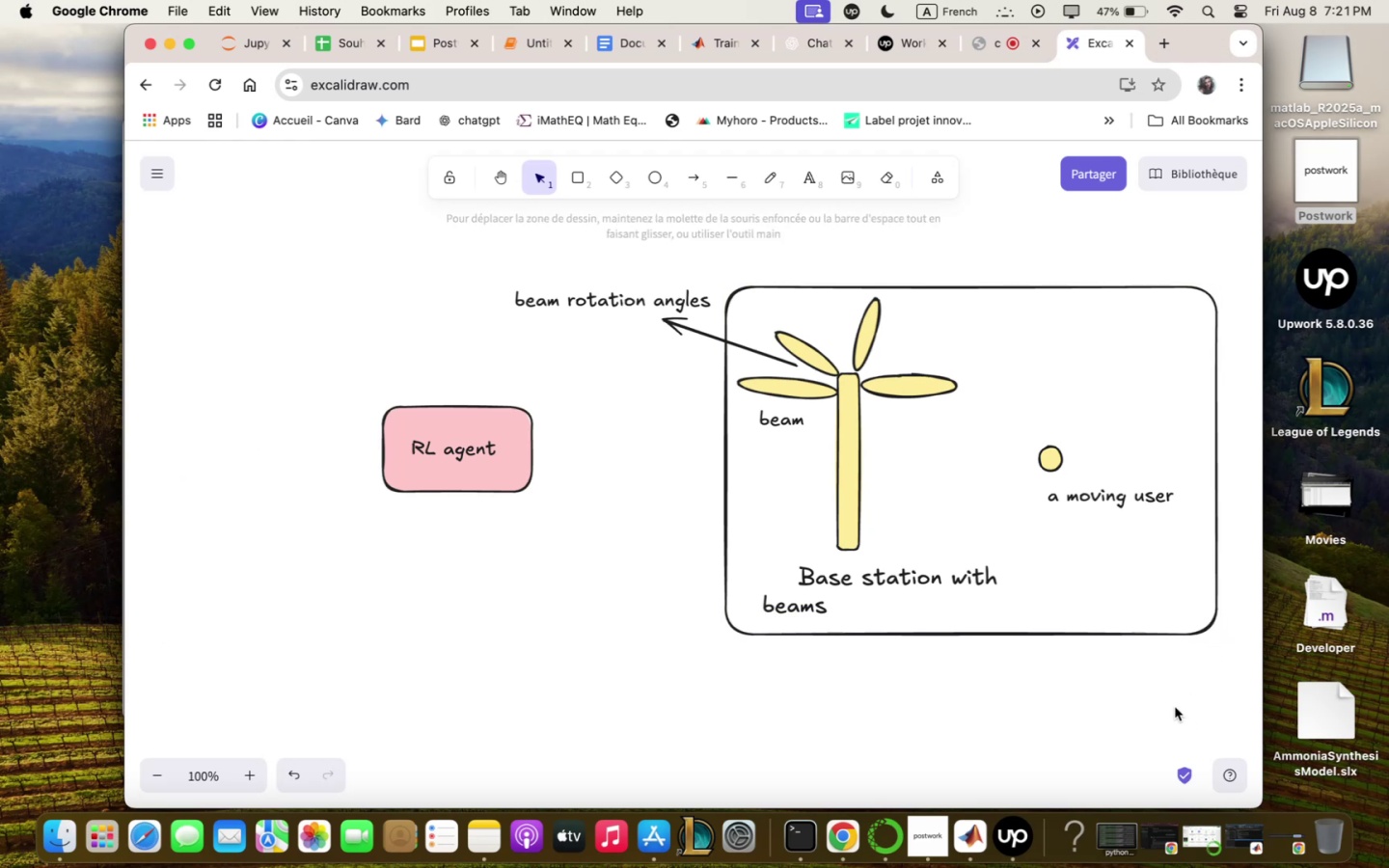 
wait(9.72)
 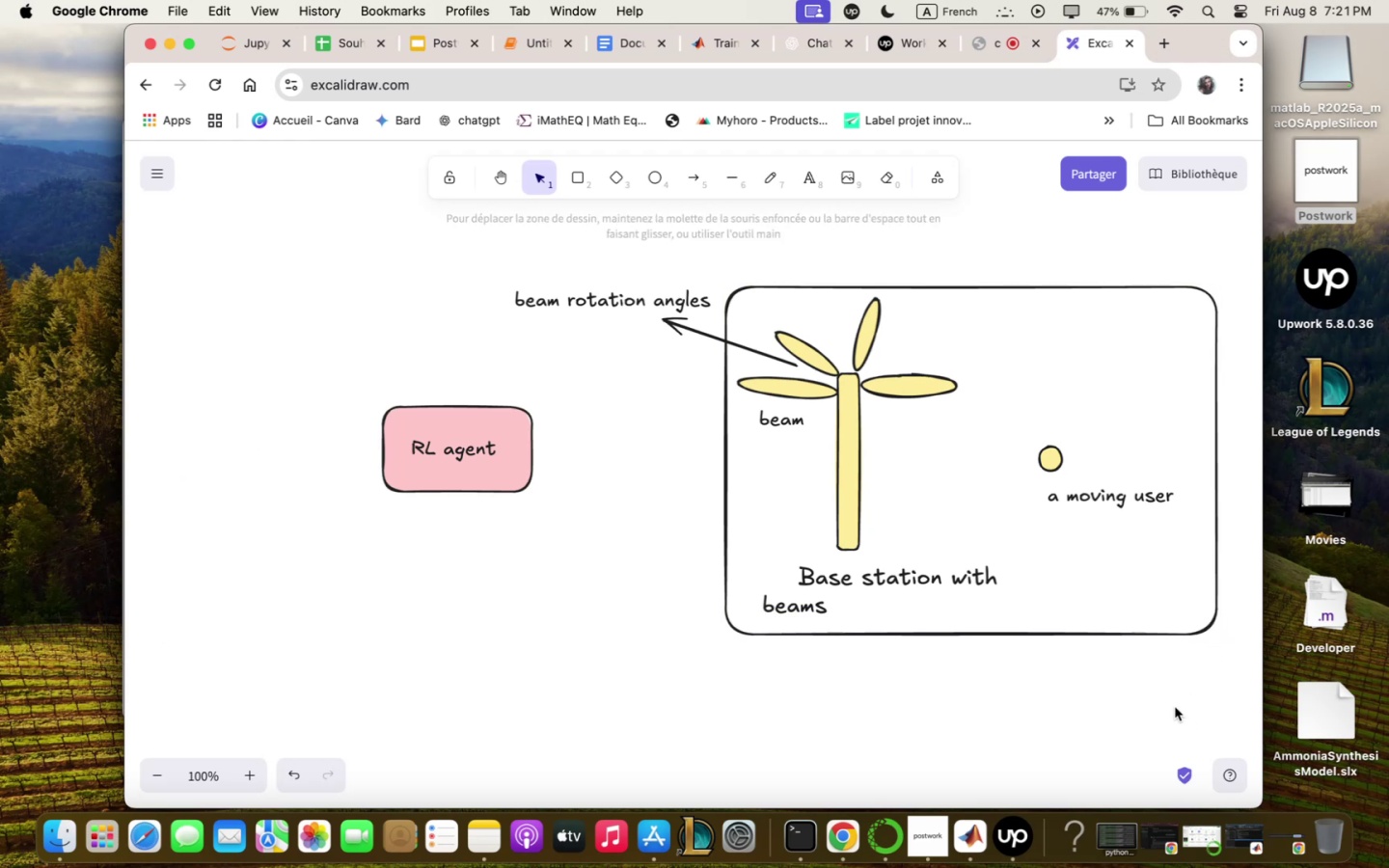 
left_click([1113, 504])
 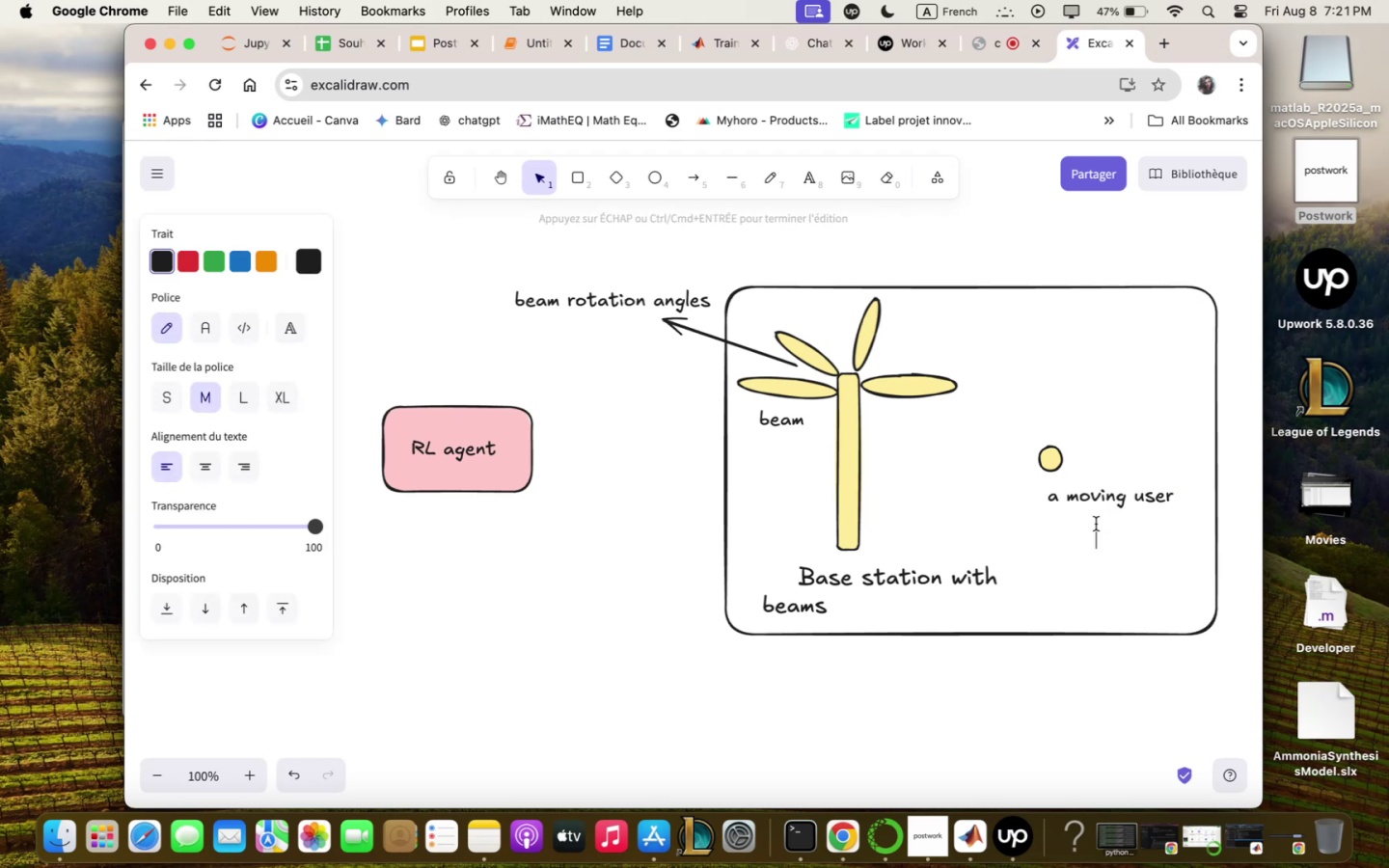 
left_click([1095, 518])
 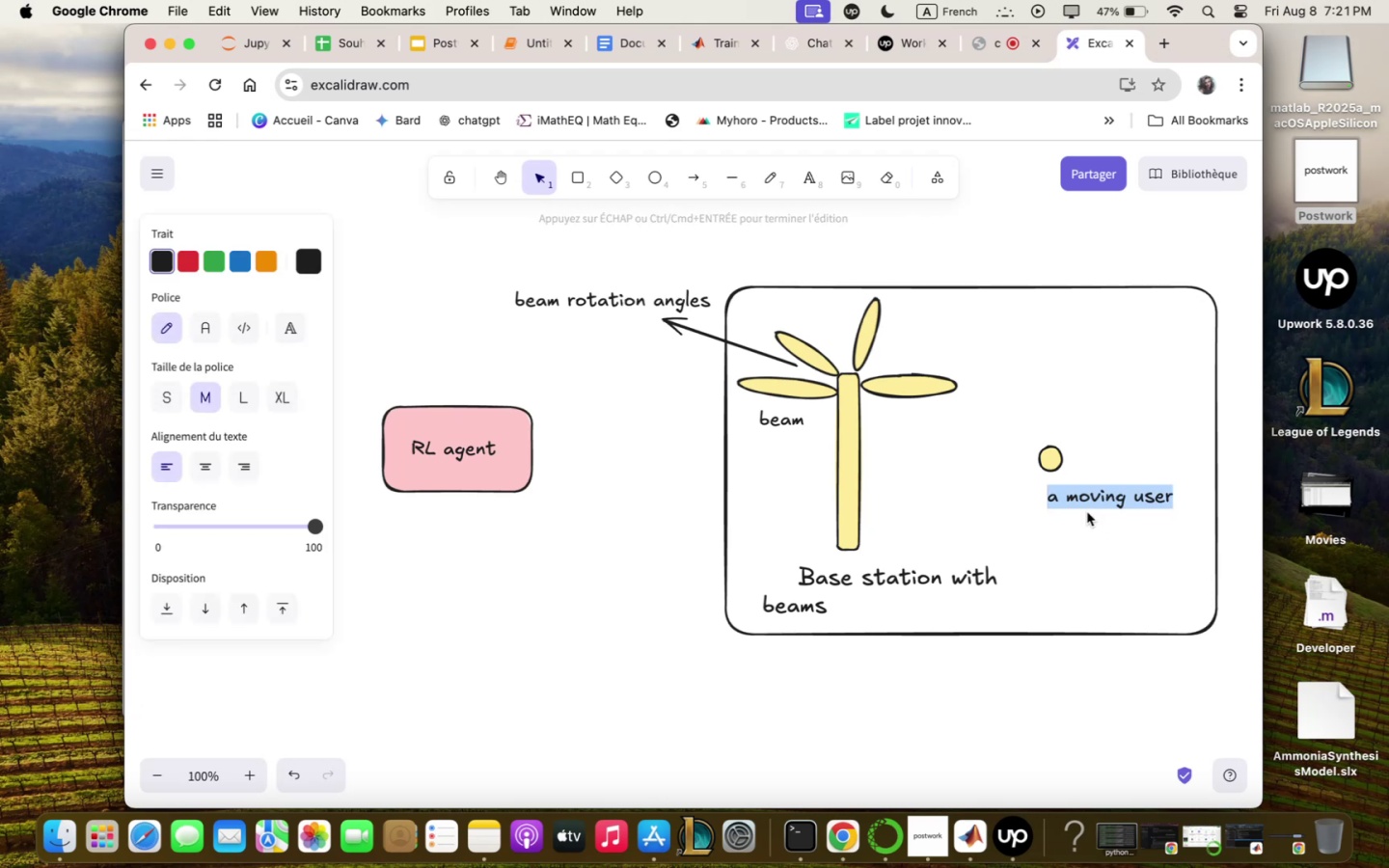 
left_click([1088, 522])
 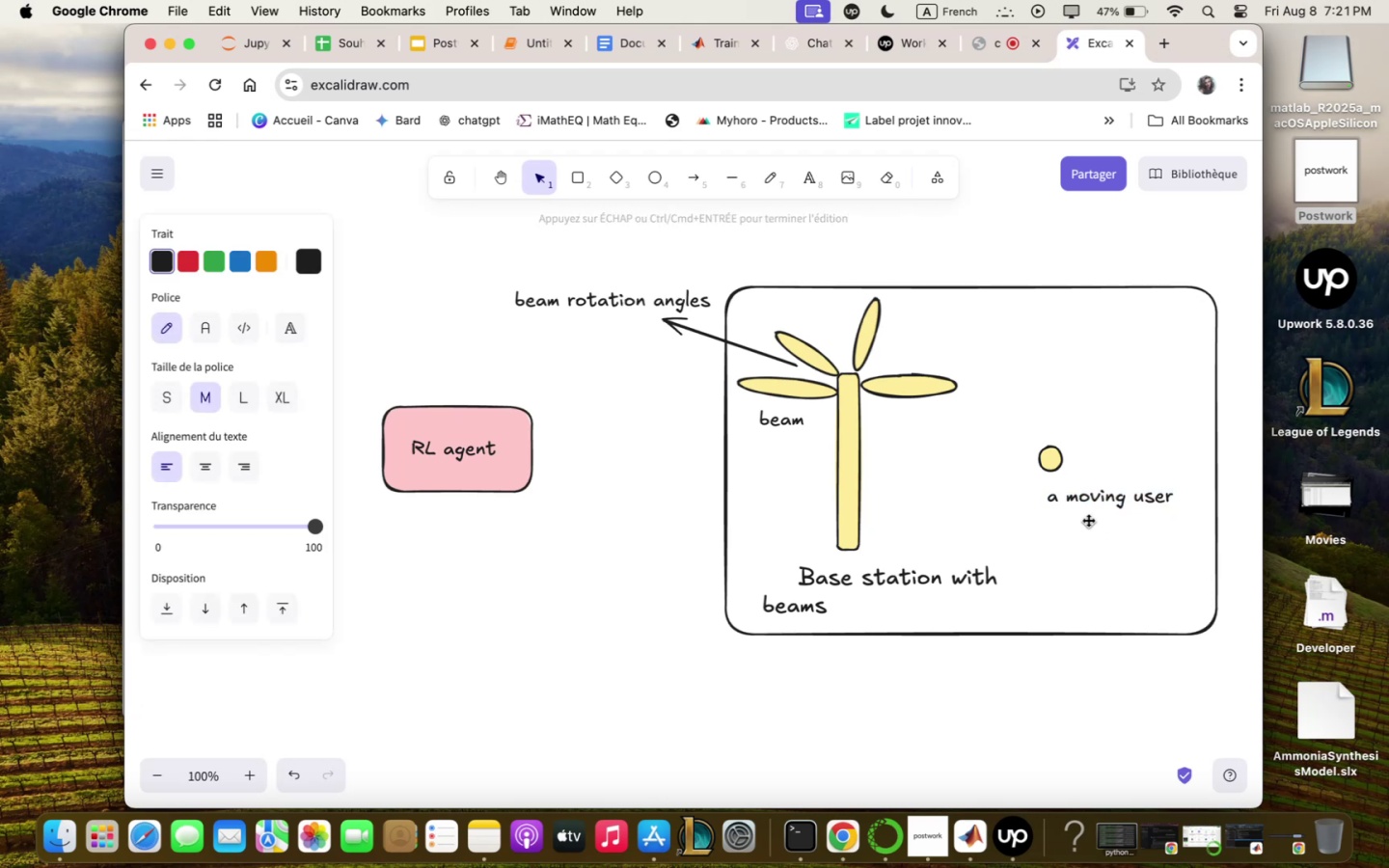 
type(5xmyu)
key(Backspace)
type(- )
 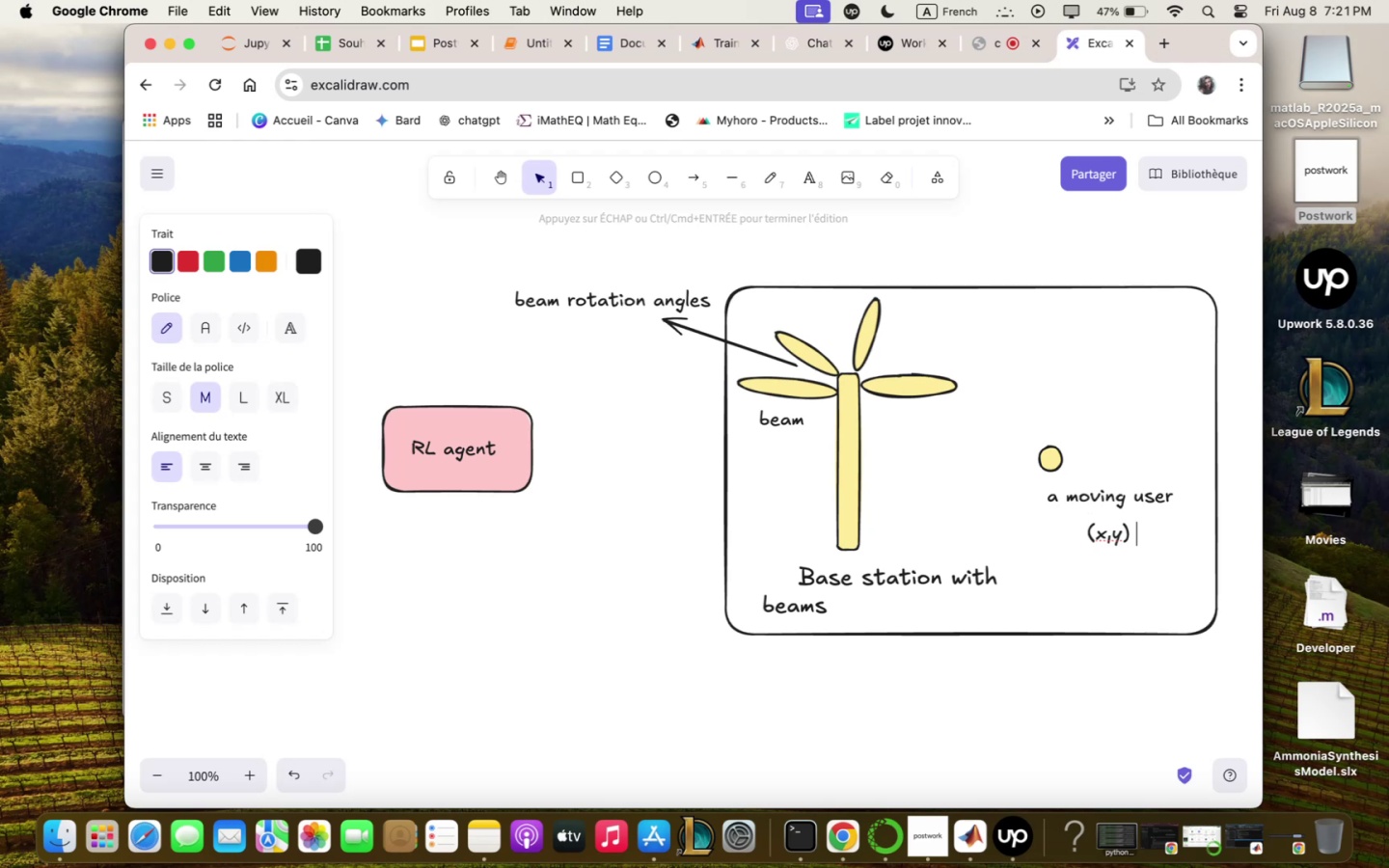 
wait(12.47)
 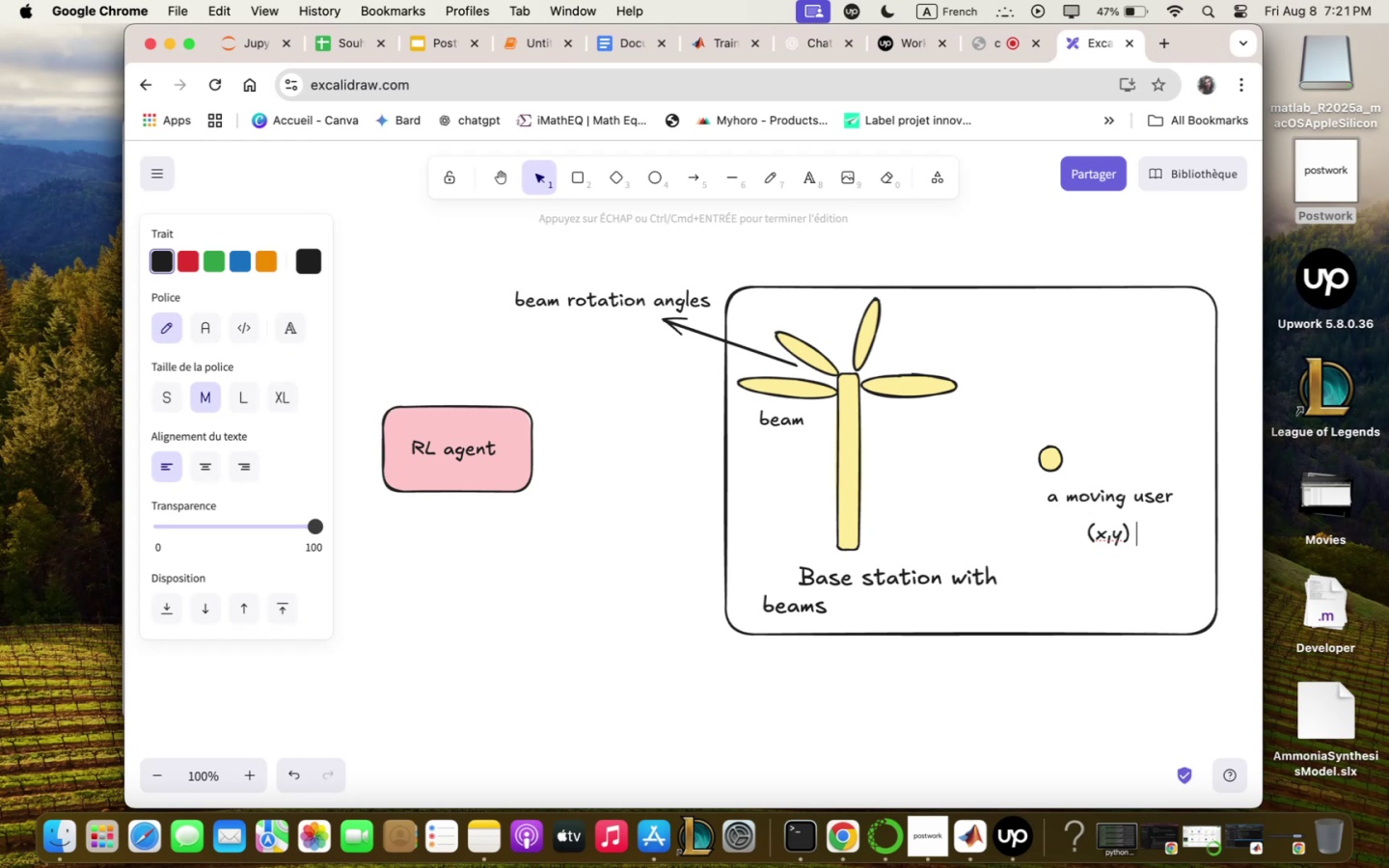 
left_click([698, 190])
 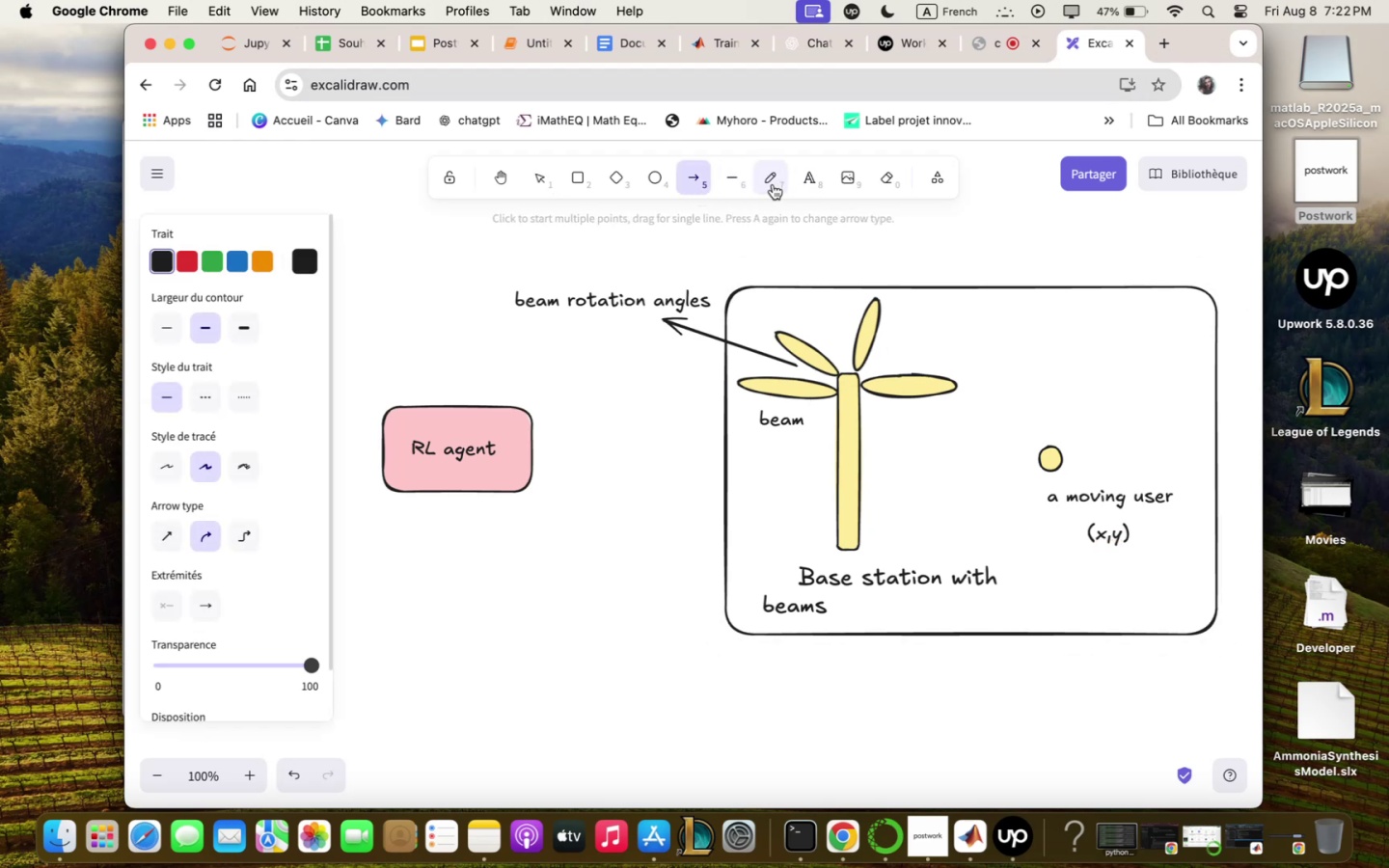 
left_click([740, 178])
 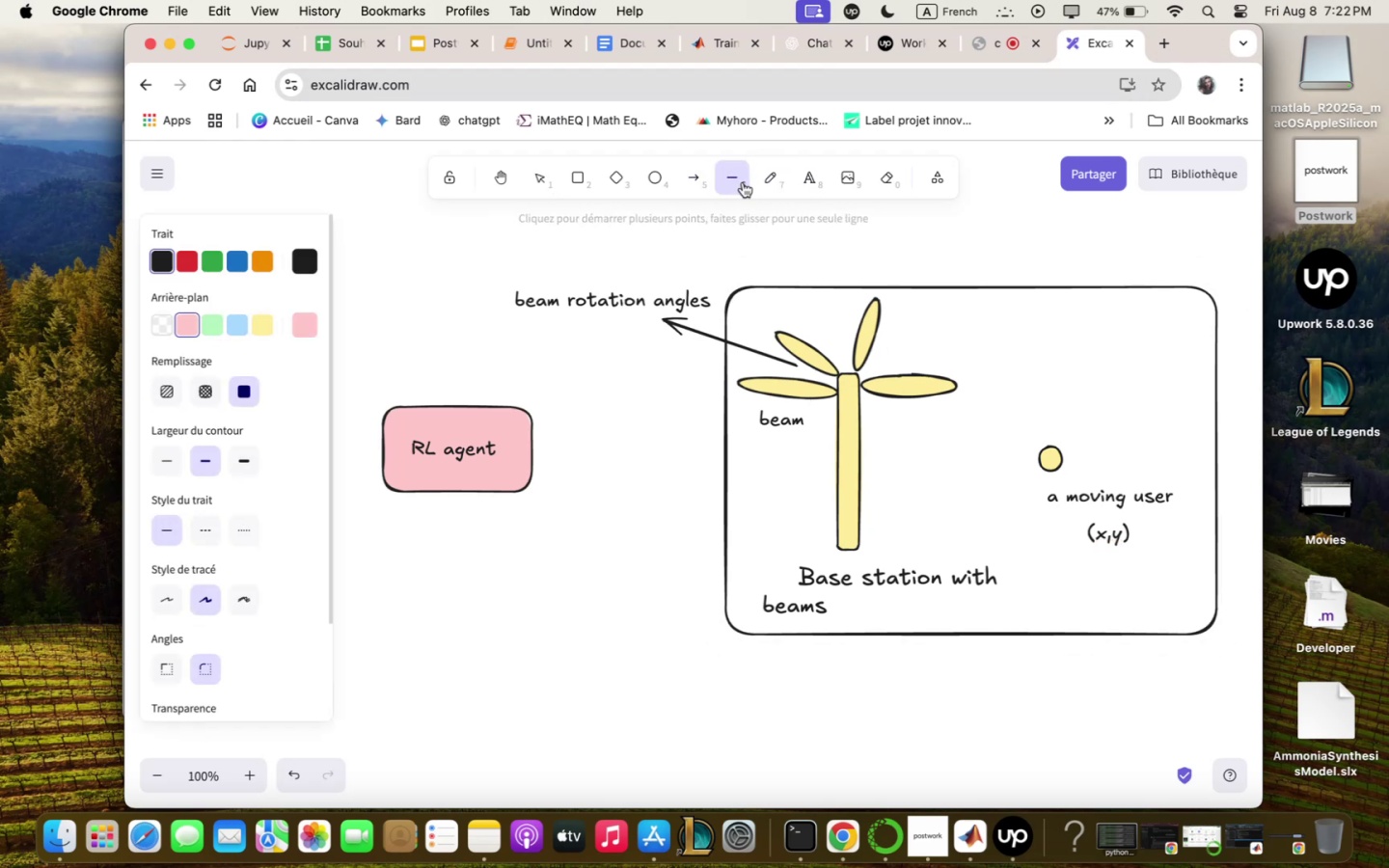 
double_click([744, 182])
 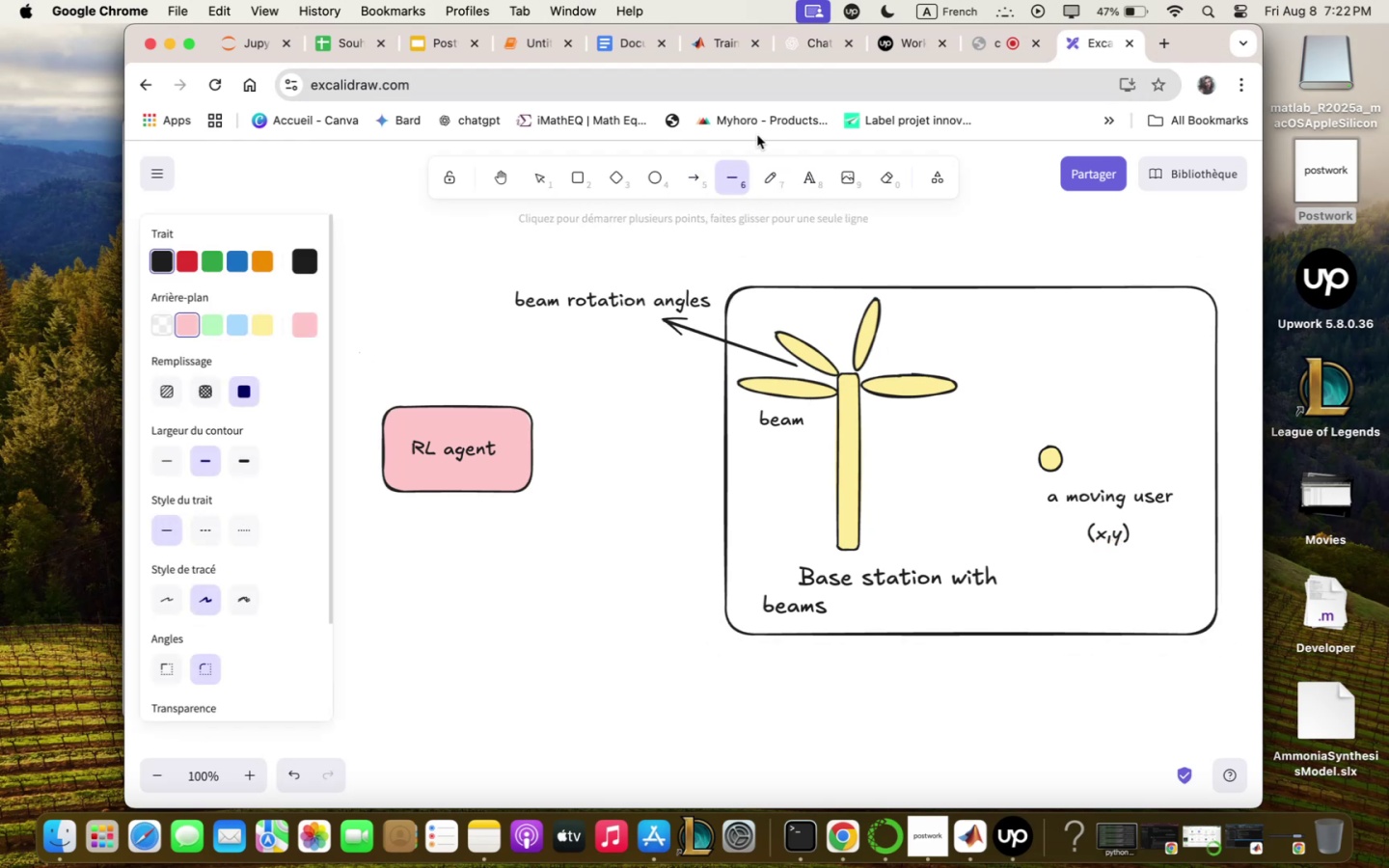 
left_click([699, 177])
 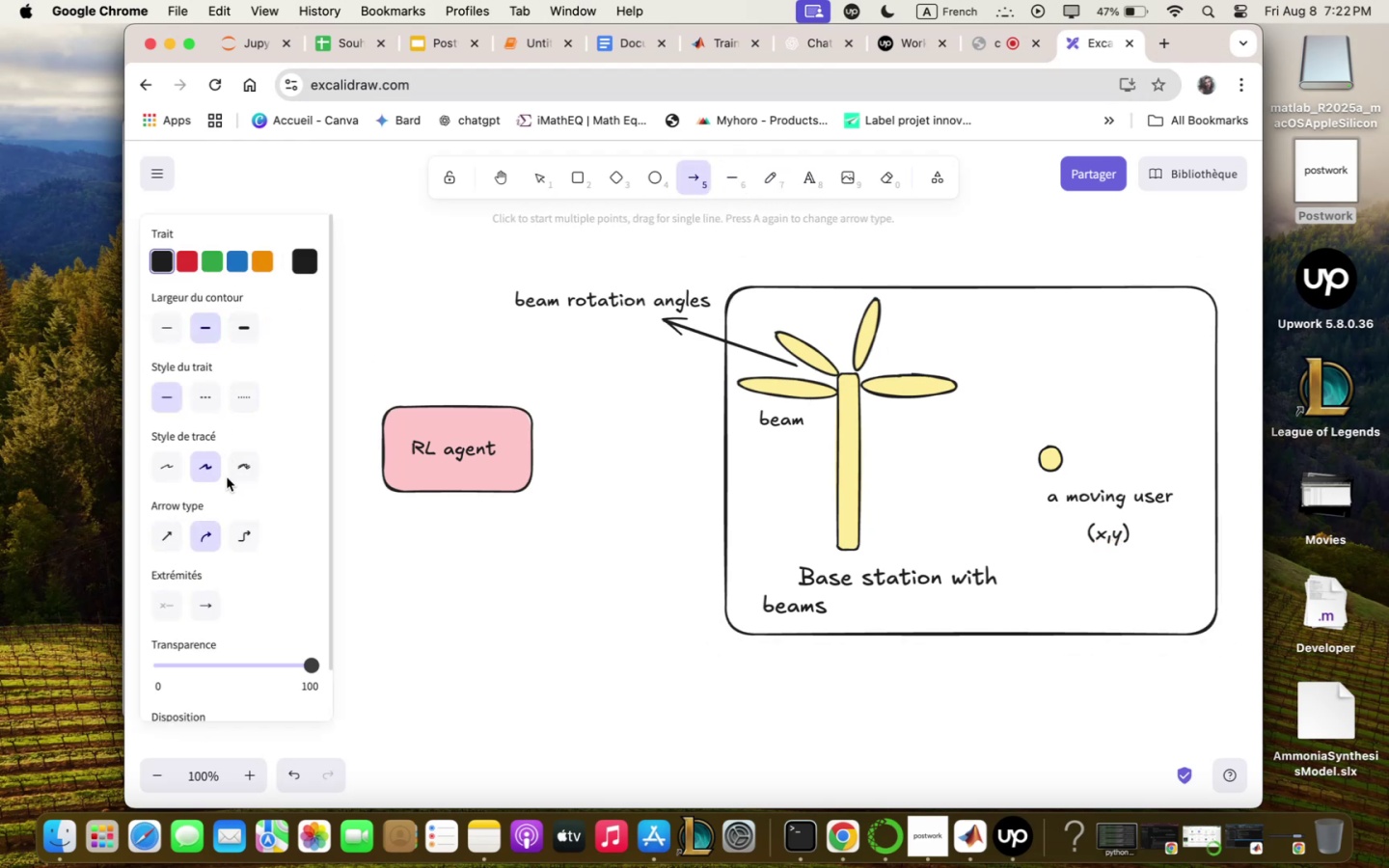 
scroll: coordinate [231, 493], scroll_direction: down, amount: 3.0
 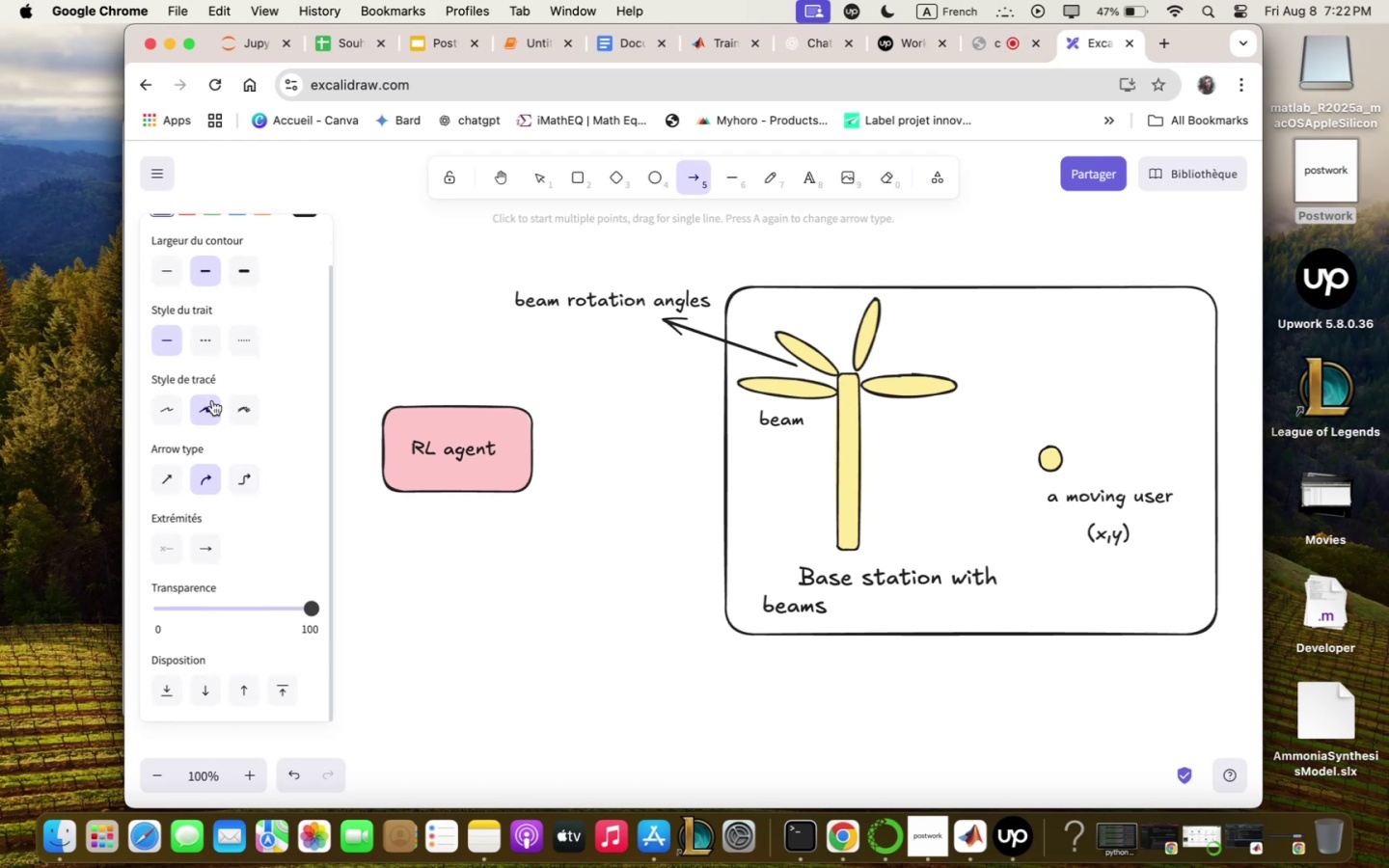 
scroll: coordinate [219, 341], scroll_direction: up, amount: 7.0
 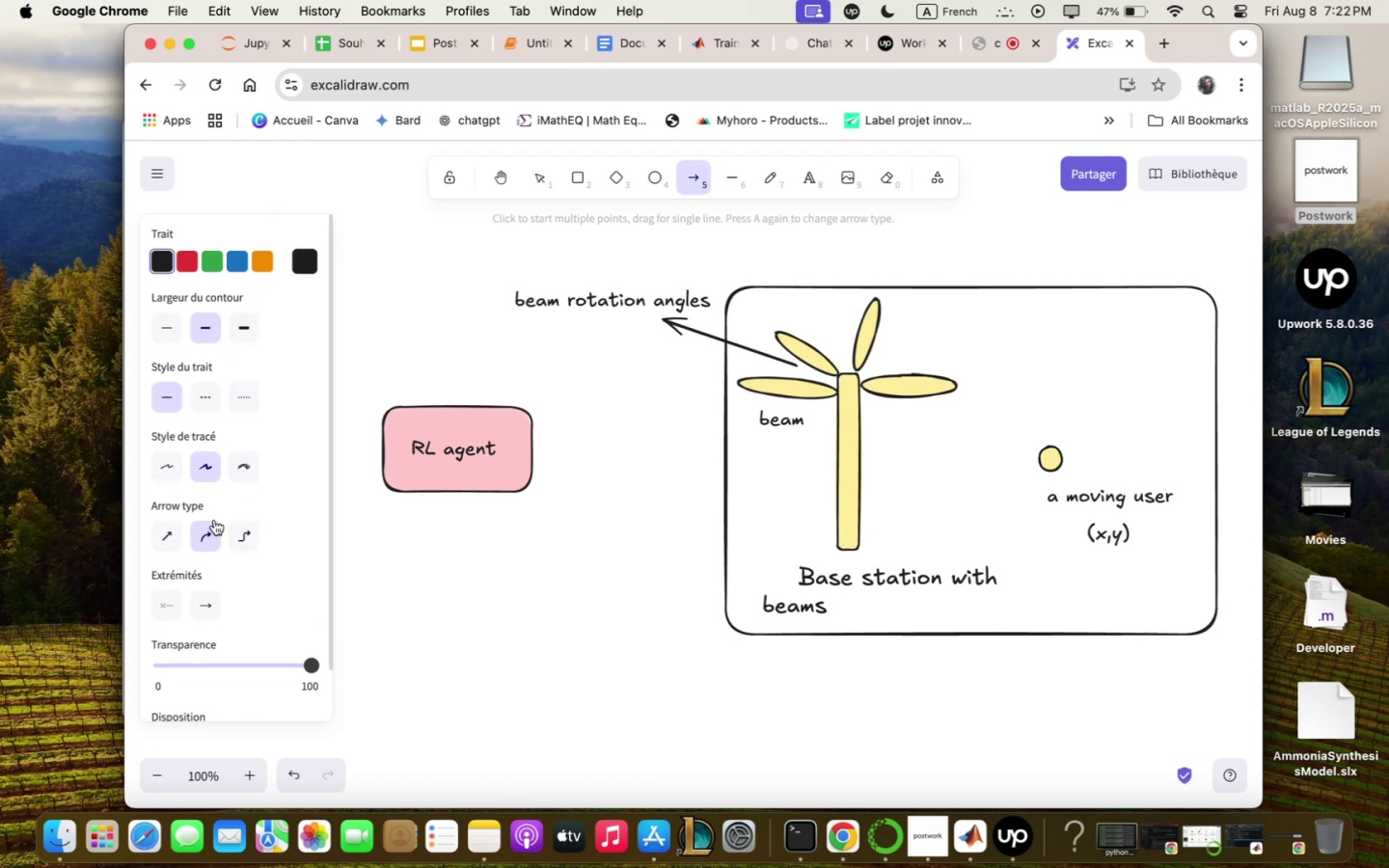 
left_click([198, 403])
 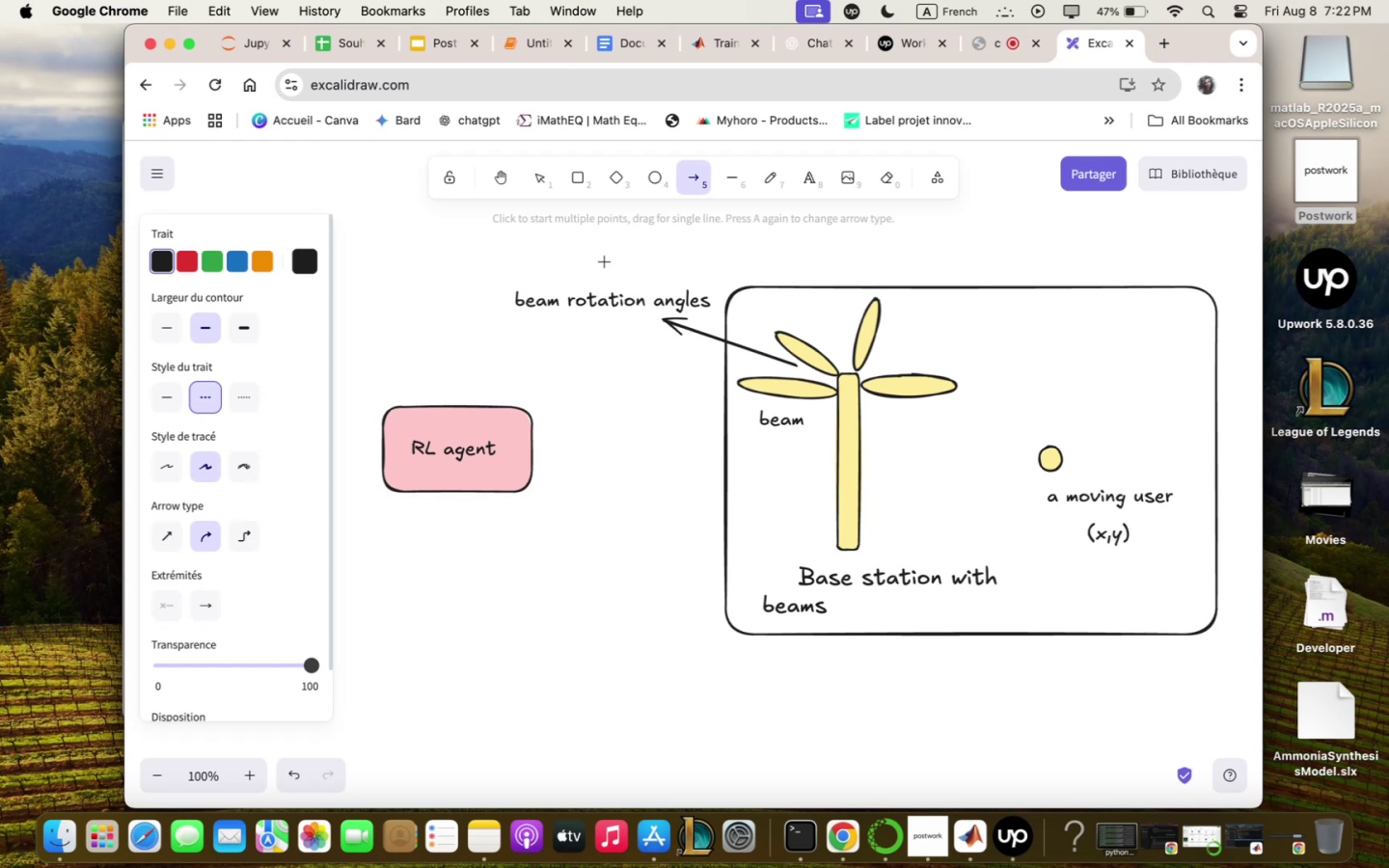 
wait(8.92)
 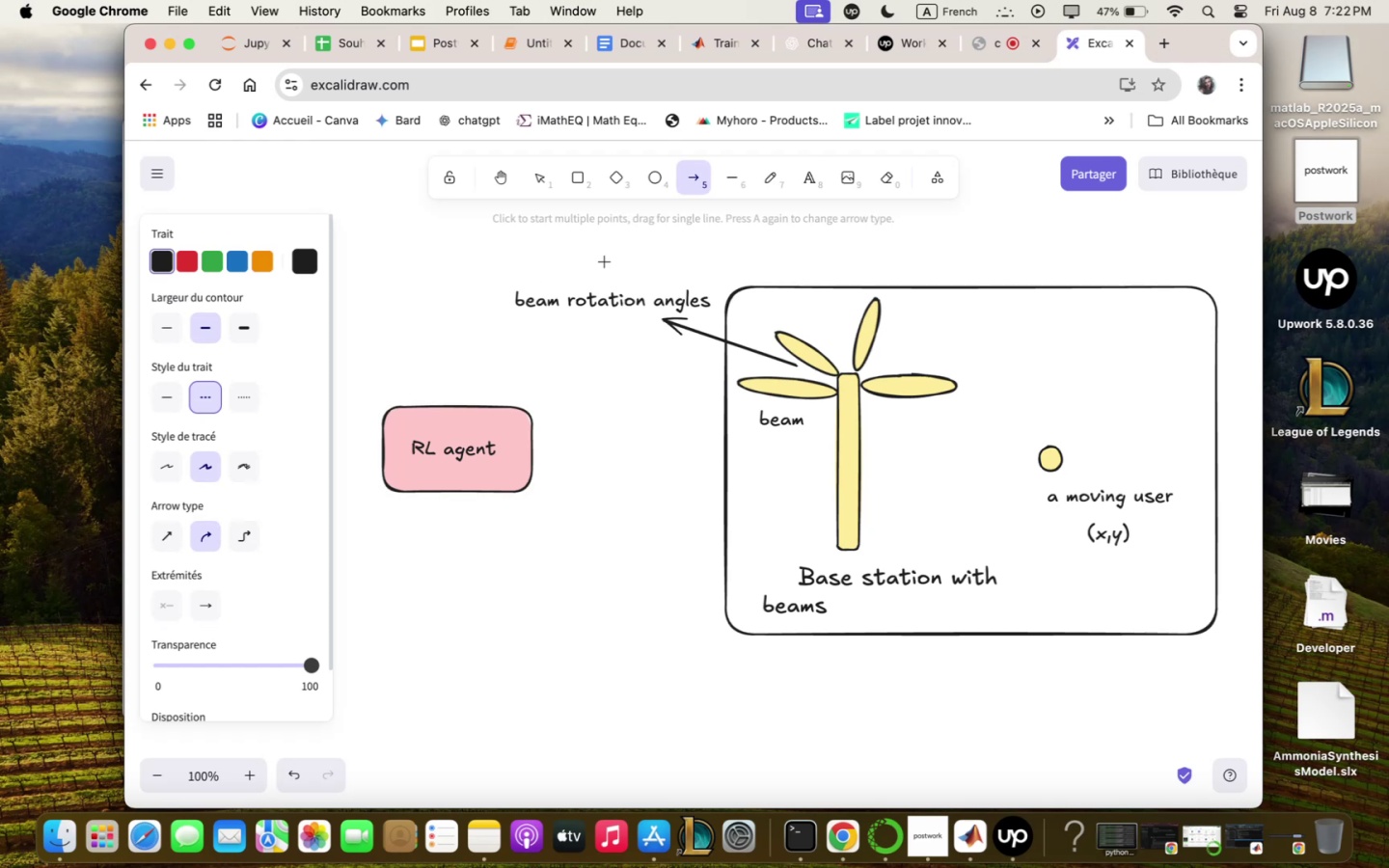 
left_click_drag(start_coordinate=[483, 433], to_coordinate=[514, 430])
 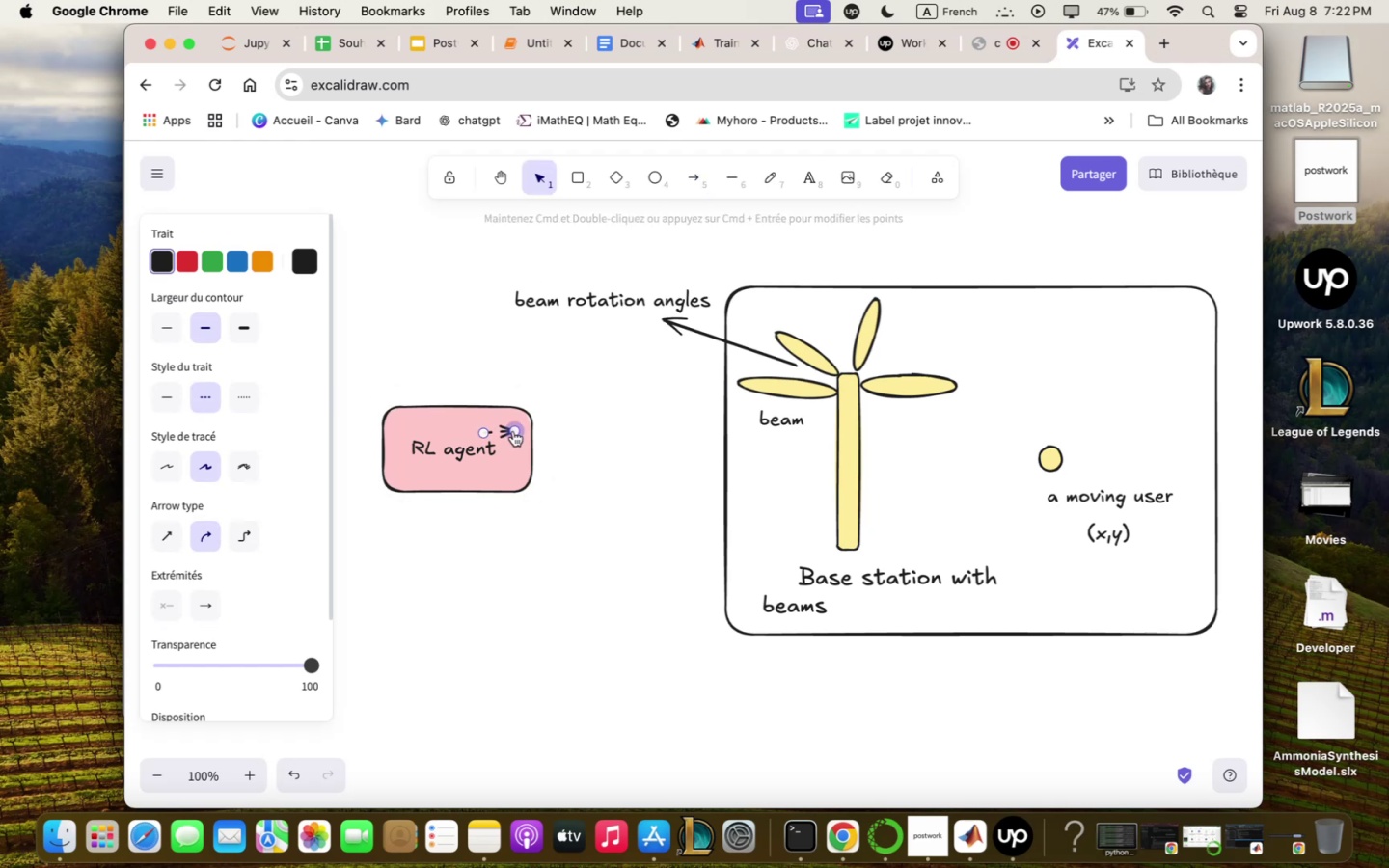 
key(Backspace)
 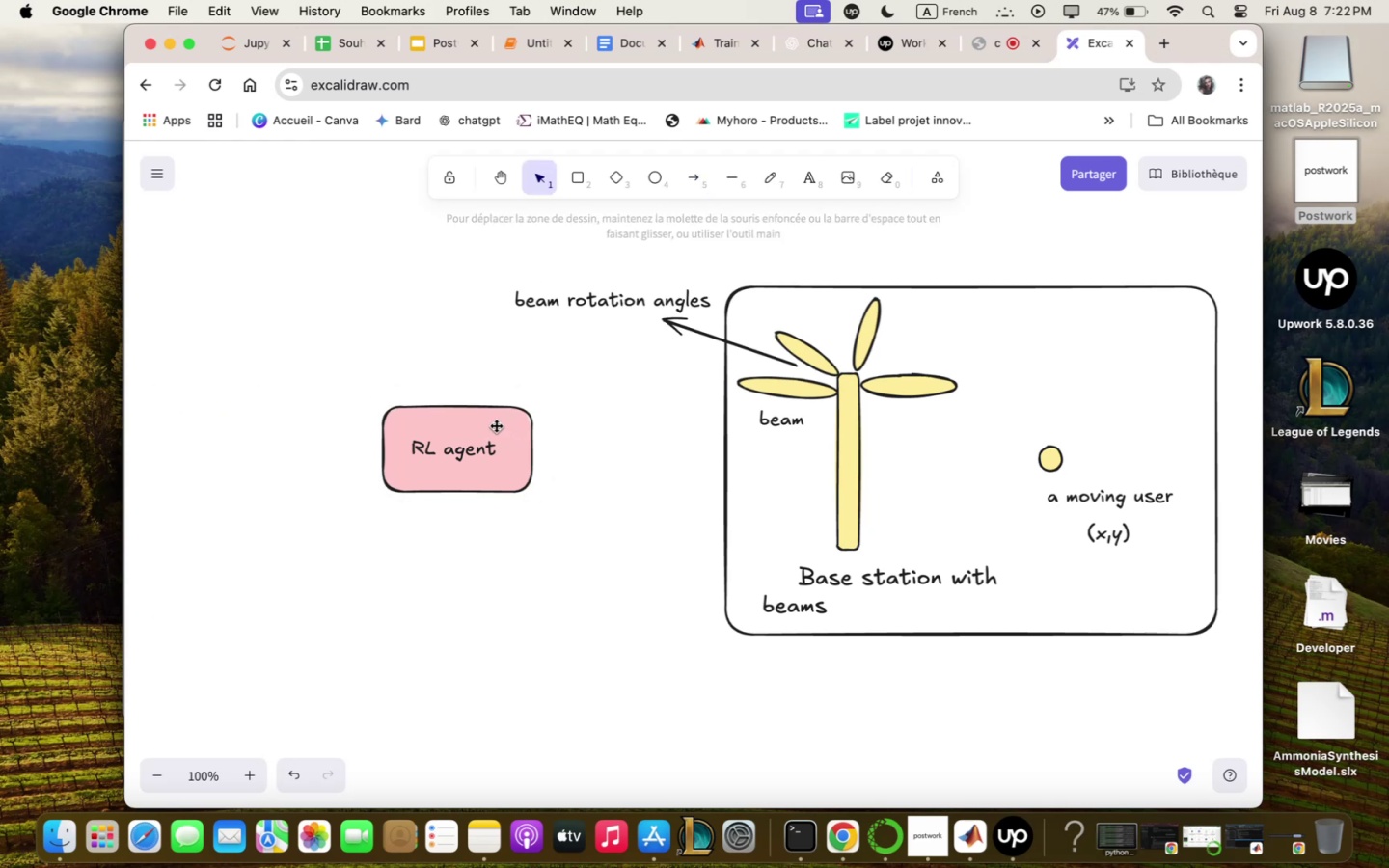 
left_click([491, 424])
 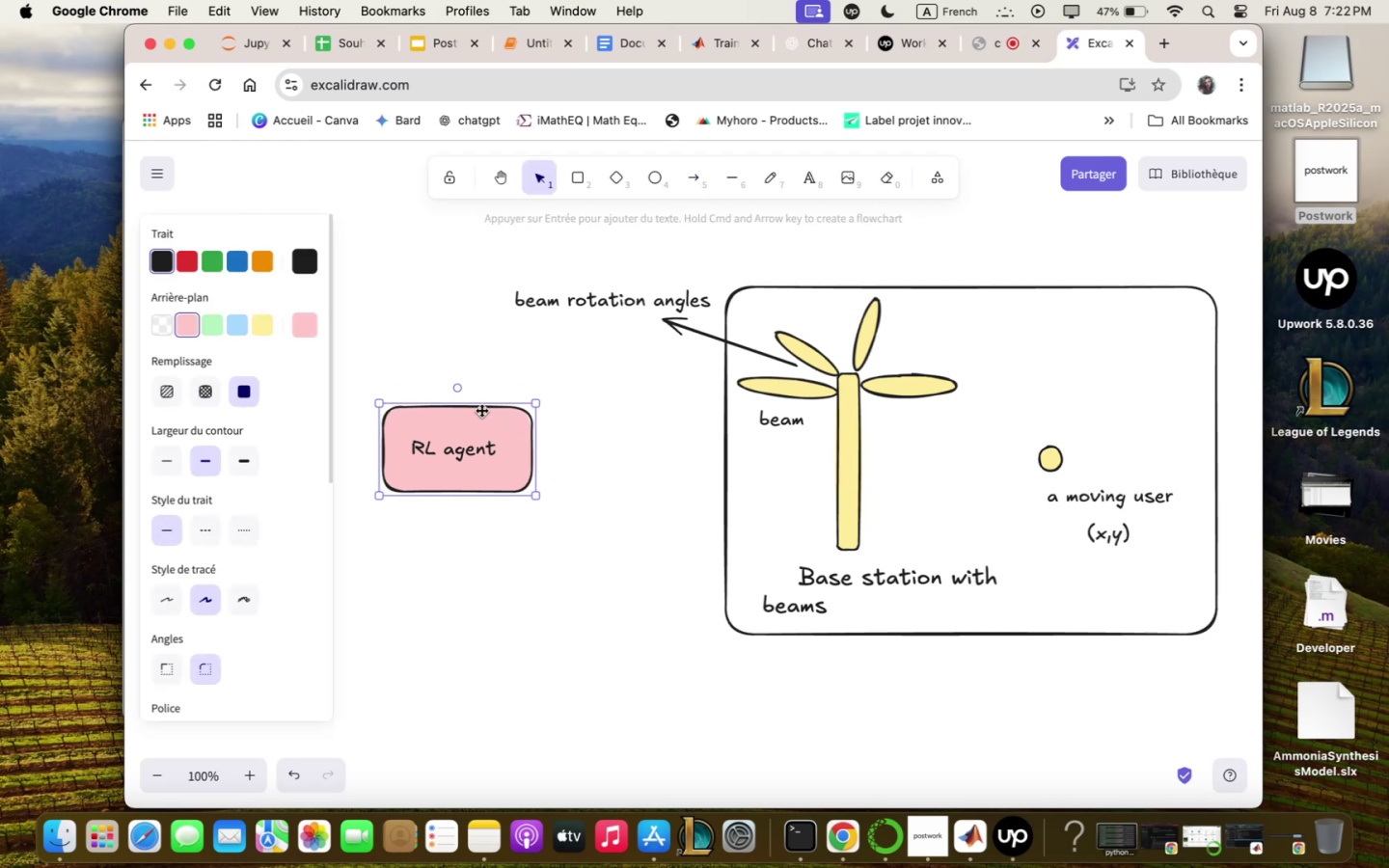 
left_click_drag(start_coordinate=[481, 410], to_coordinate=[522, 418])
 